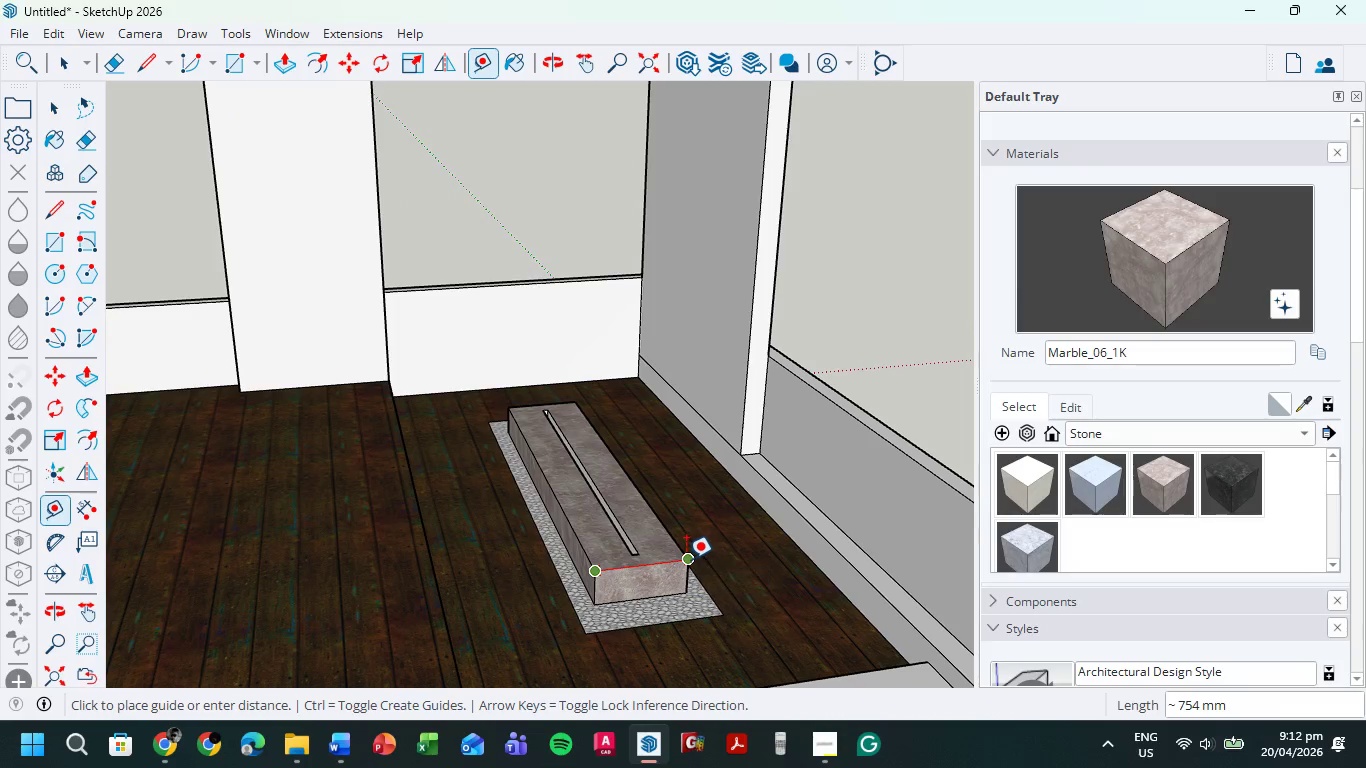 
key(P)
 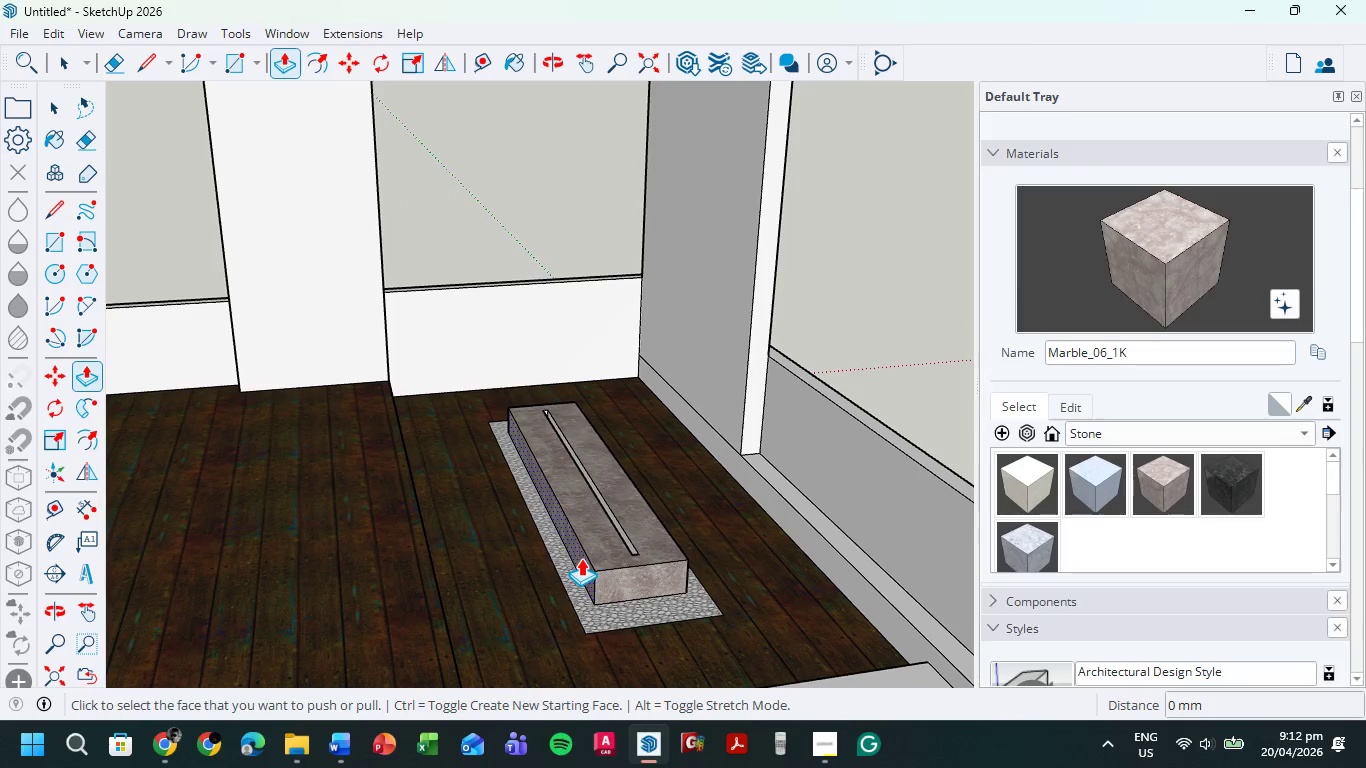 
left_click([581, 558])
 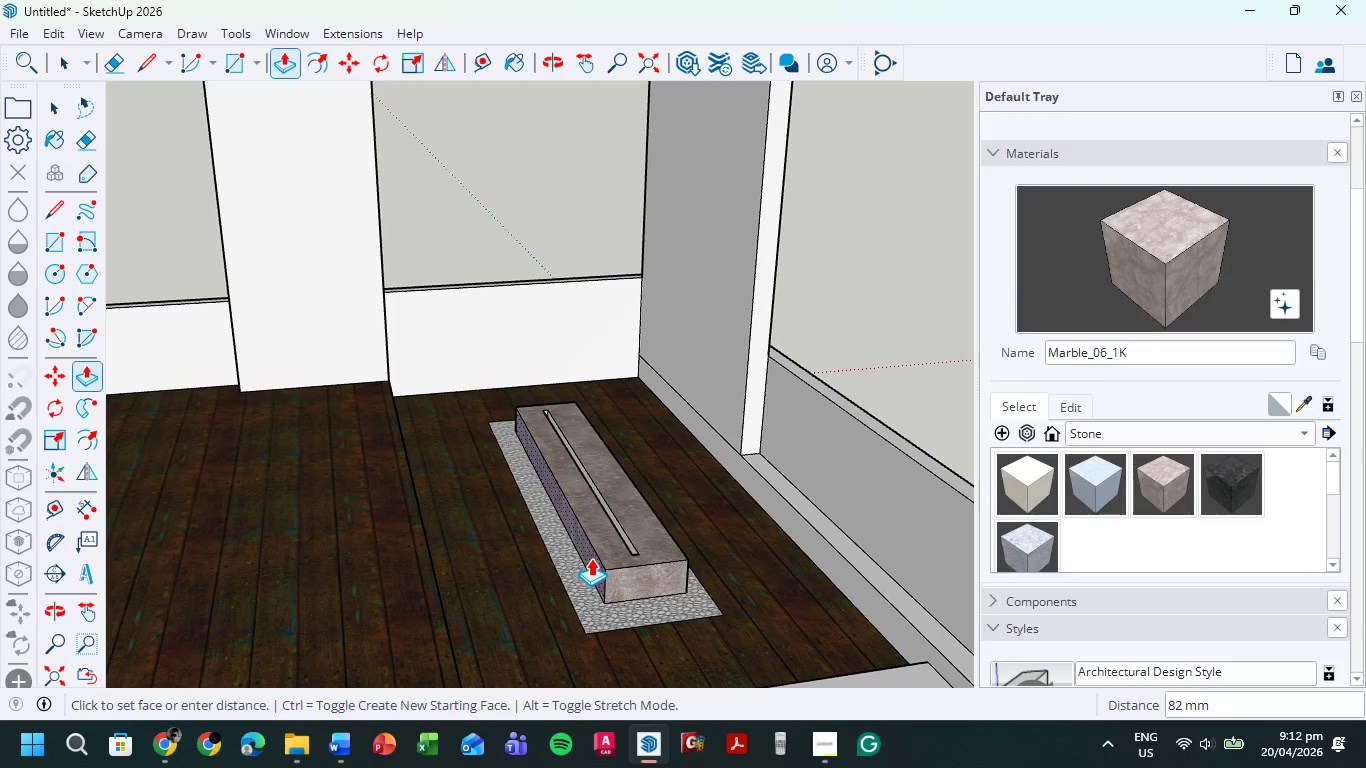 
wait(5.66)
 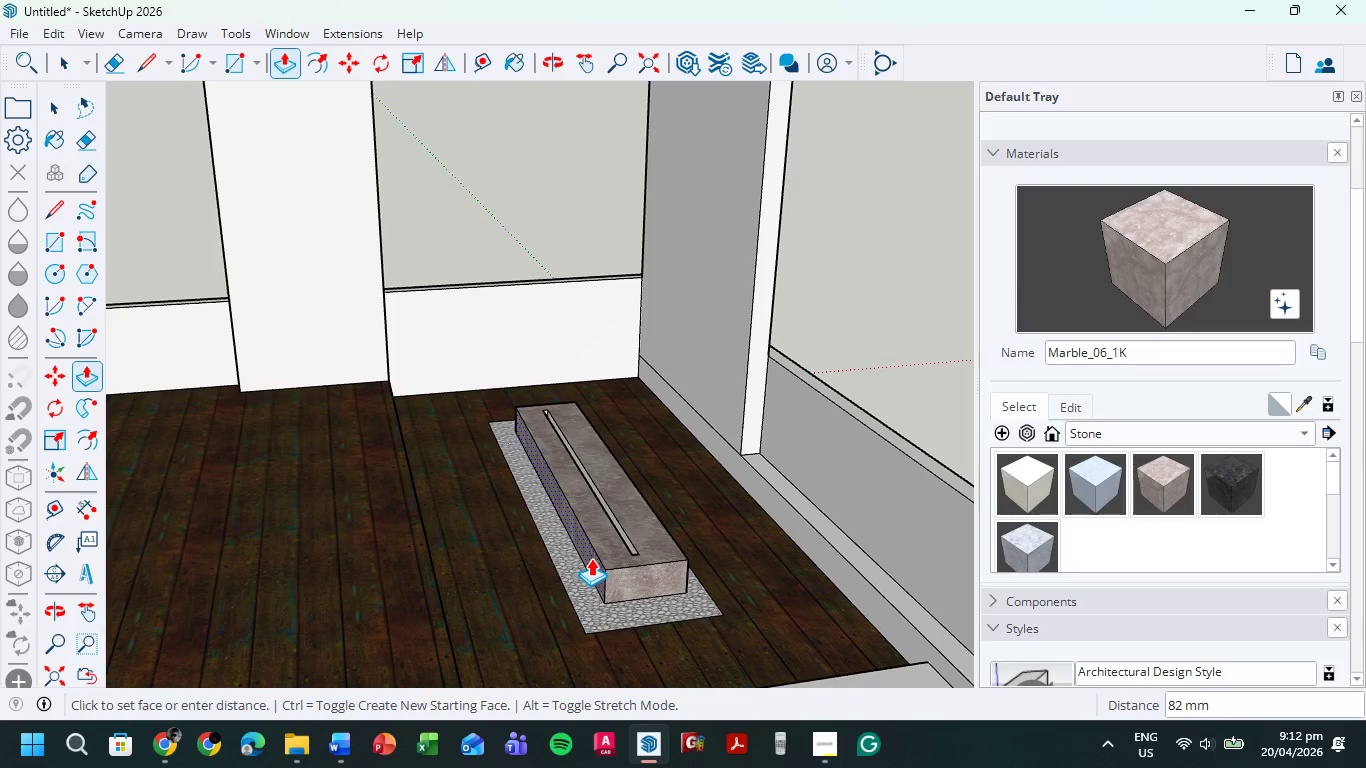 
key(Numpad2)
 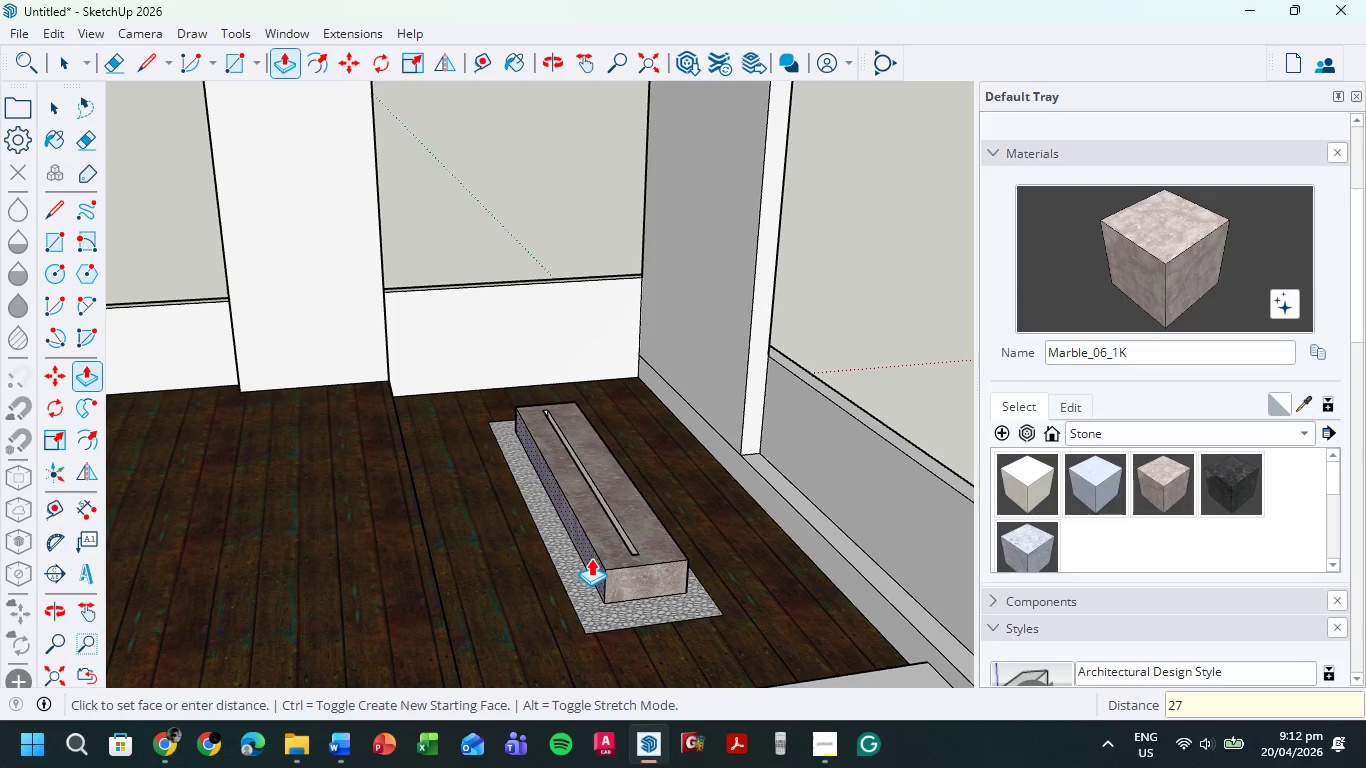 
key(Numpad7)
 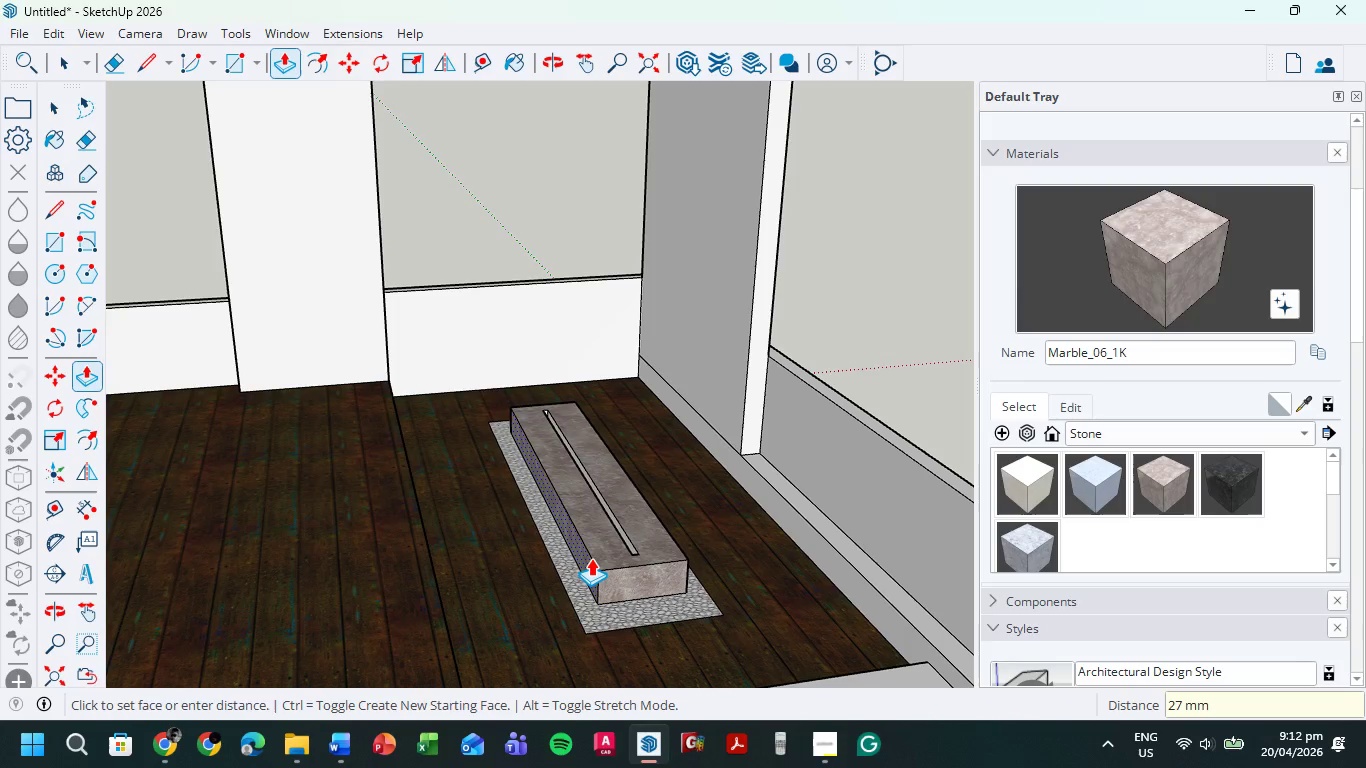 
key(NumpadEnter)
 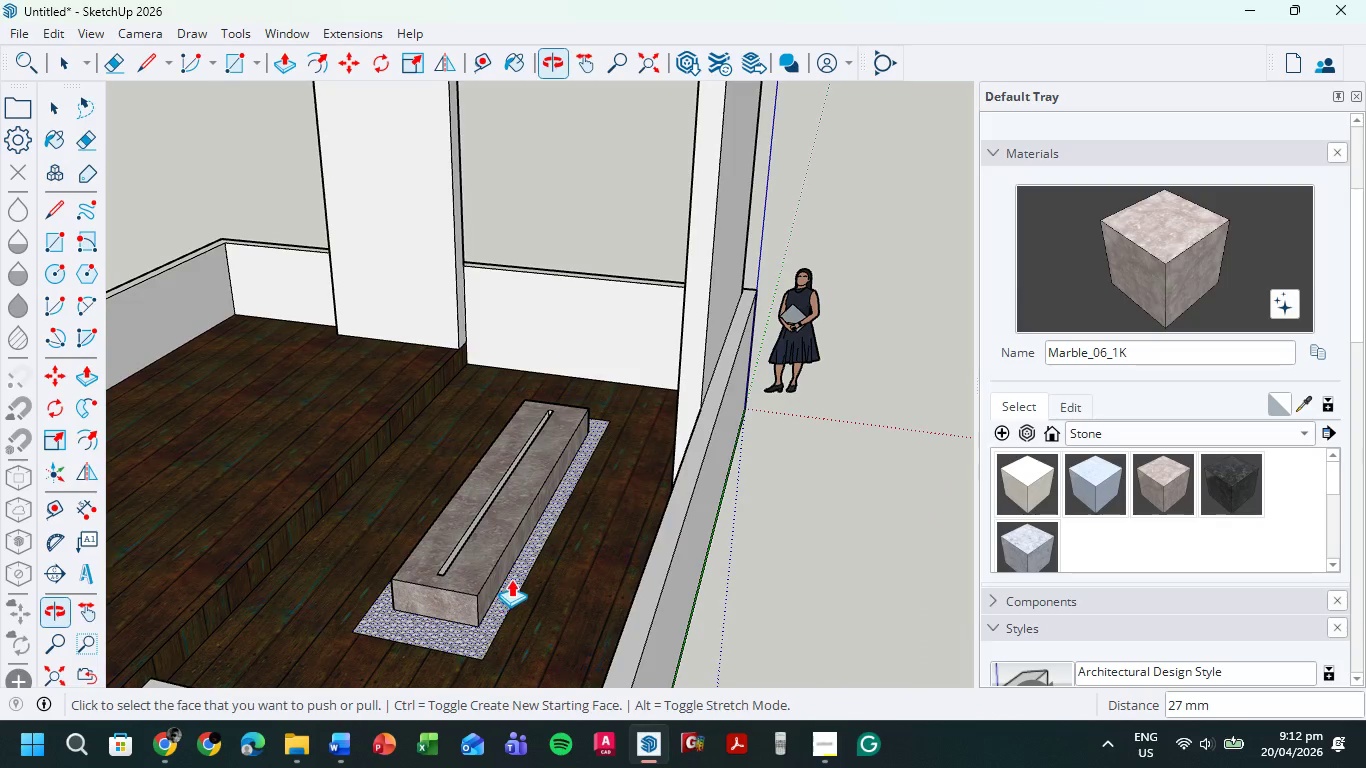 
left_click([500, 574])
 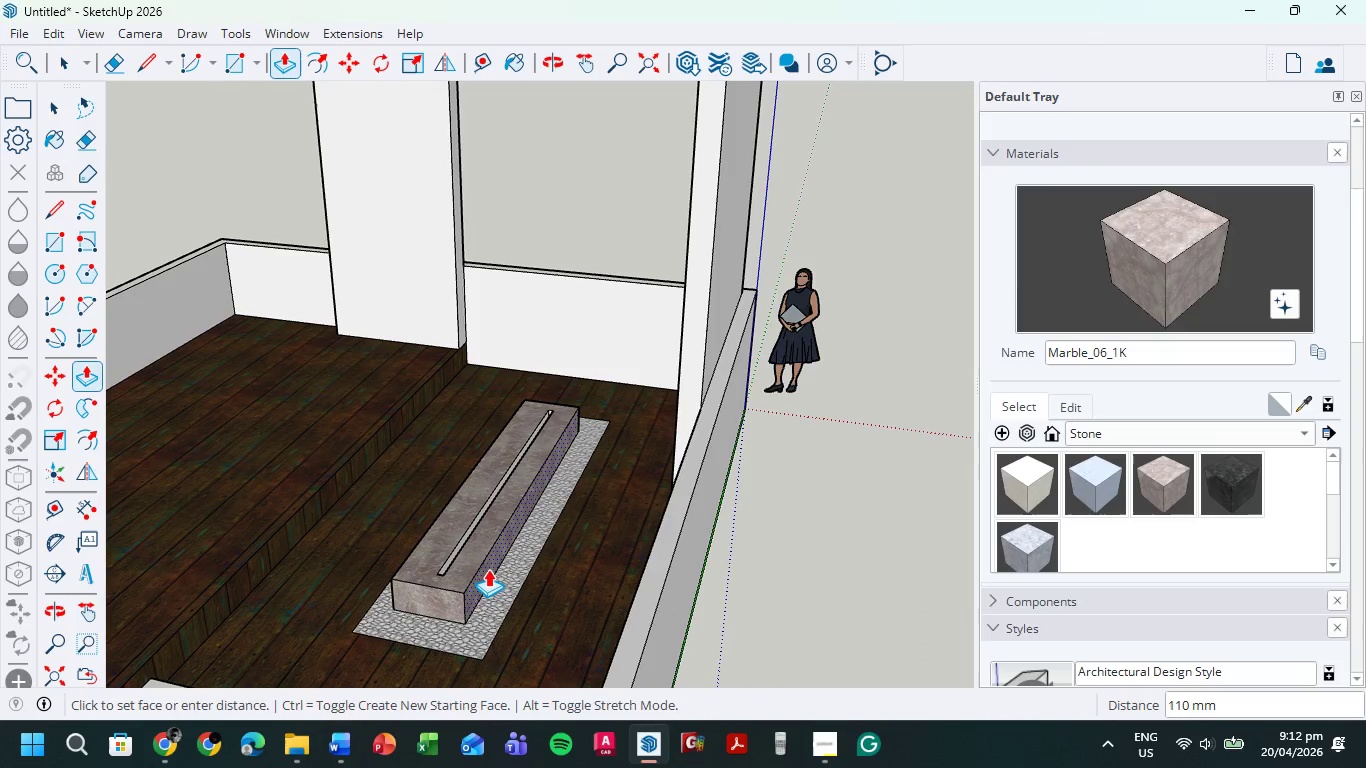 
key(Numpad2)
 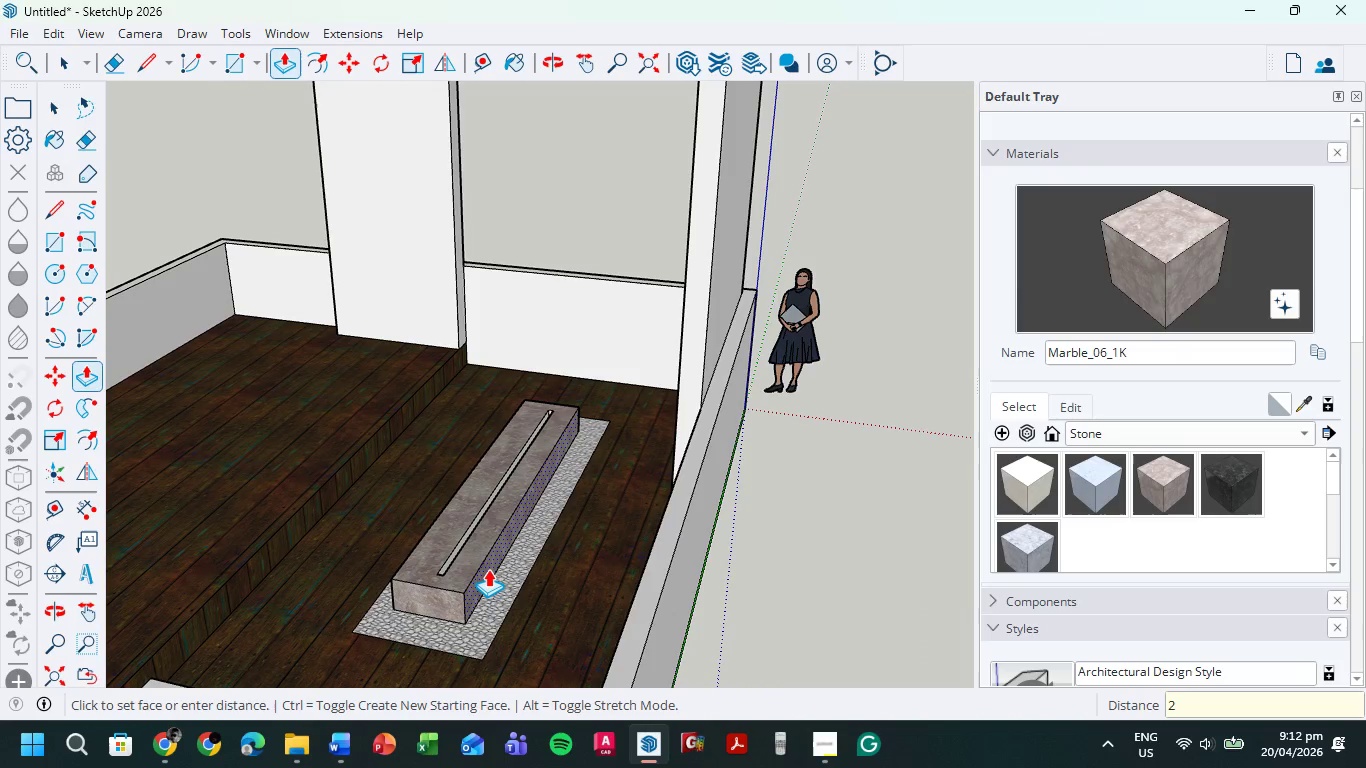 
key(Numpad7)
 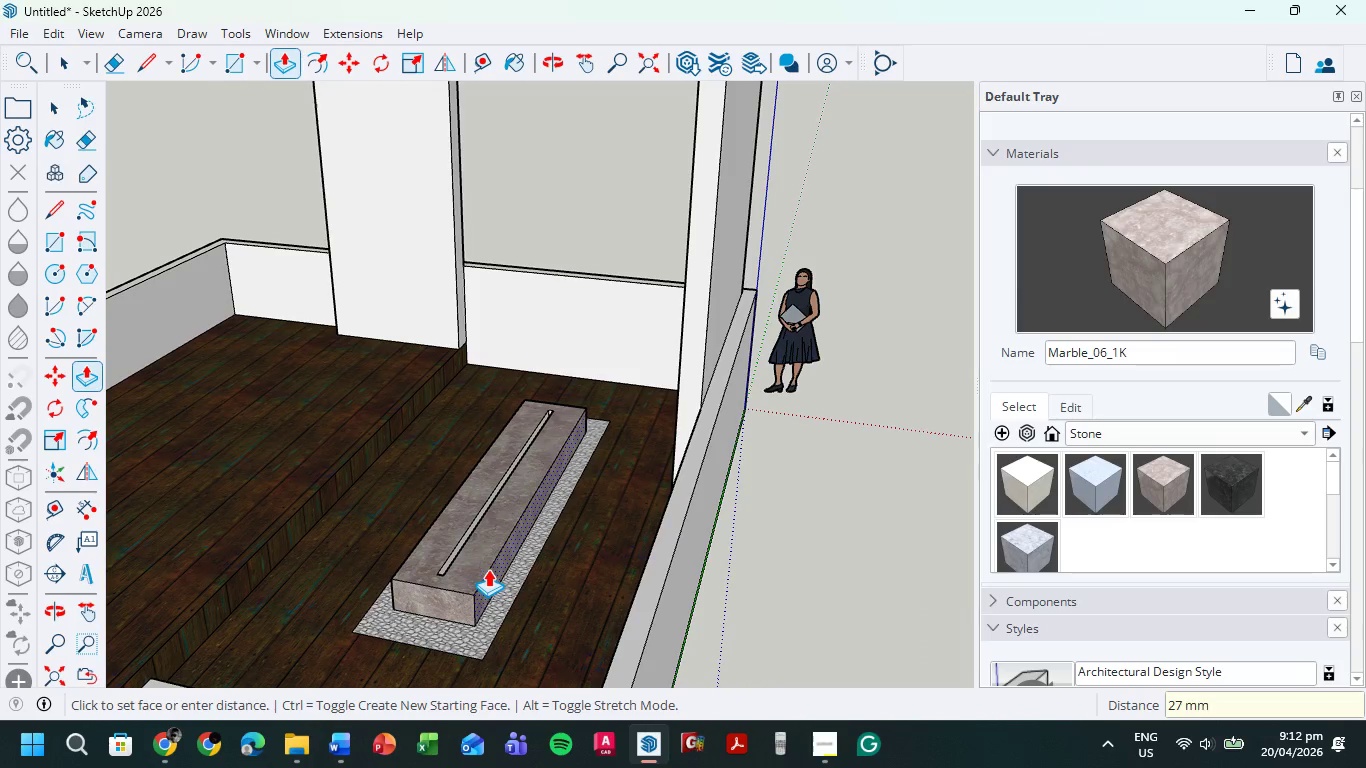 
key(NumpadEnter)
 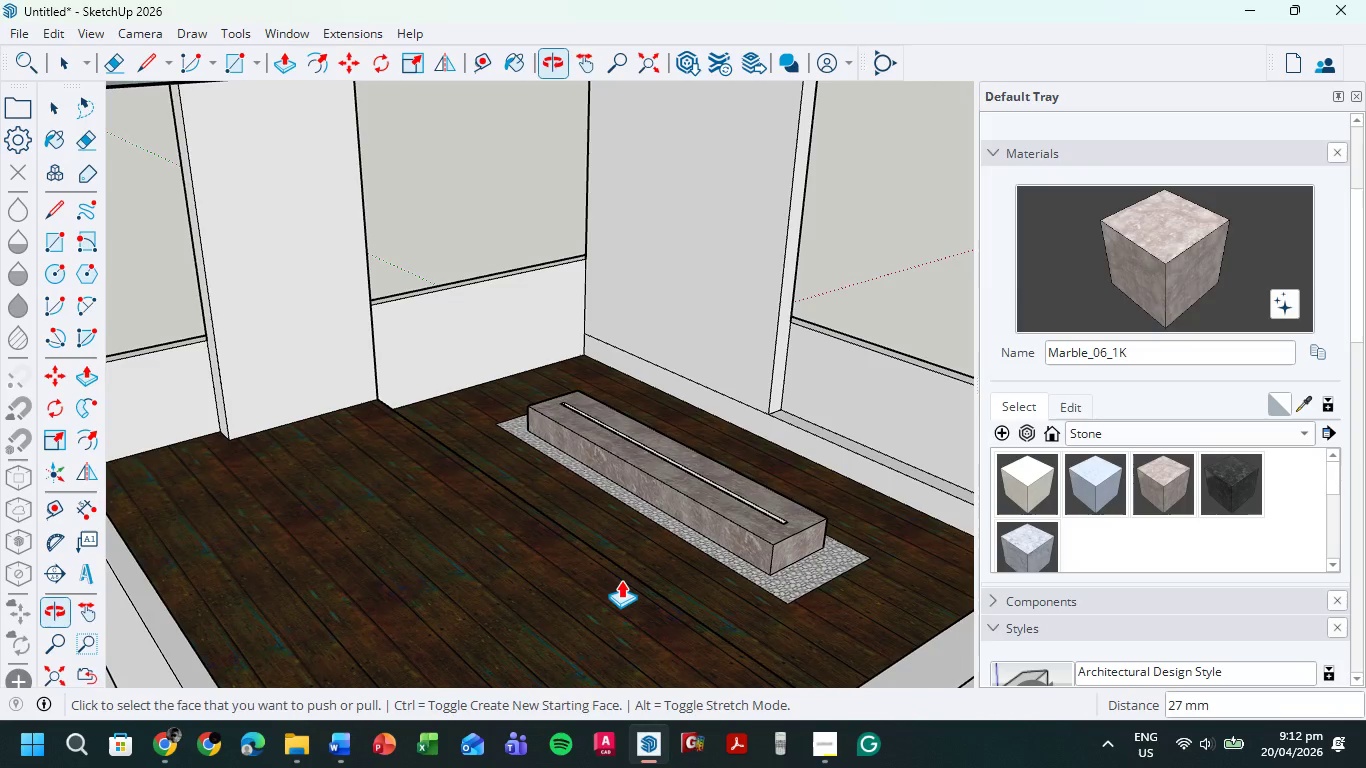 
scroll: coordinate [683, 383], scroll_direction: up, amount: 8.0
 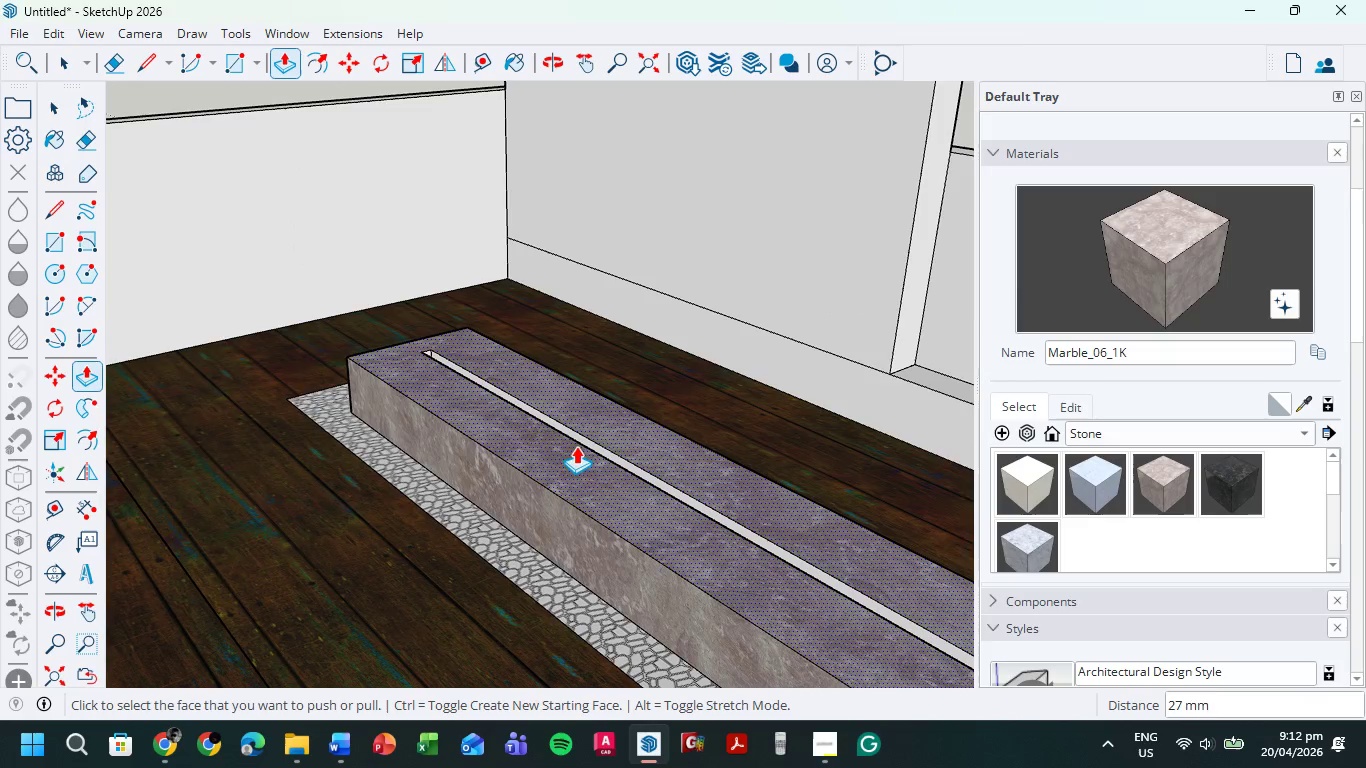 
scroll: coordinate [475, 417], scroll_direction: down, amount: 12.0
 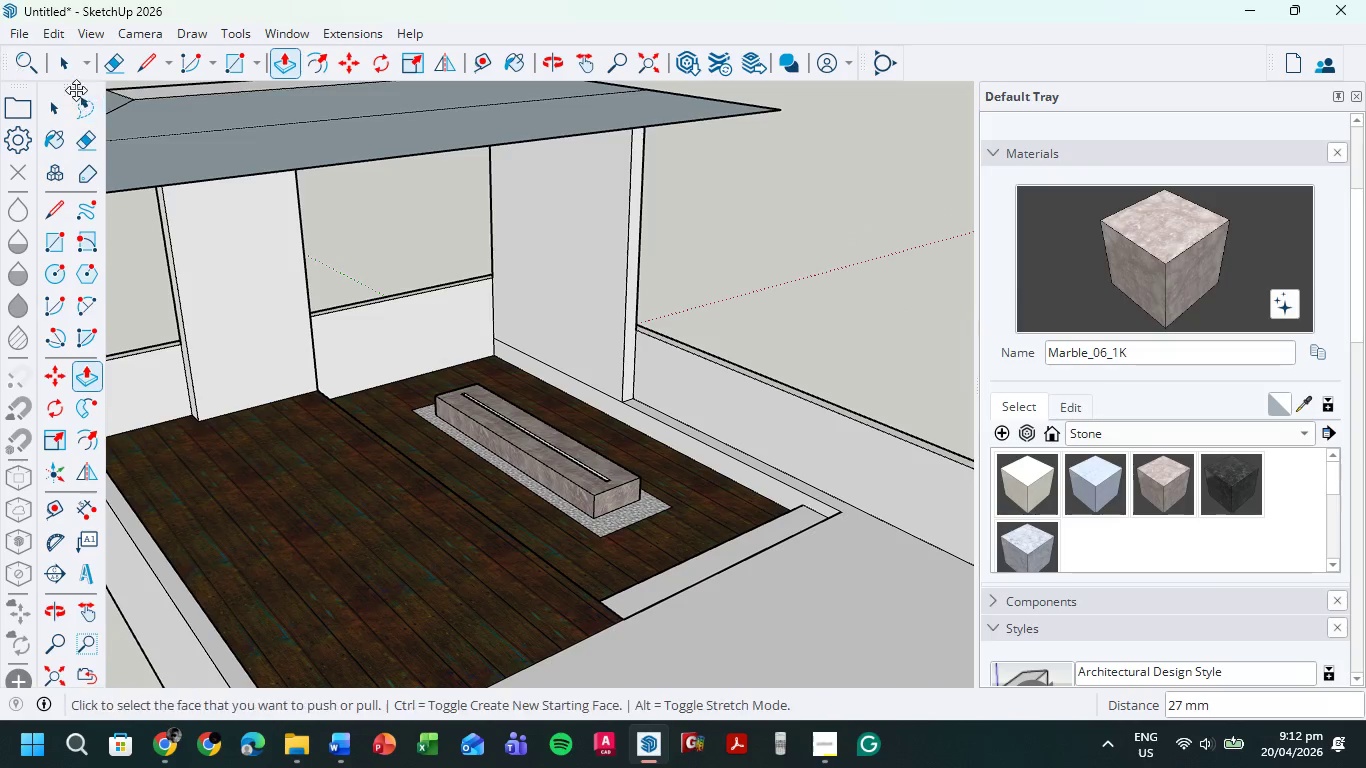 
left_click([59, 67])
 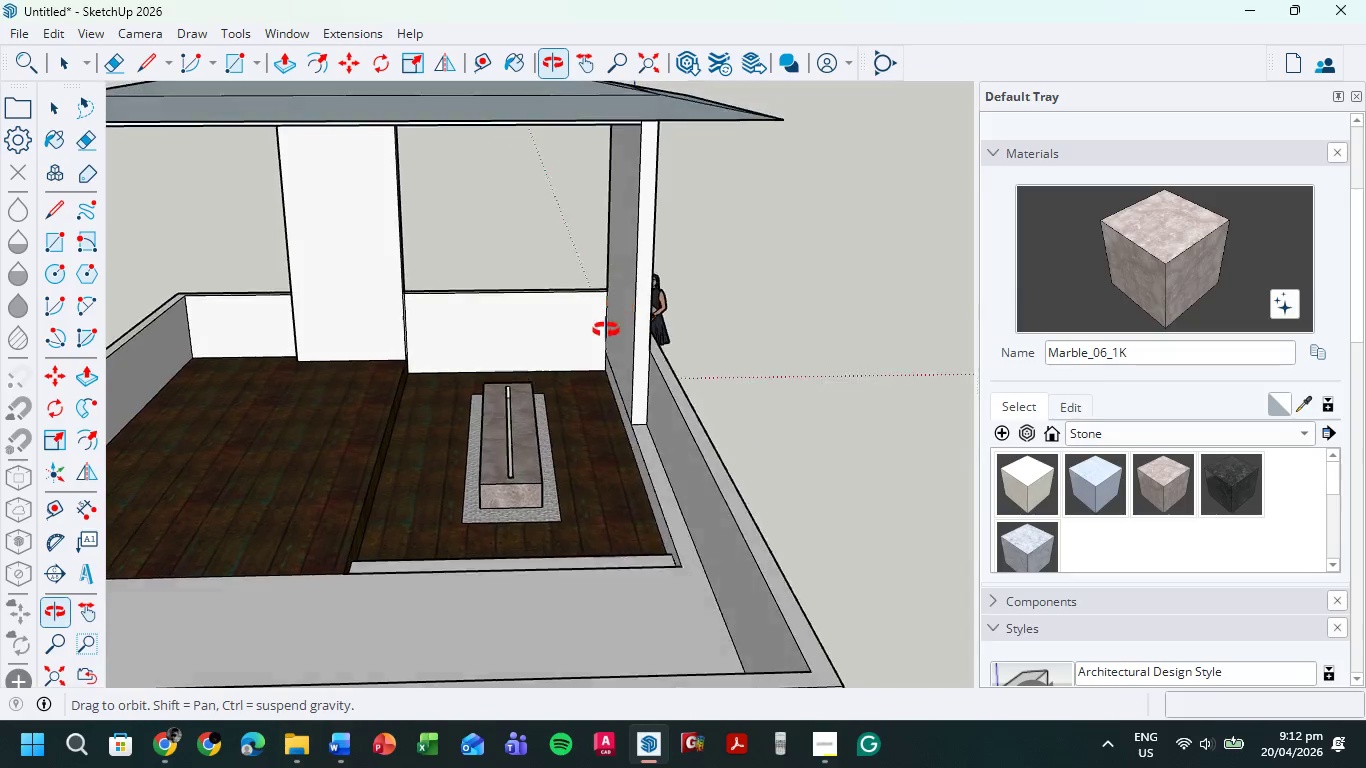 
left_click([263, 398])
 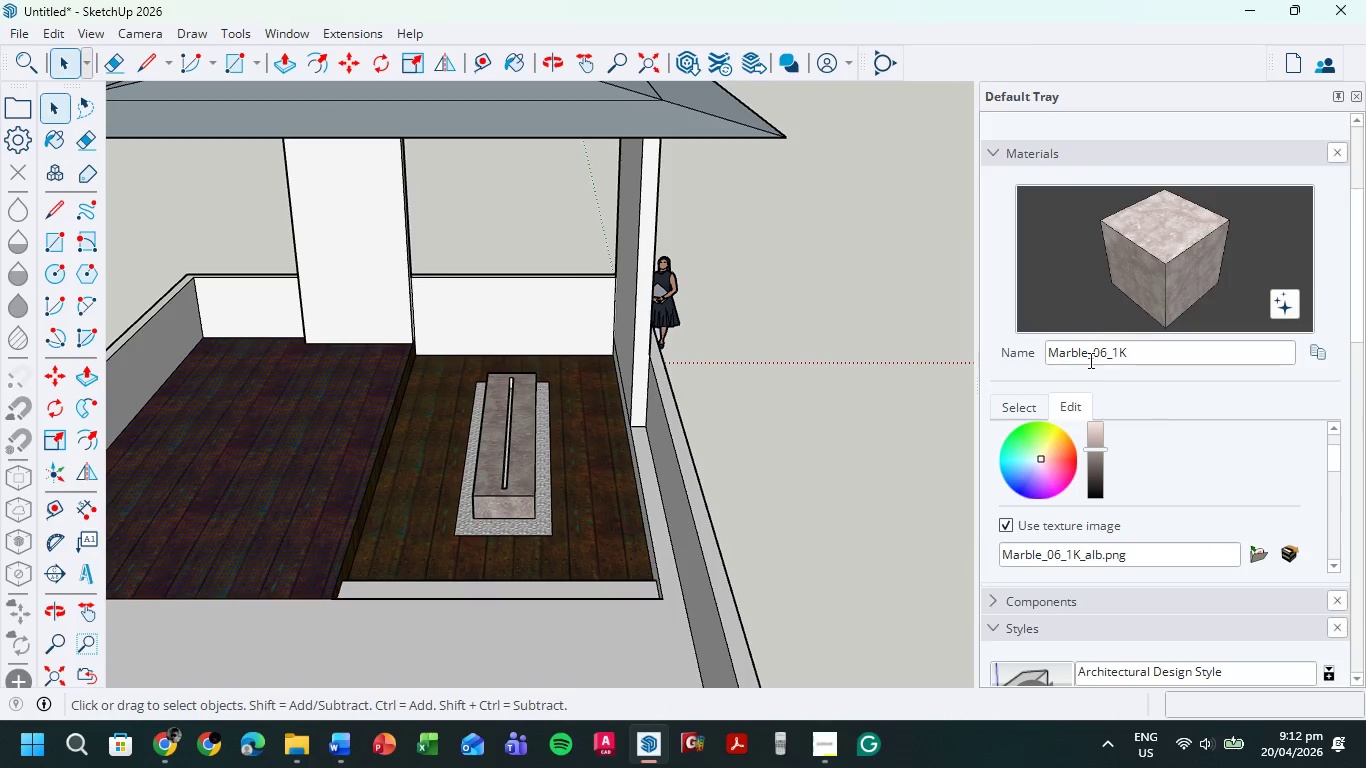 
left_click([1013, 407])
 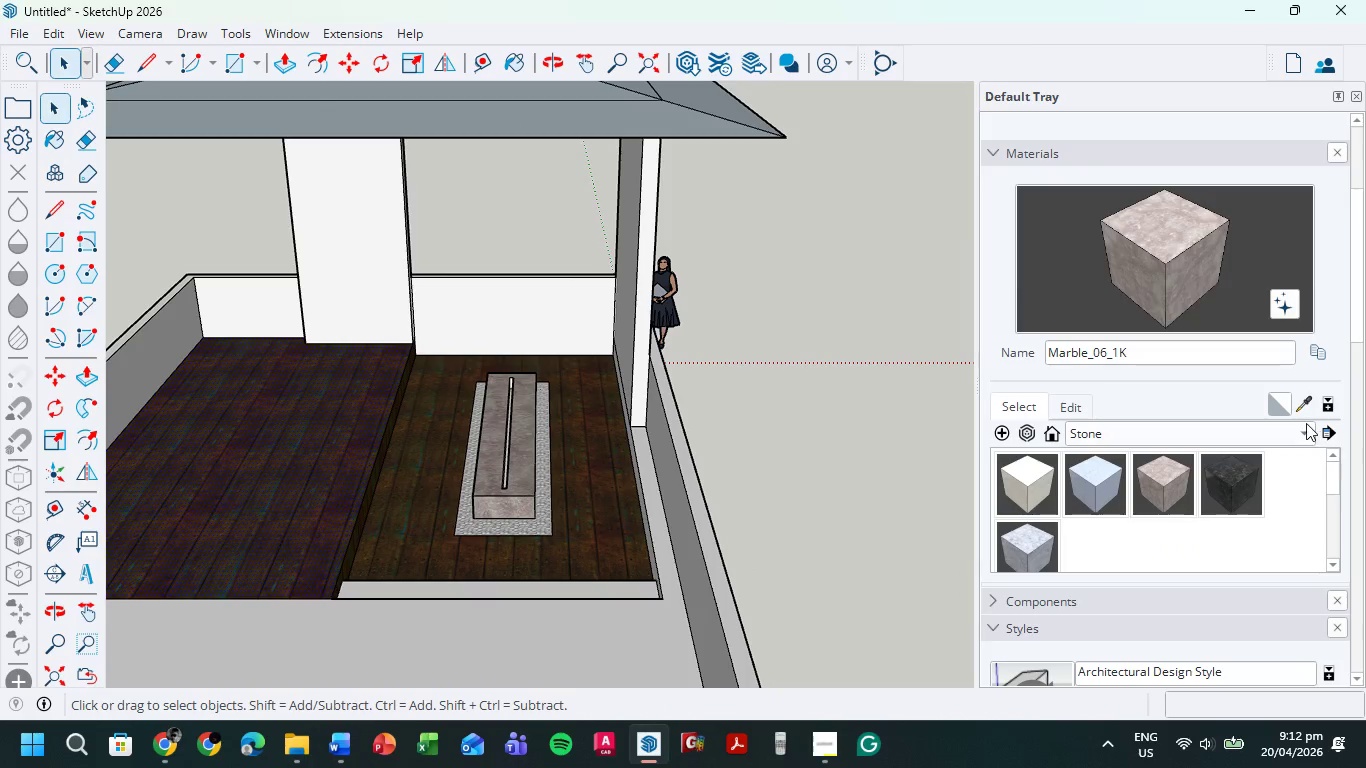 
left_click([1307, 431])
 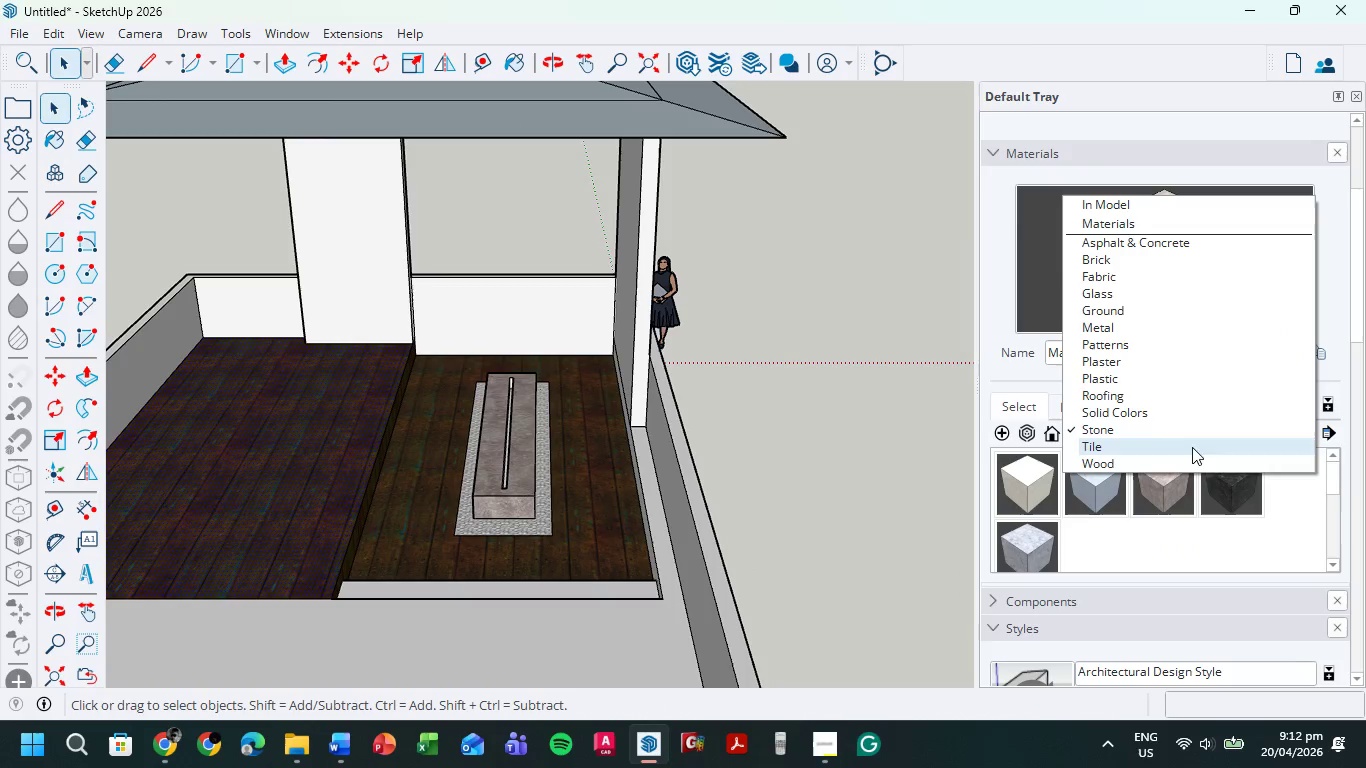 
left_click([1189, 455])
 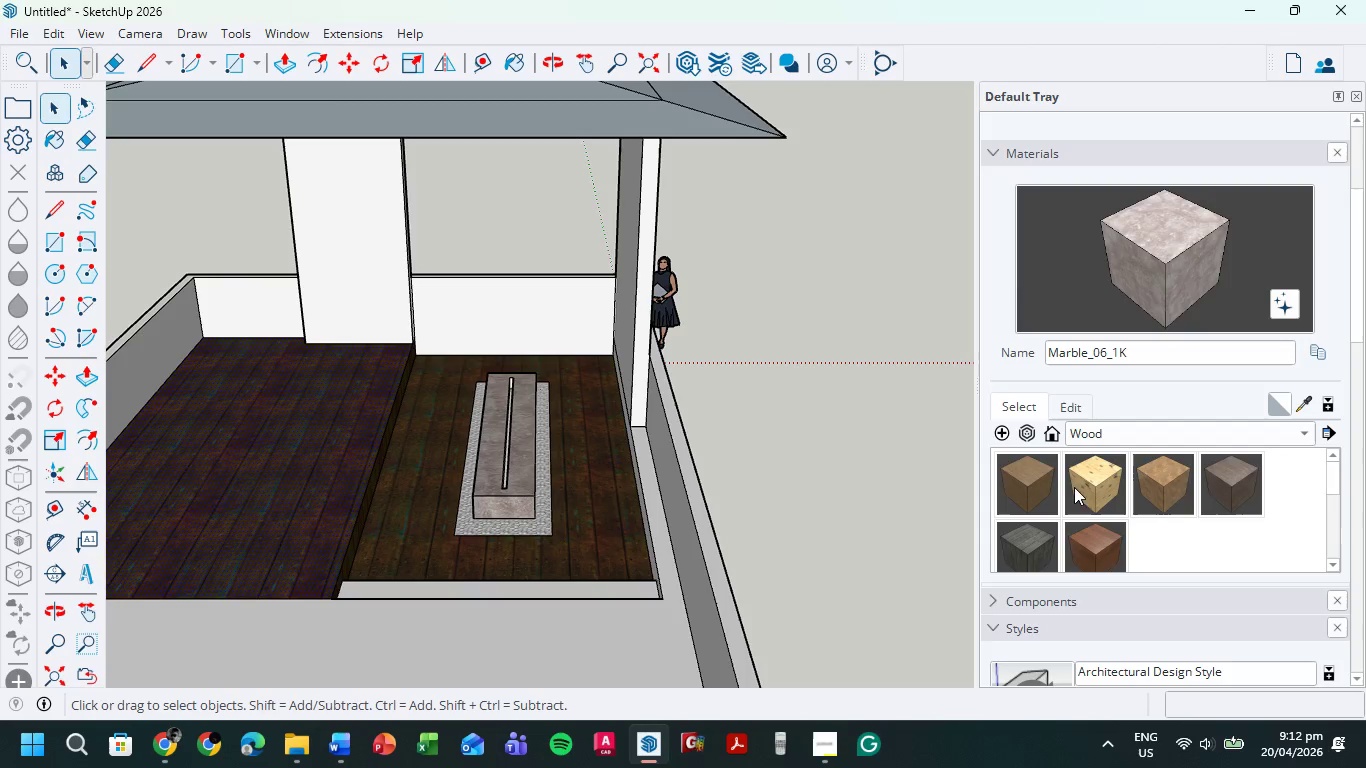 
left_click([1041, 484])
 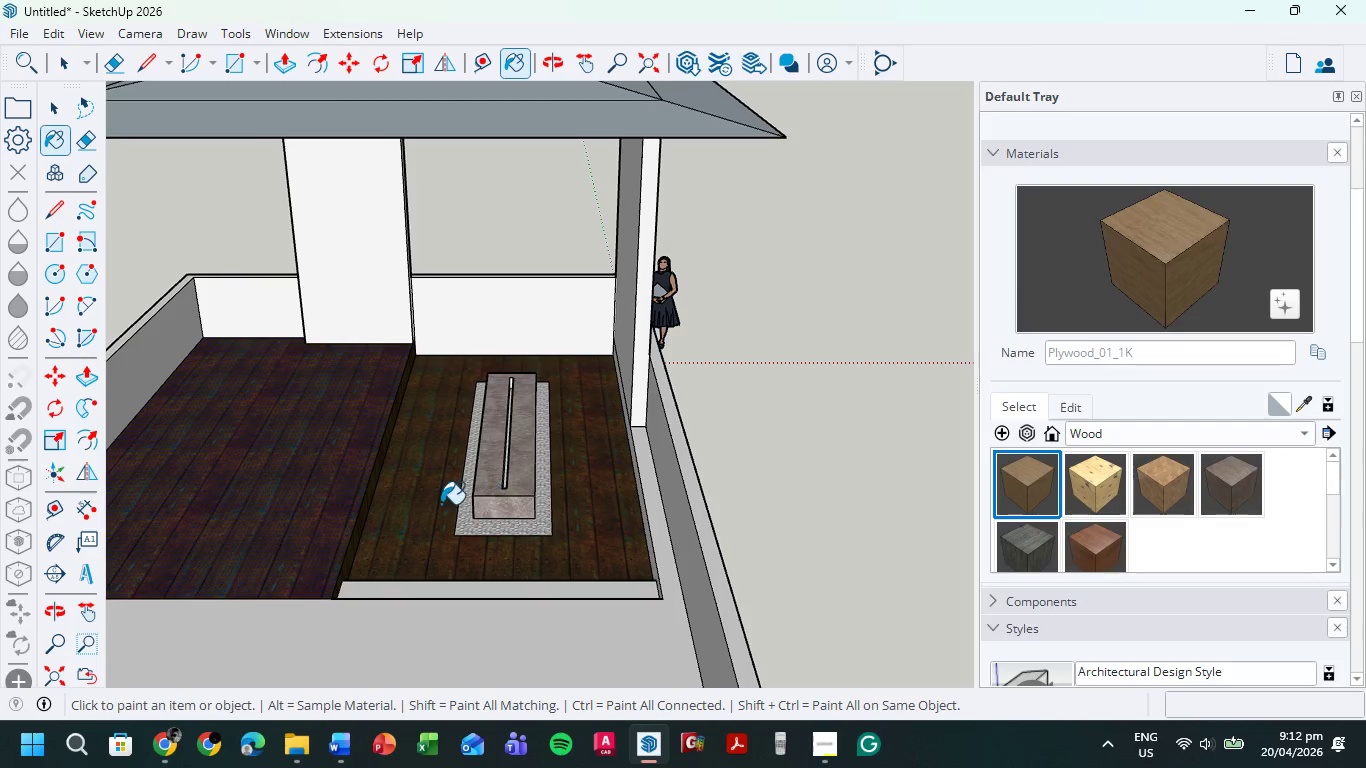 
left_click([261, 497])
 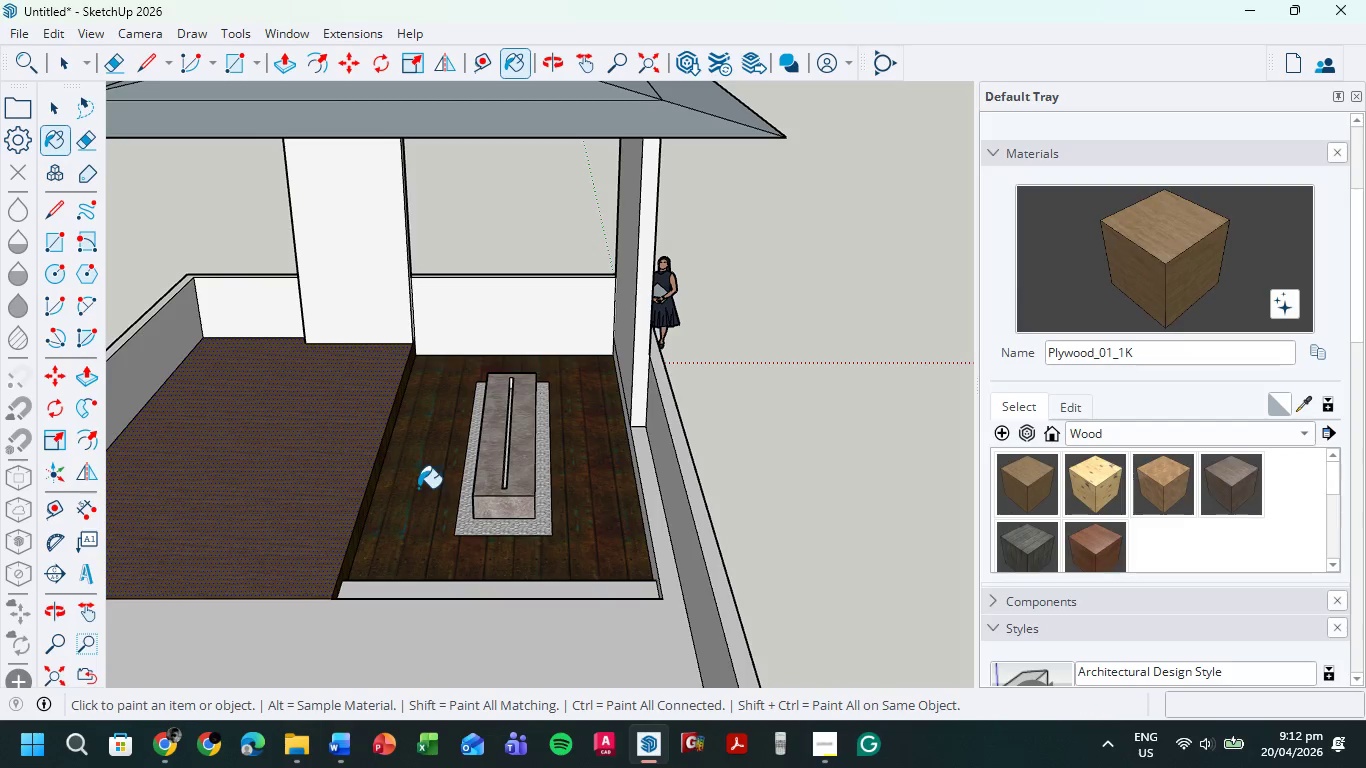 
left_click([421, 488])
 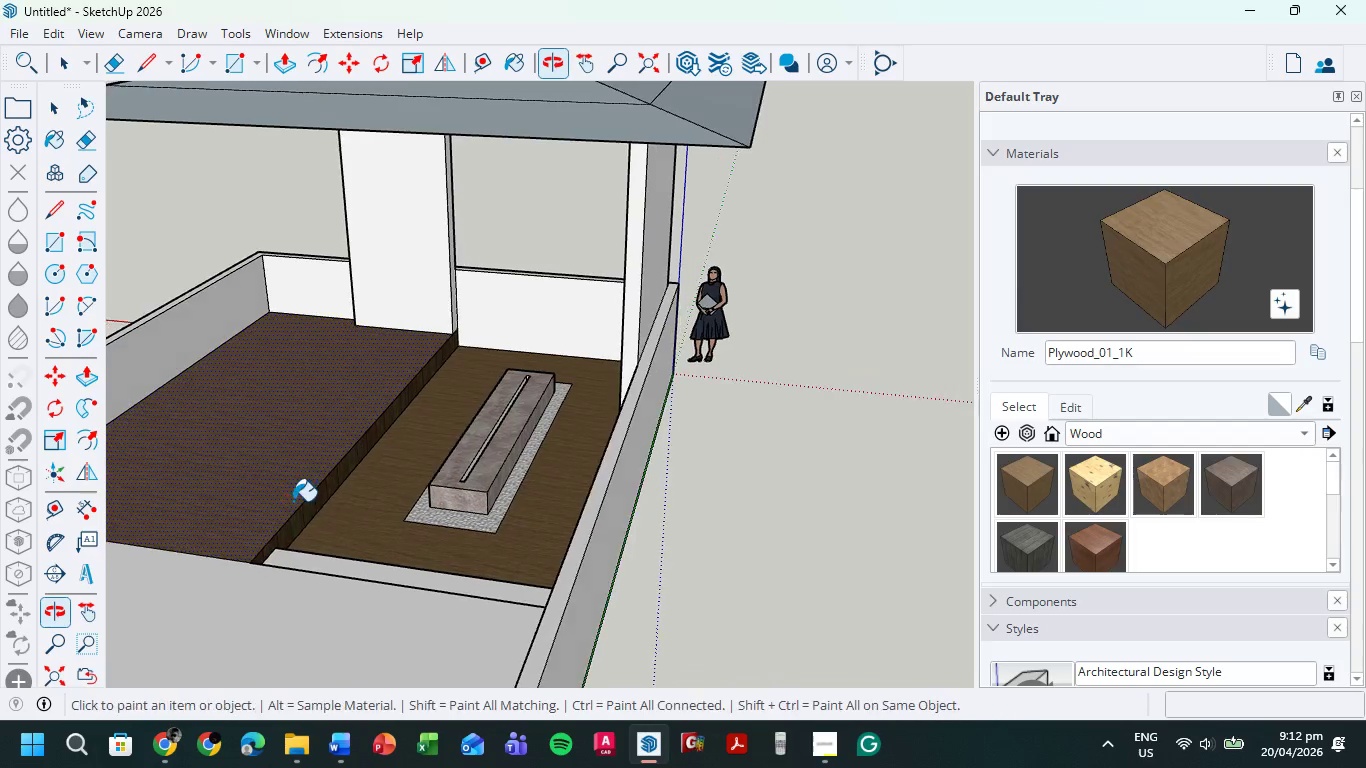 
left_click([318, 497])
 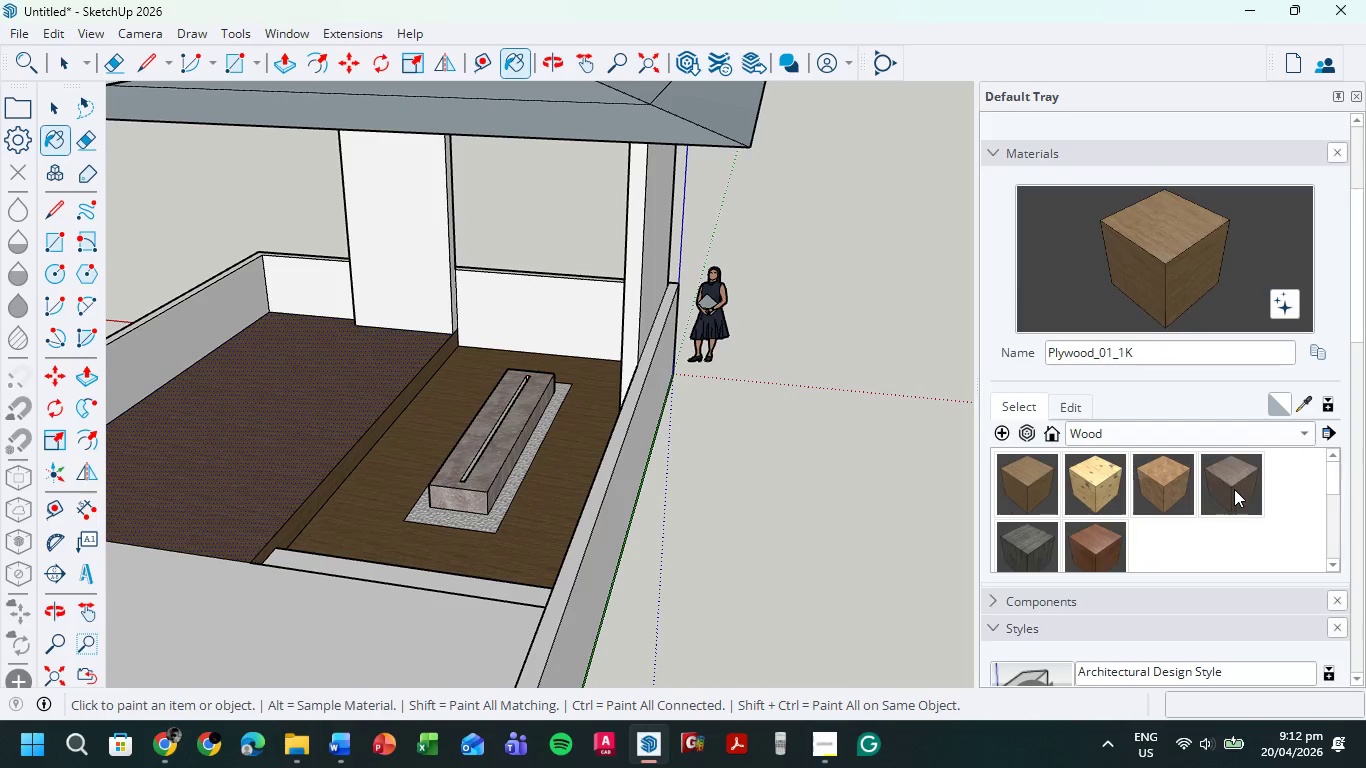 
scroll: coordinate [1237, 488], scroll_direction: down, amount: 3.0
 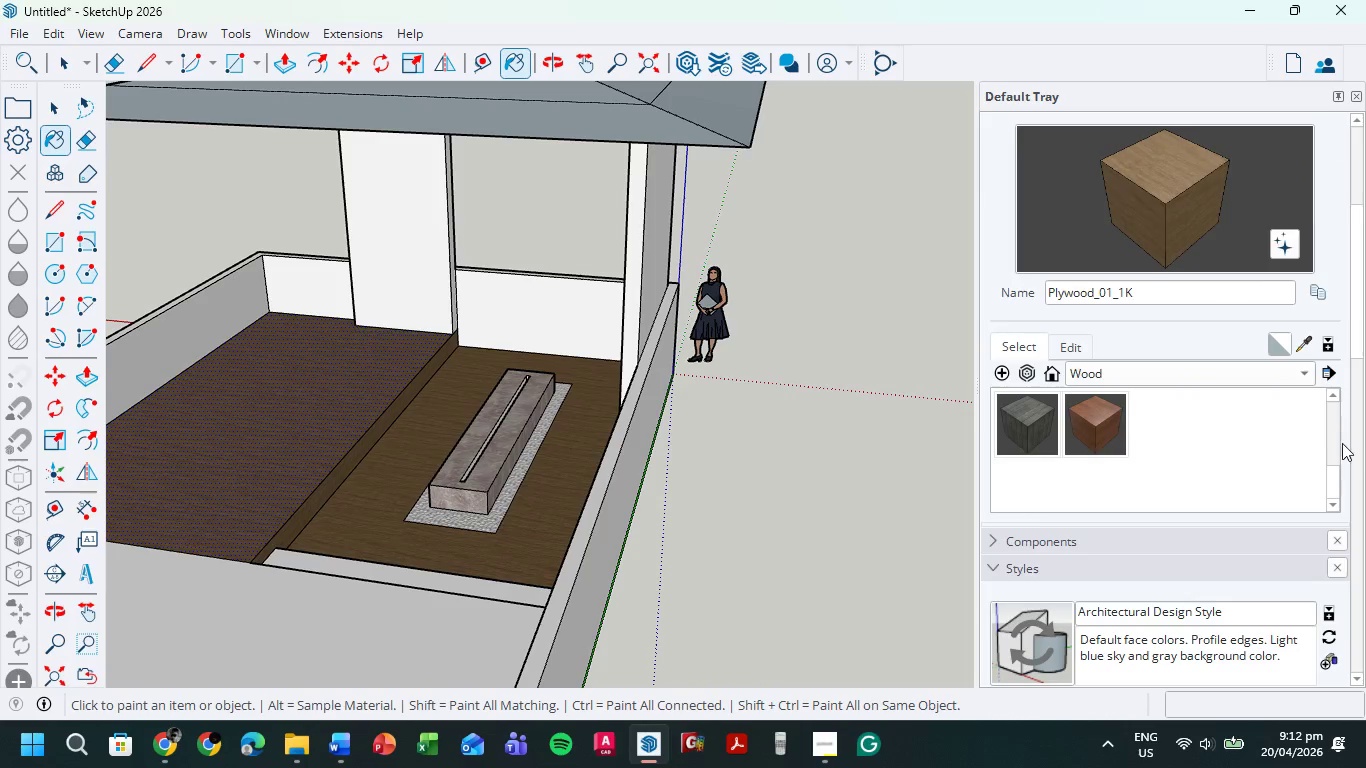 
scroll: coordinate [1365, 446], scroll_direction: up, amount: 2.0
 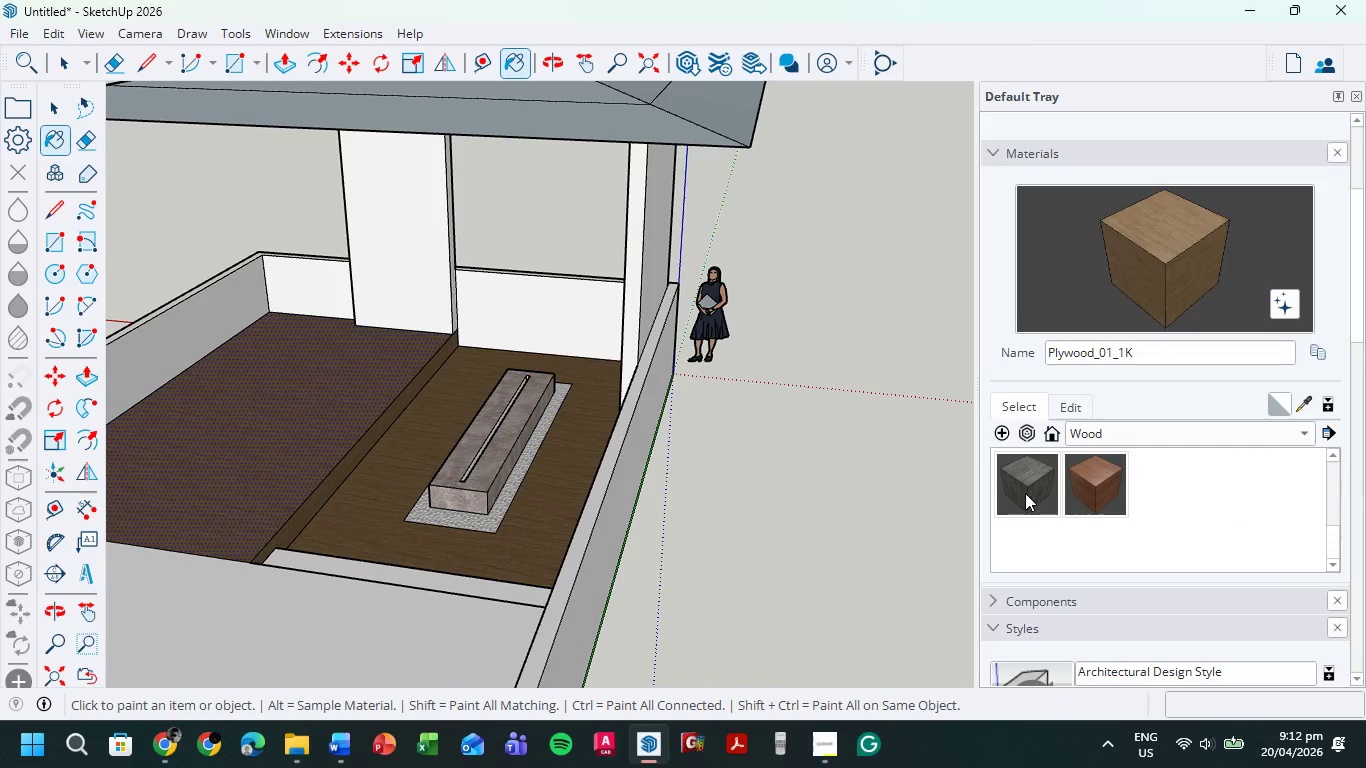 
left_click([1025, 493])
 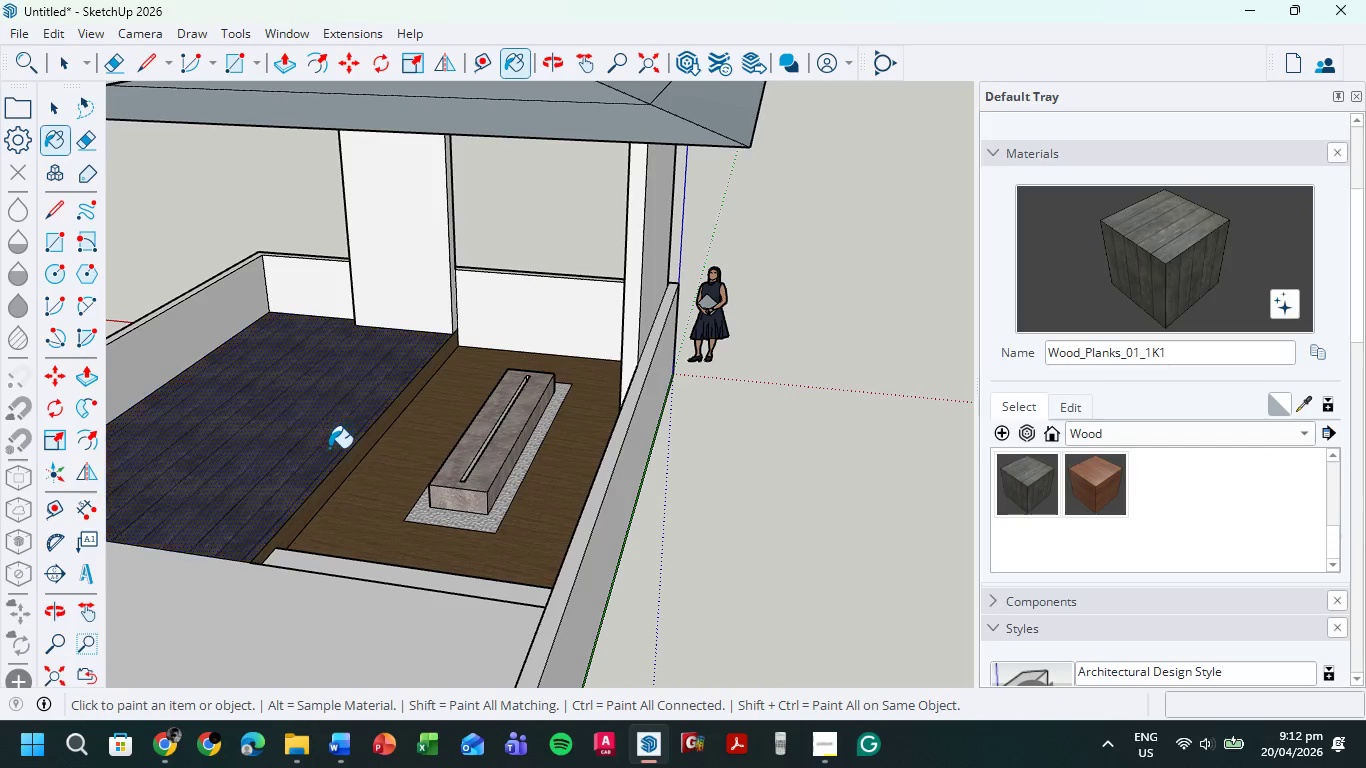 
left_click([352, 476])
 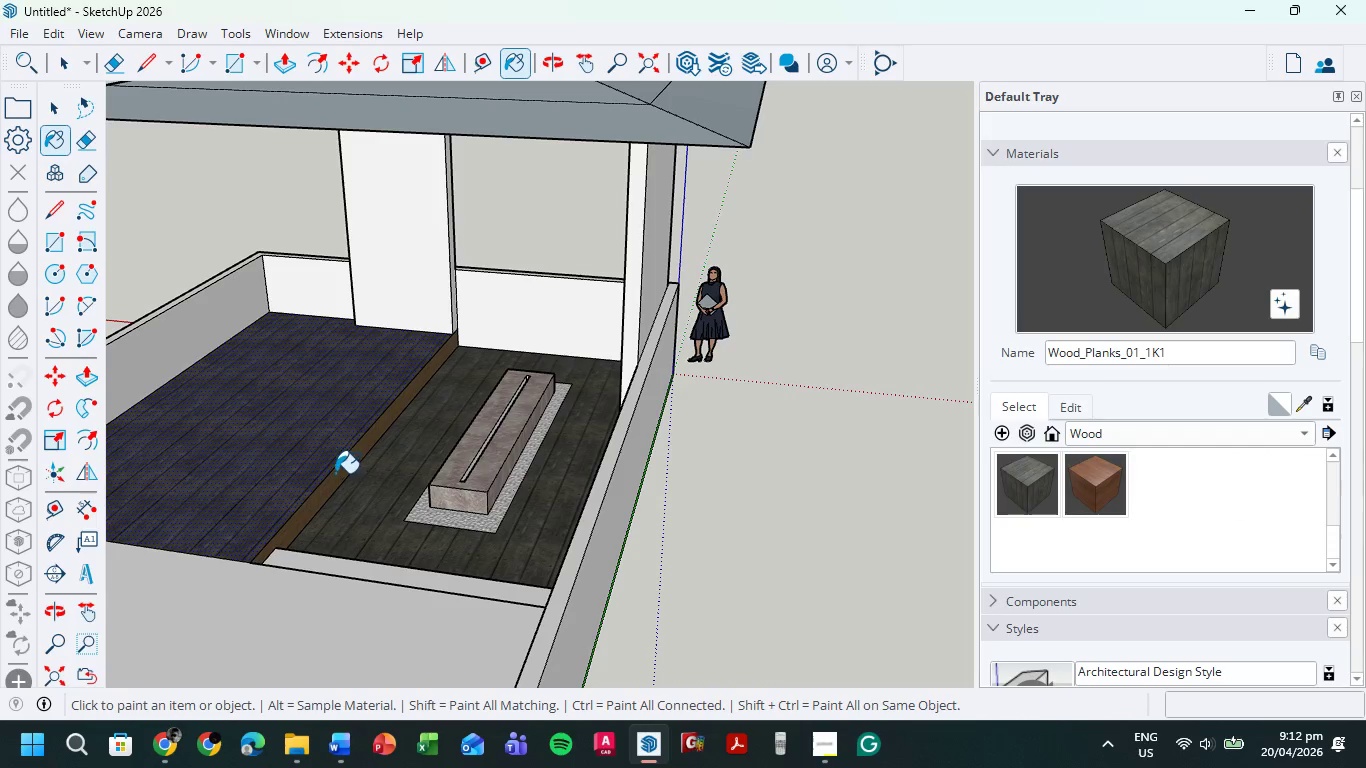 
left_click([334, 471])
 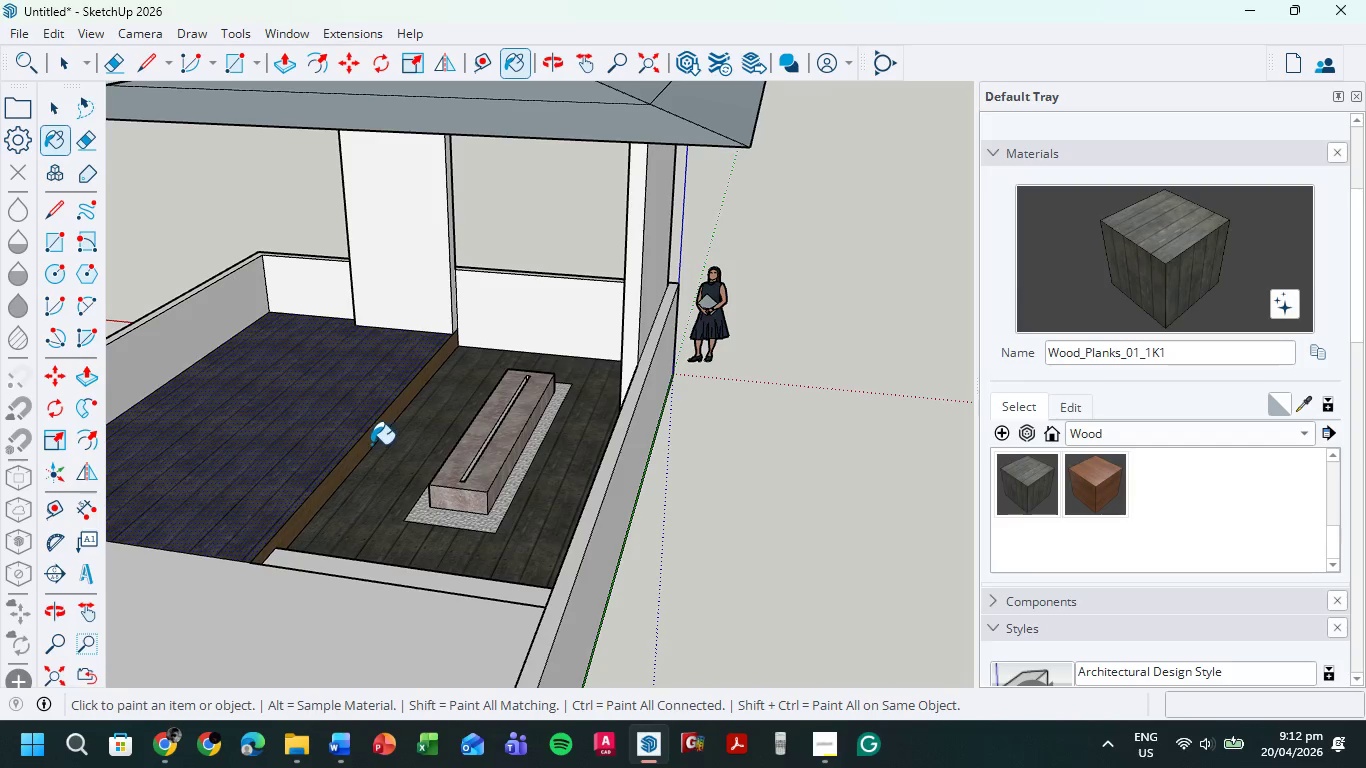 
left_click([364, 445])
 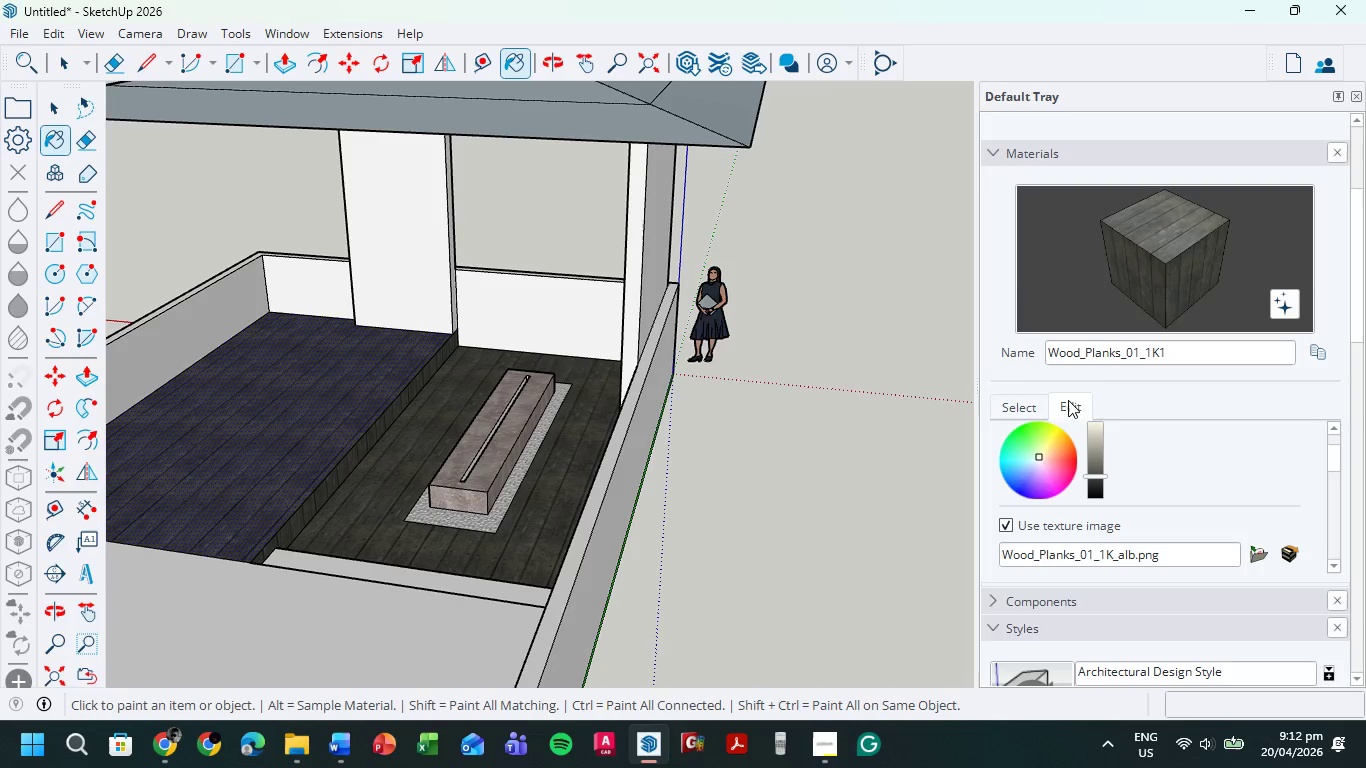 
scroll: coordinate [1176, 510], scroll_direction: down, amount: 2.0
 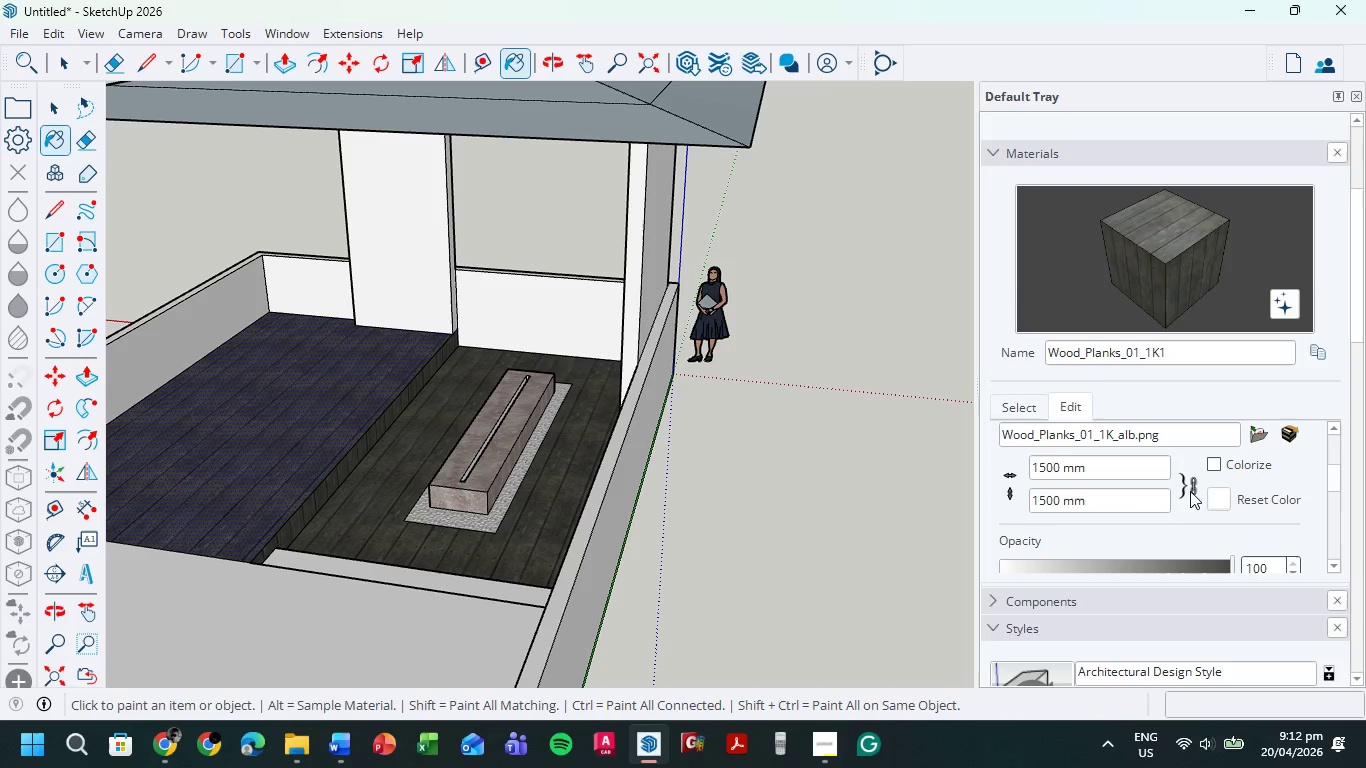 
left_click([1193, 485])
 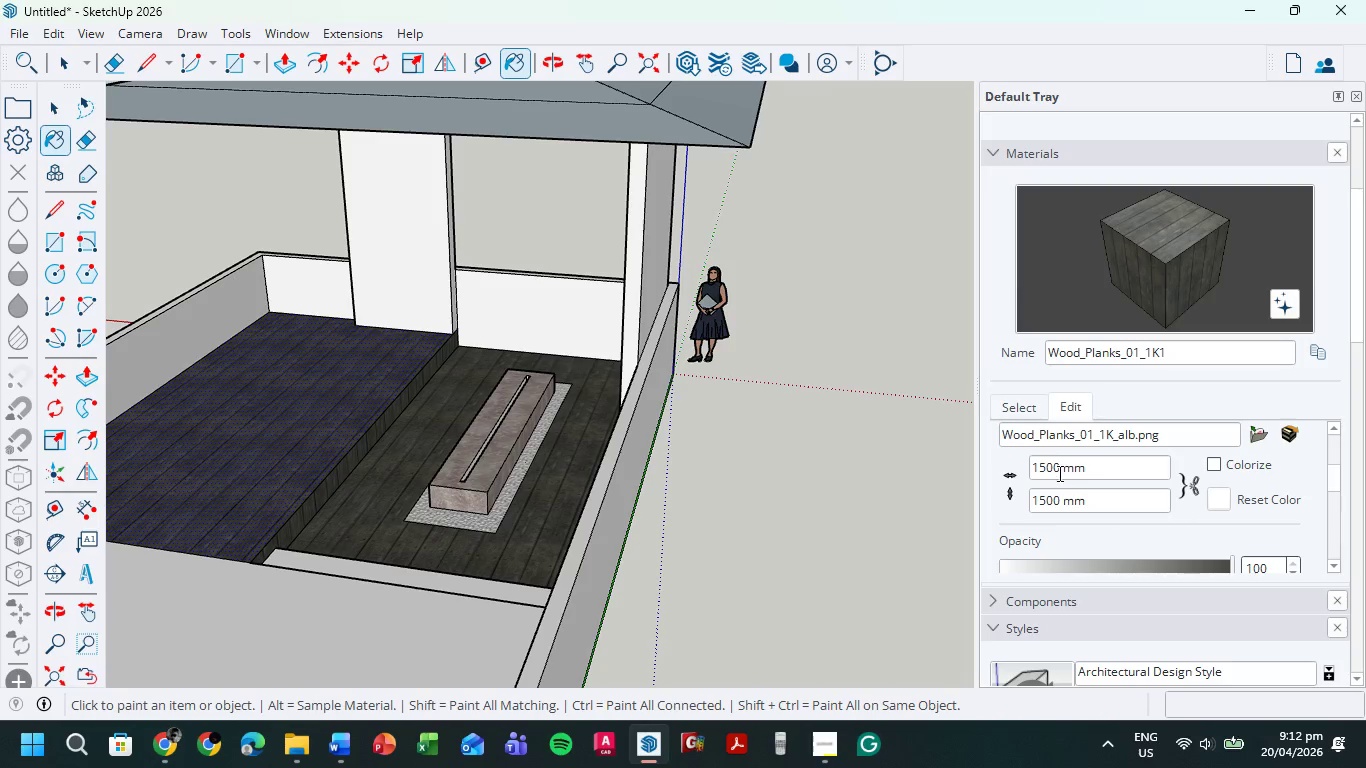 
left_click_drag(start_coordinate=[1058, 471], to_coordinate=[1039, 471])
 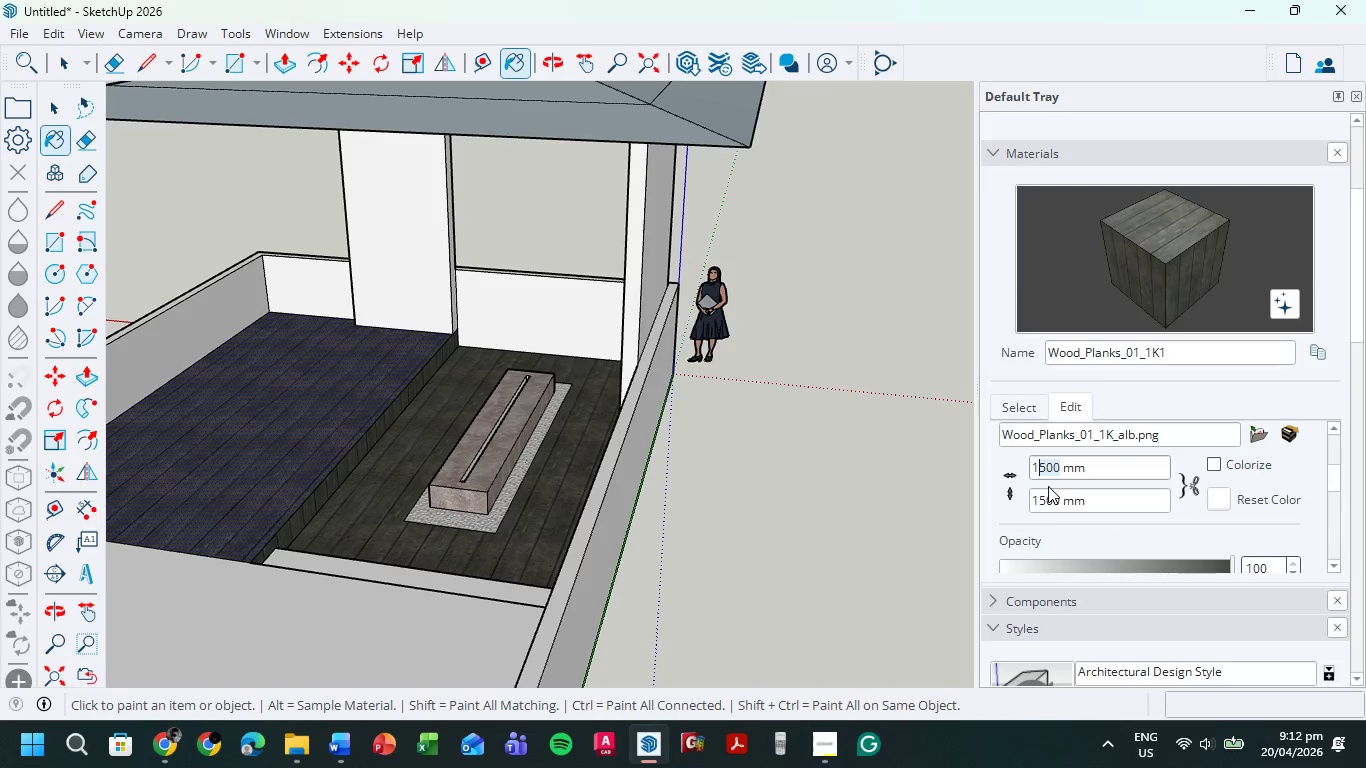 
key(Numpad2)
 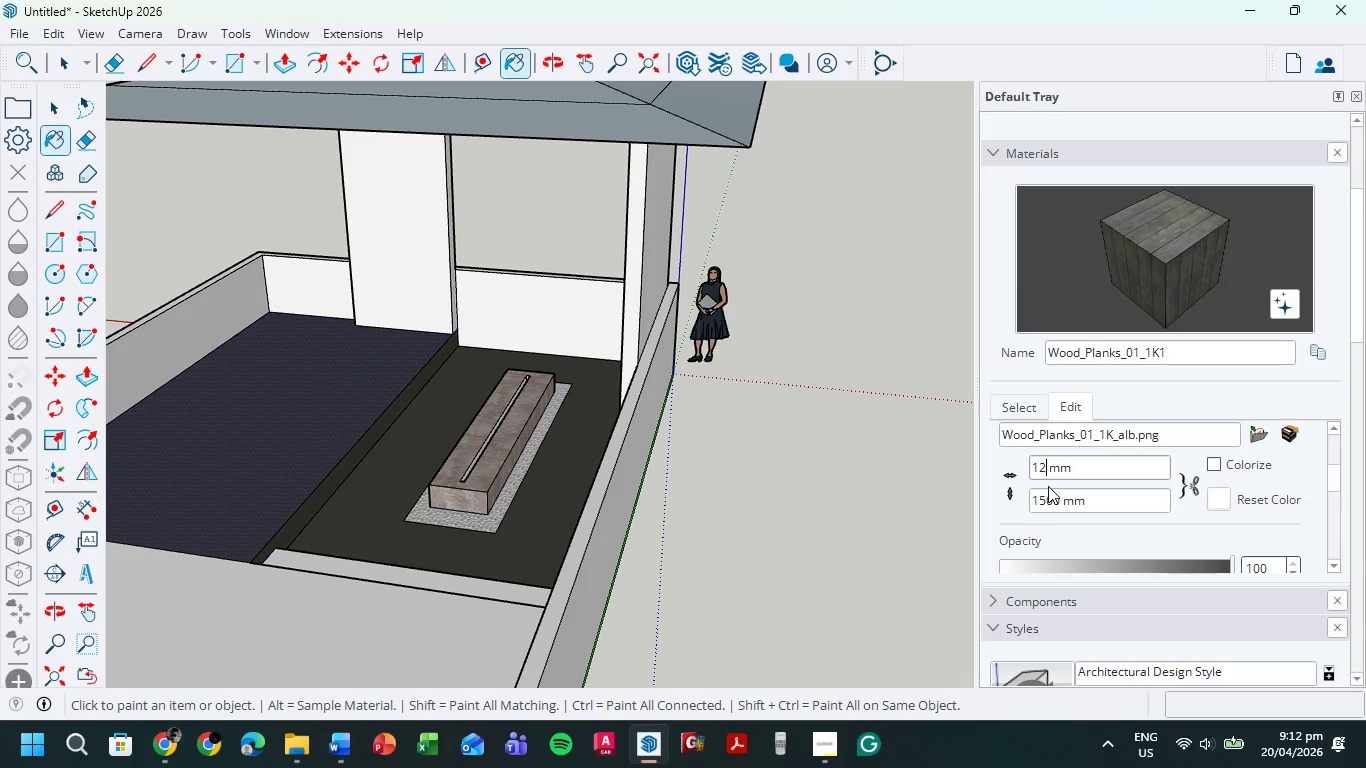 
key(Numpad0)
 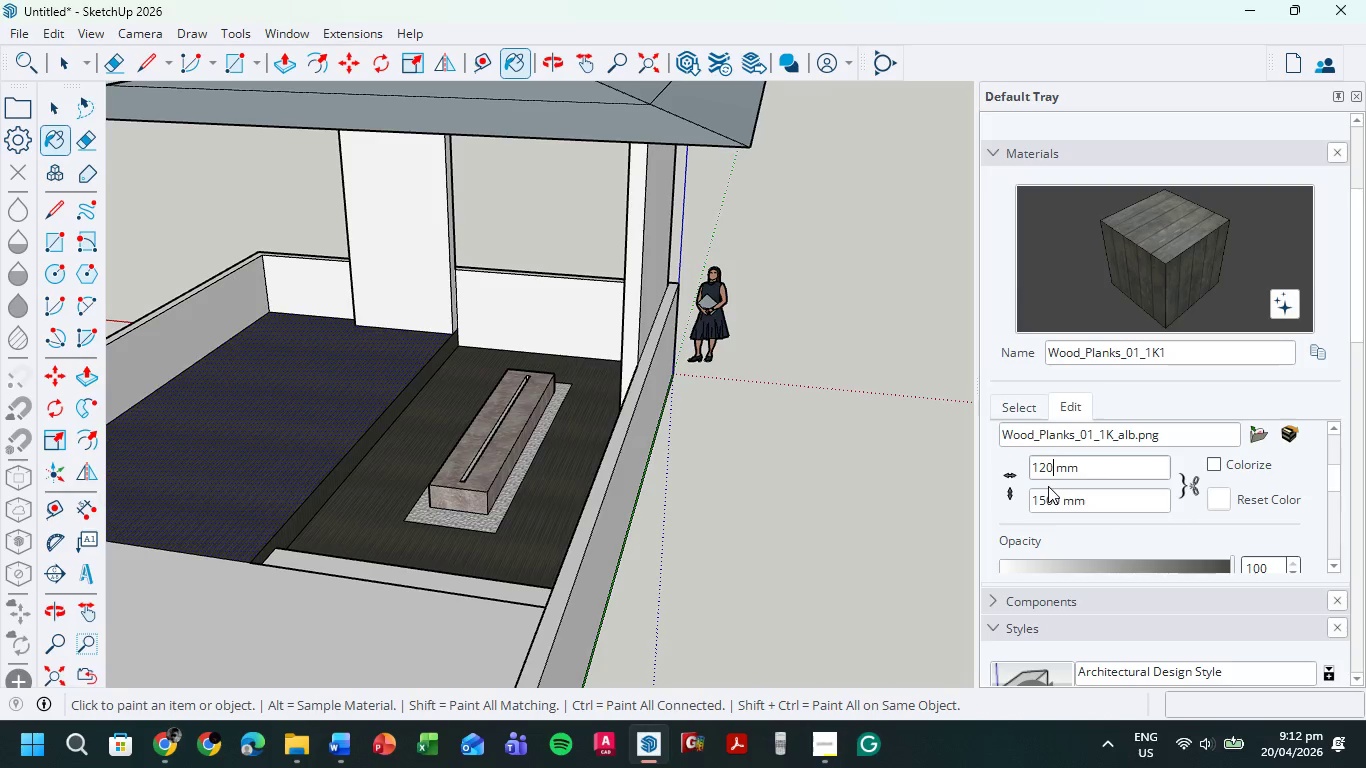 
key(Numpad0)
 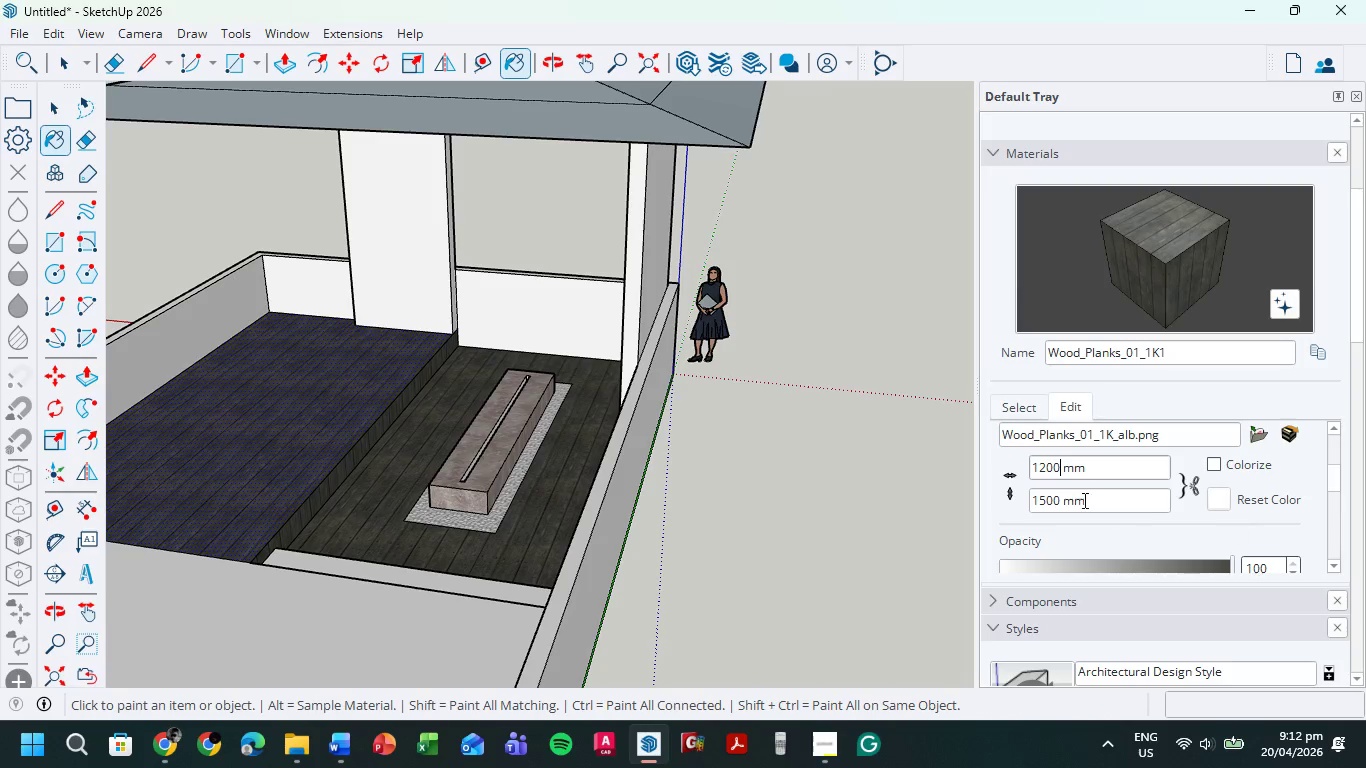 
left_click_drag(start_coordinate=[1057, 502], to_coordinate=[1031, 502])
 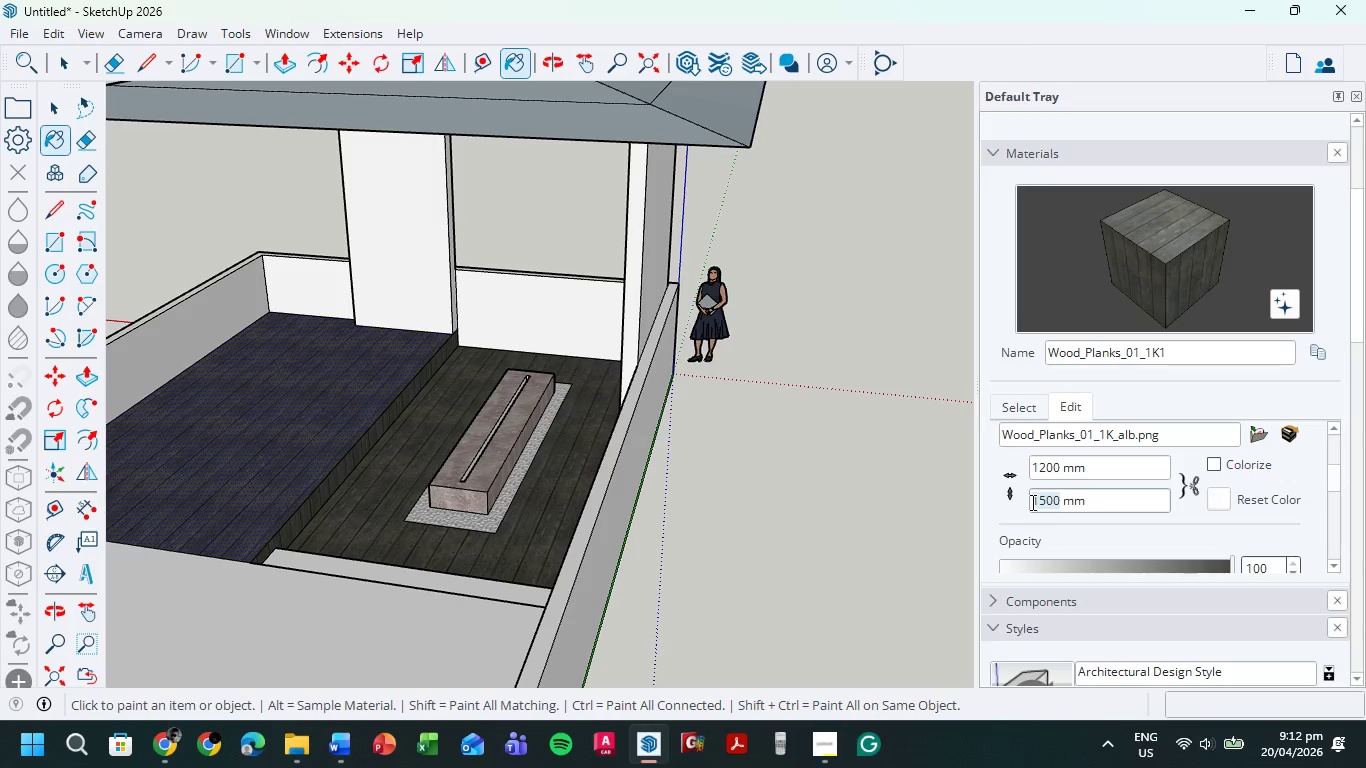 
key(Numpad1)
 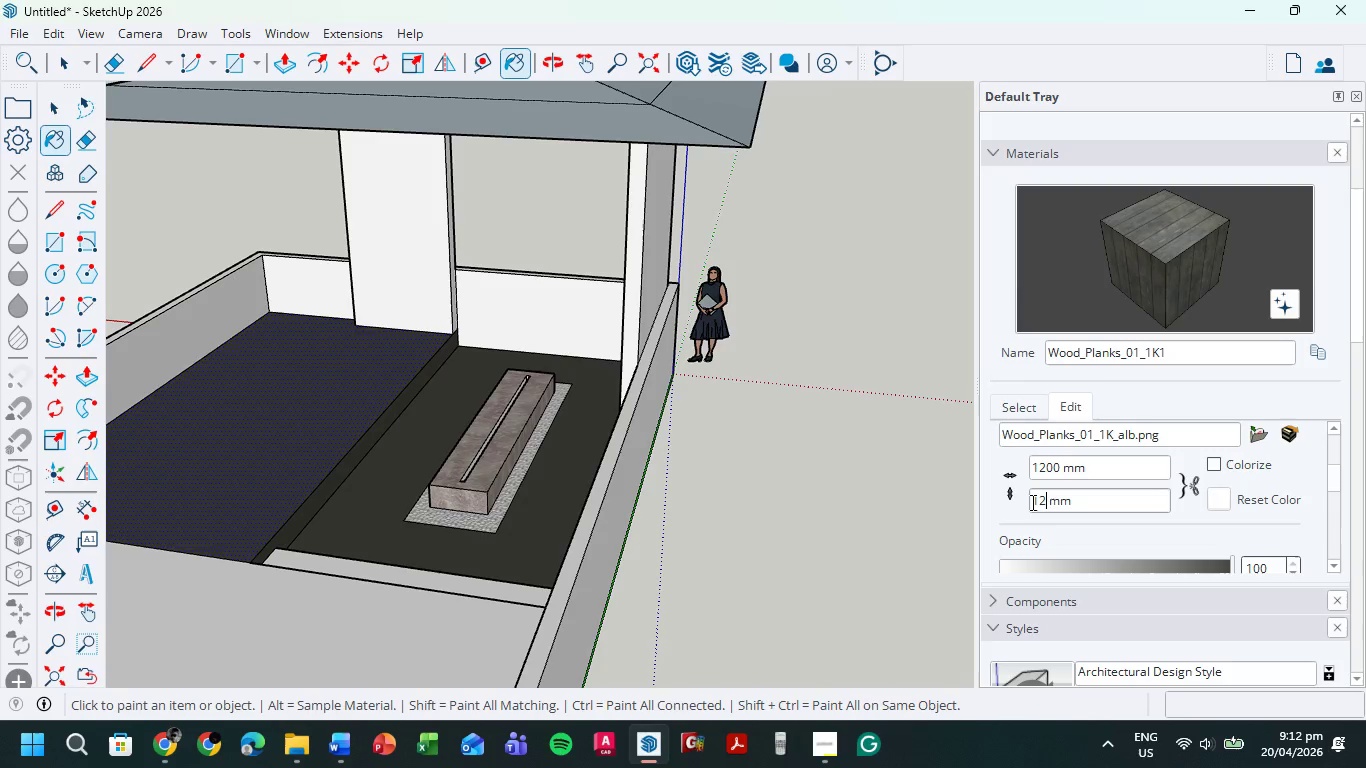 
key(Numpad2)
 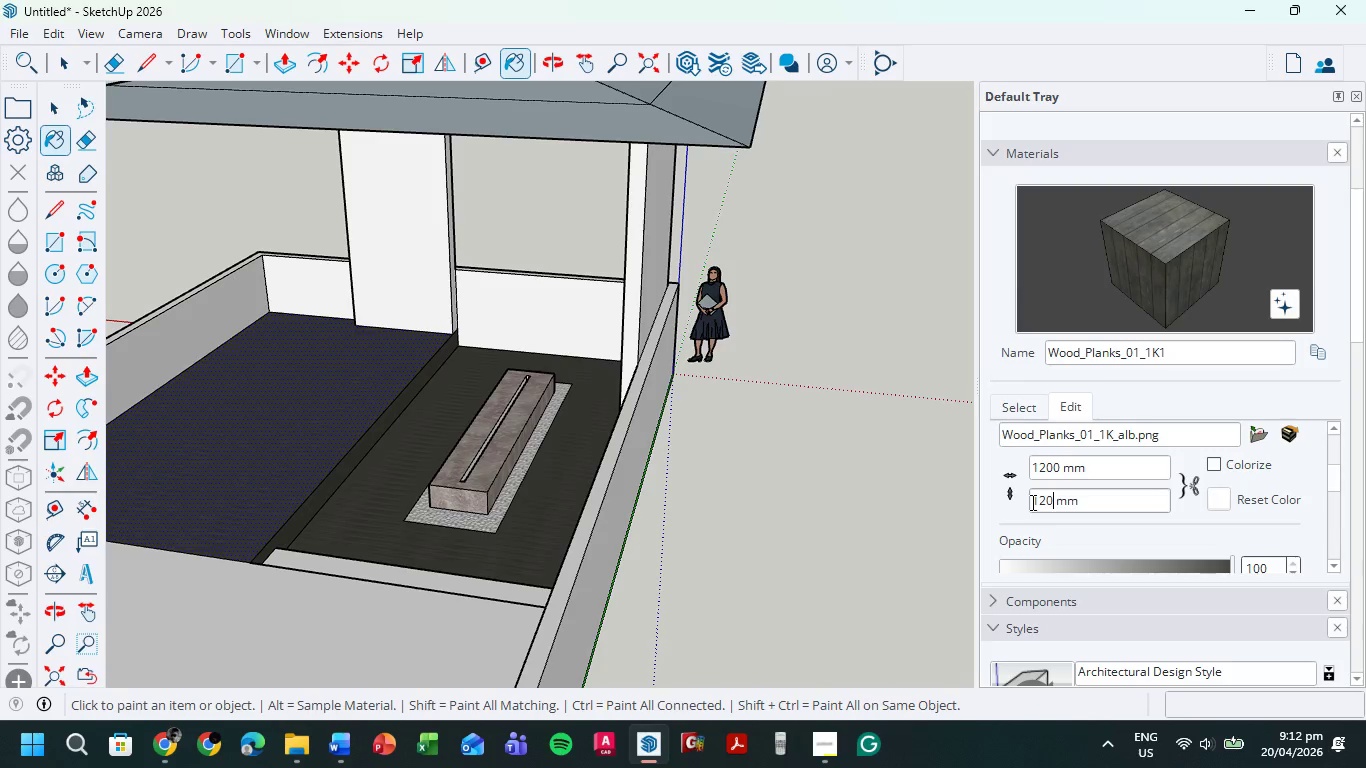 
key(Numpad0)
 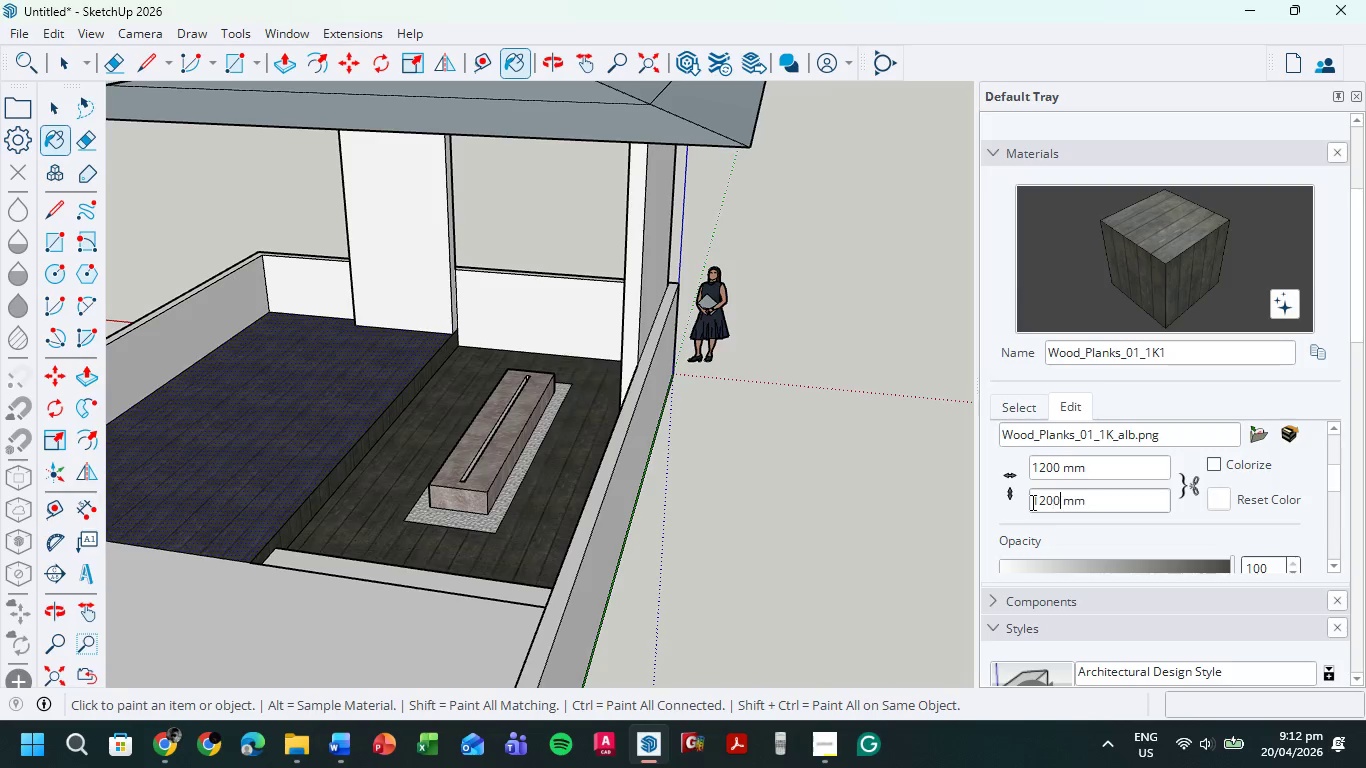 
key(Numpad0)
 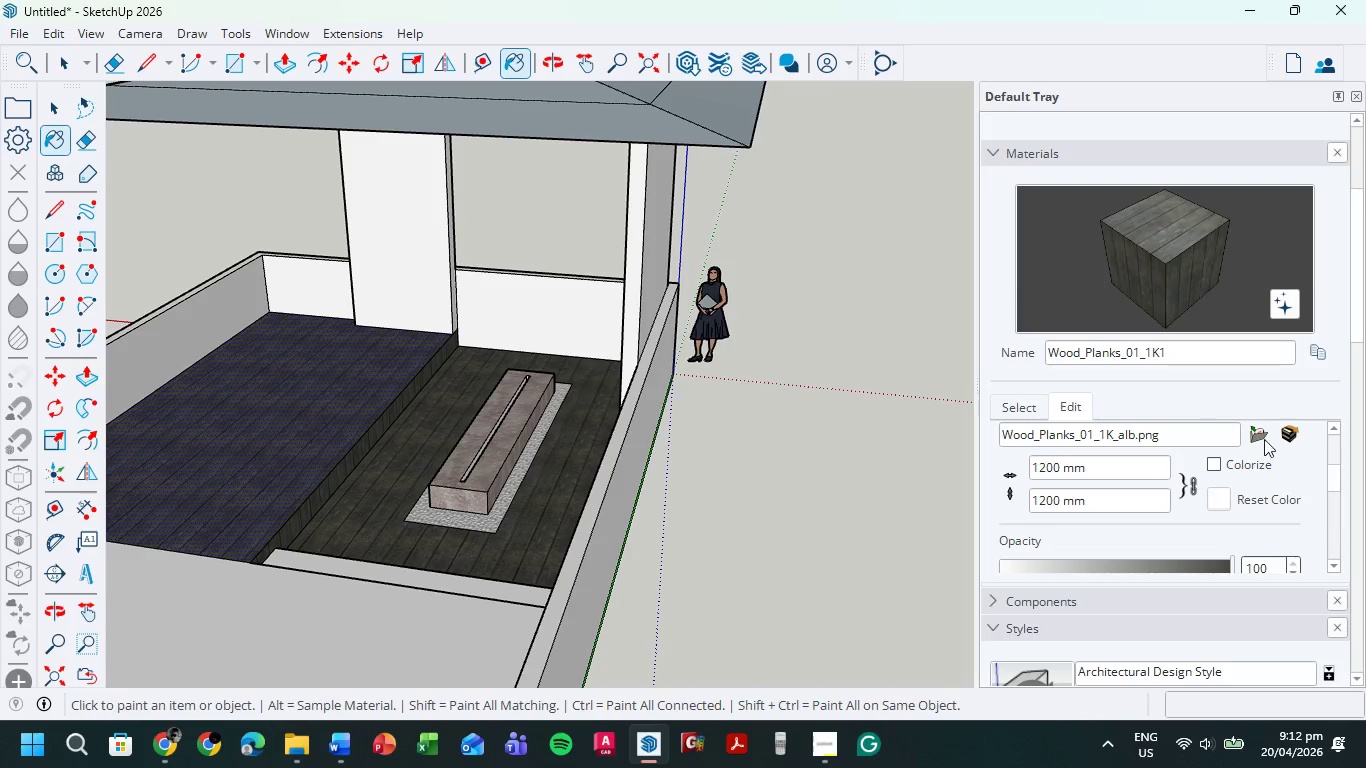 
left_click_drag(start_coordinate=[1335, 475], to_coordinate=[1336, 453])
 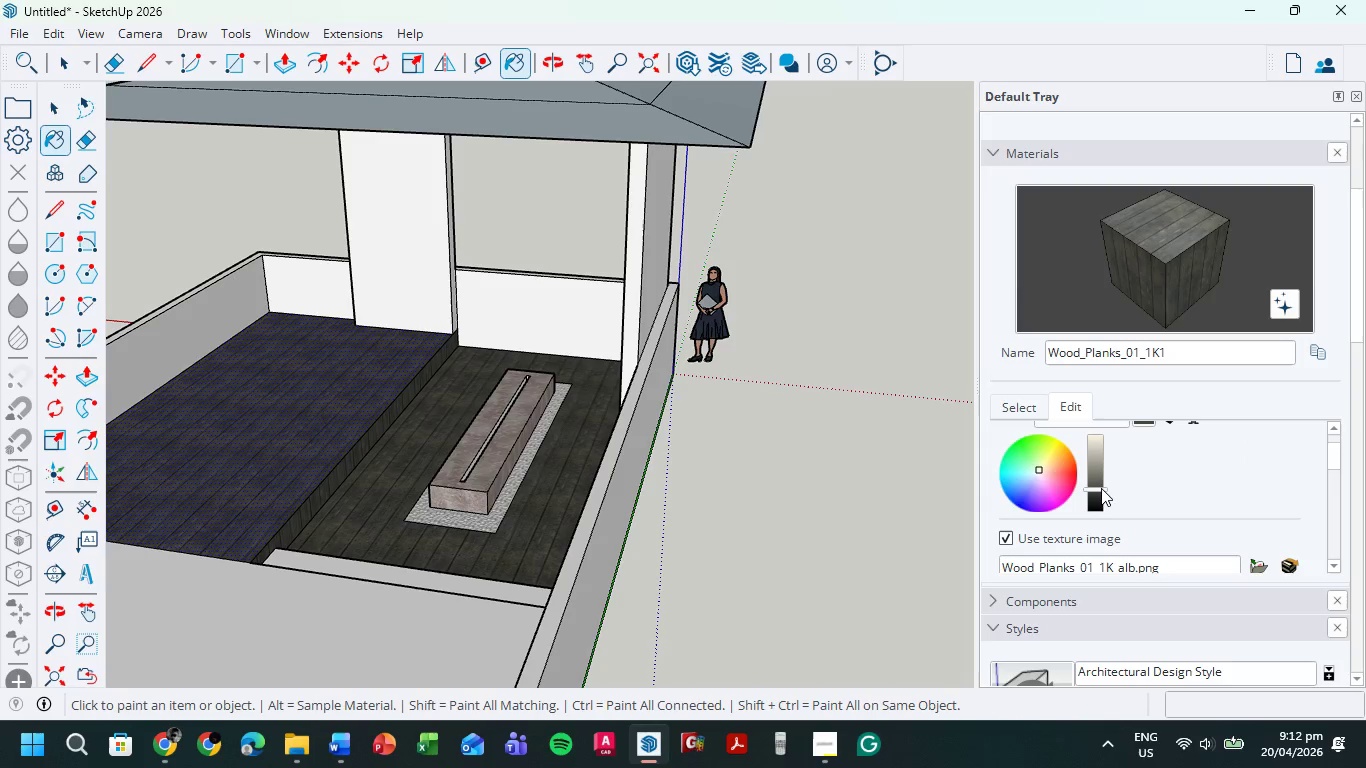 
left_click_drag(start_coordinate=[1099, 487], to_coordinate=[1099, 480])
 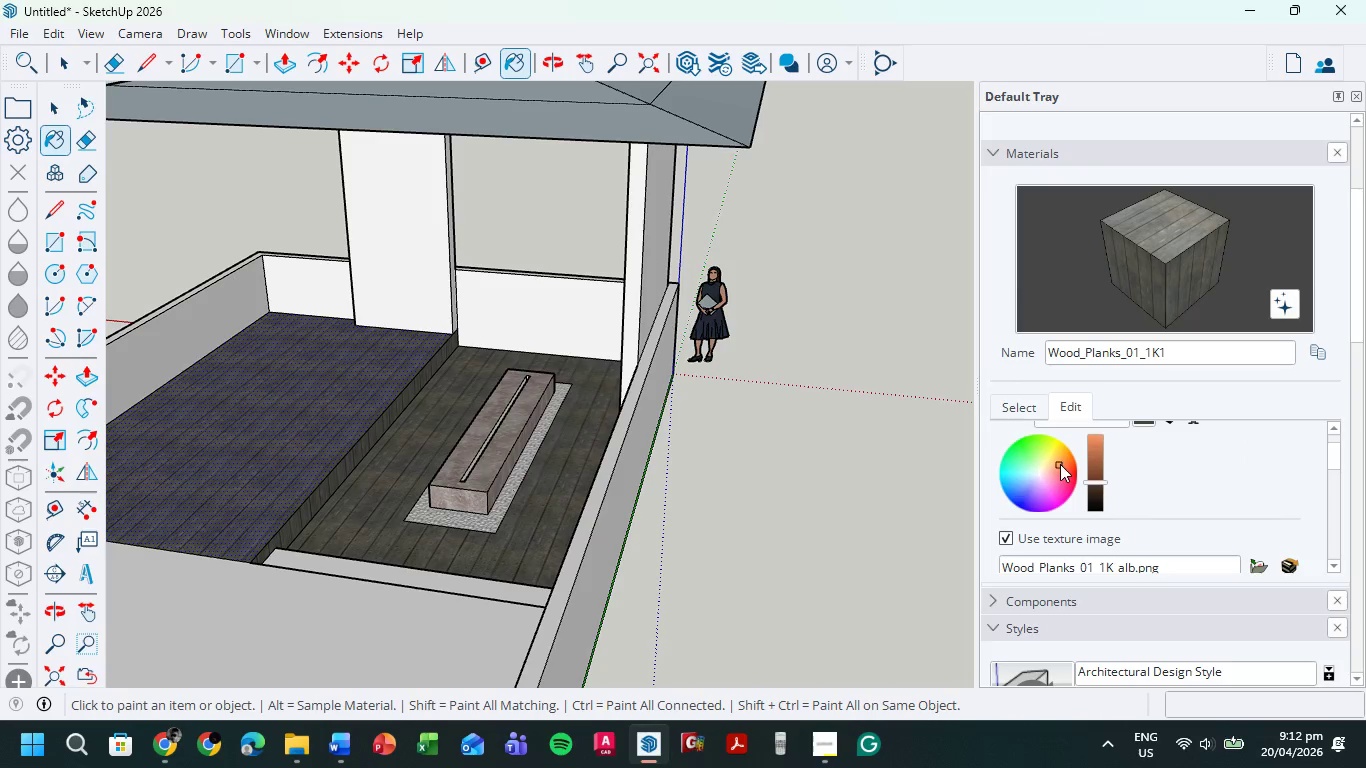 
left_click([1060, 464])
 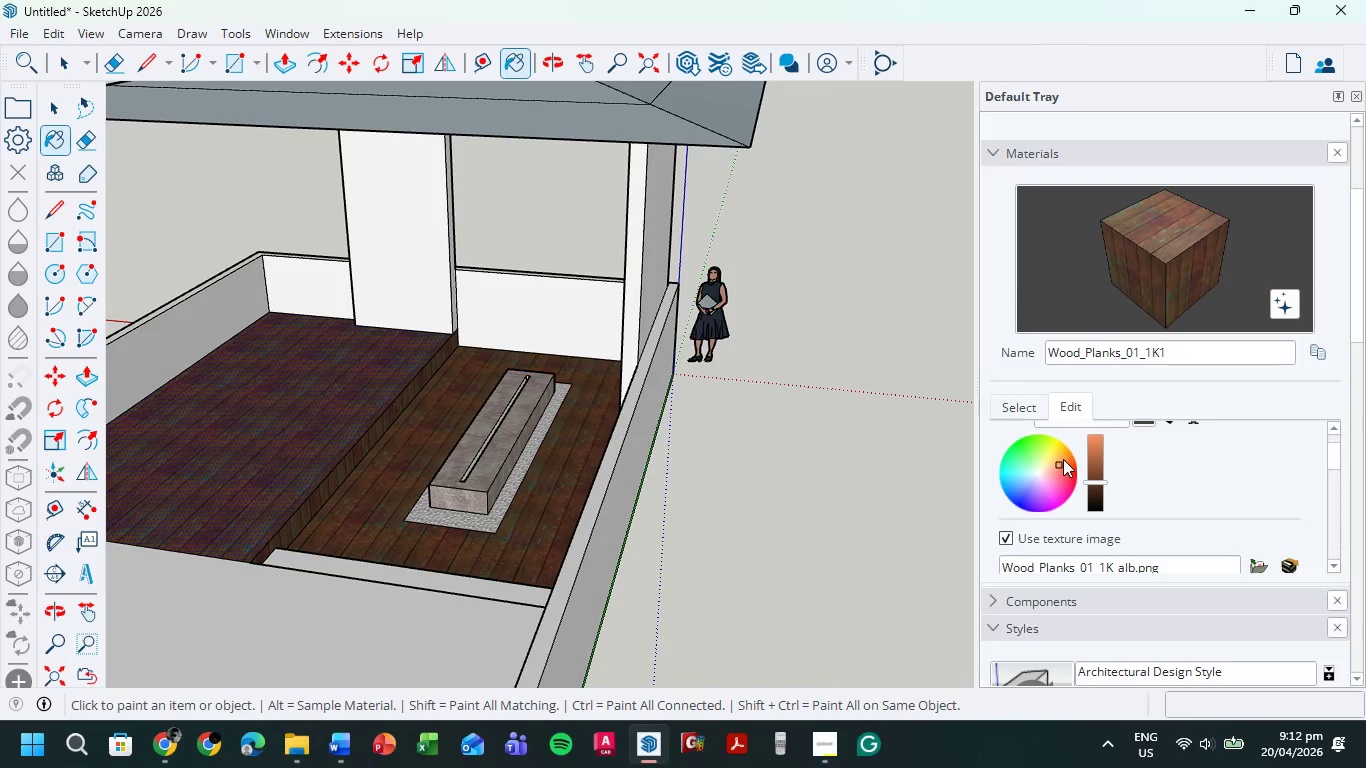 
left_click([1063, 459])
 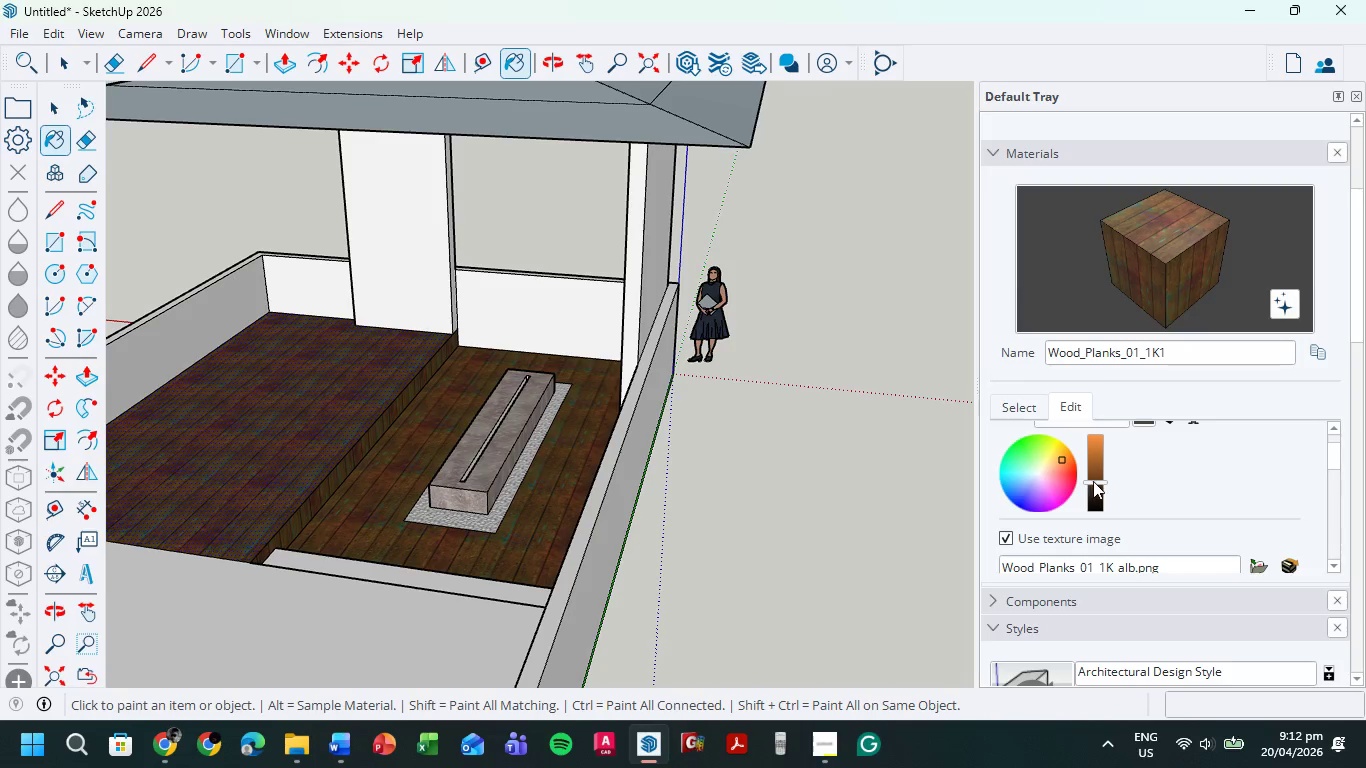 
left_click_drag(start_coordinate=[1094, 482], to_coordinate=[1099, 495])
 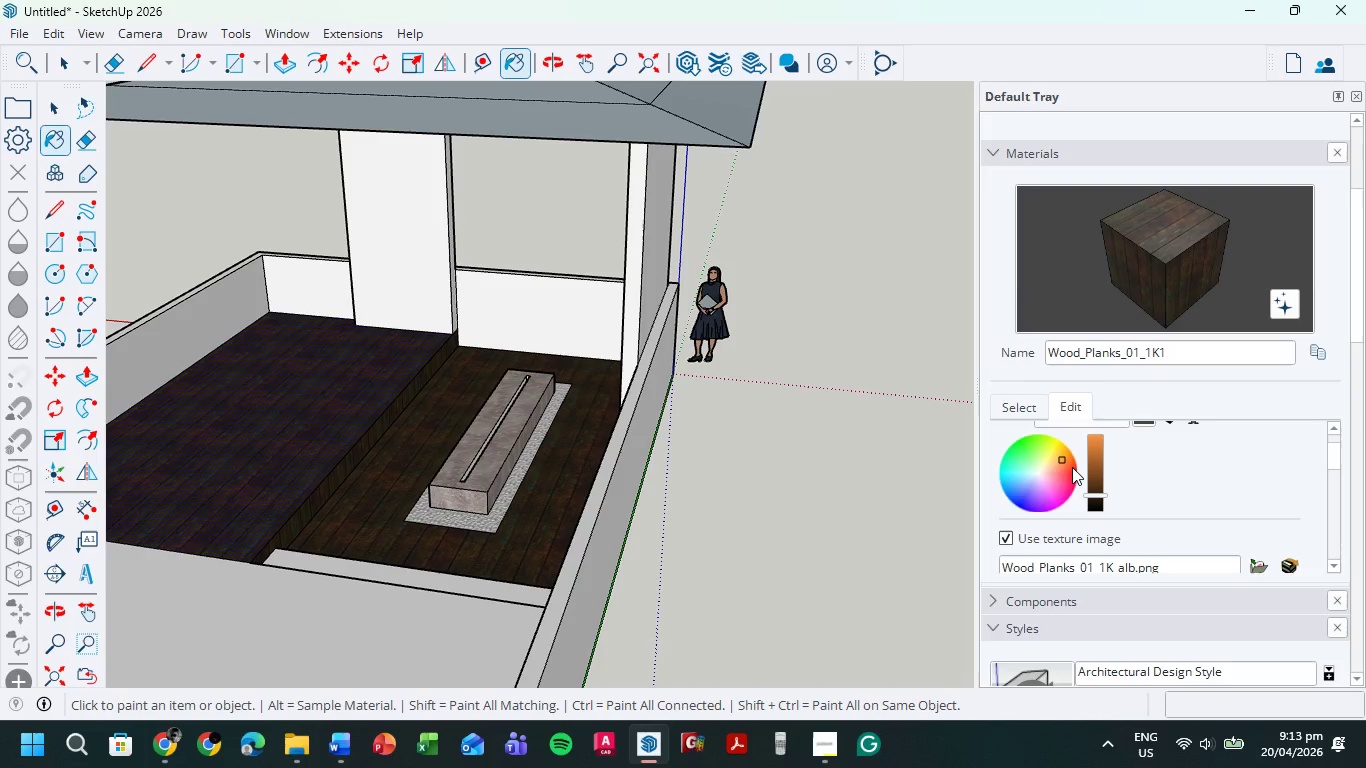 
left_click([1072, 467])
 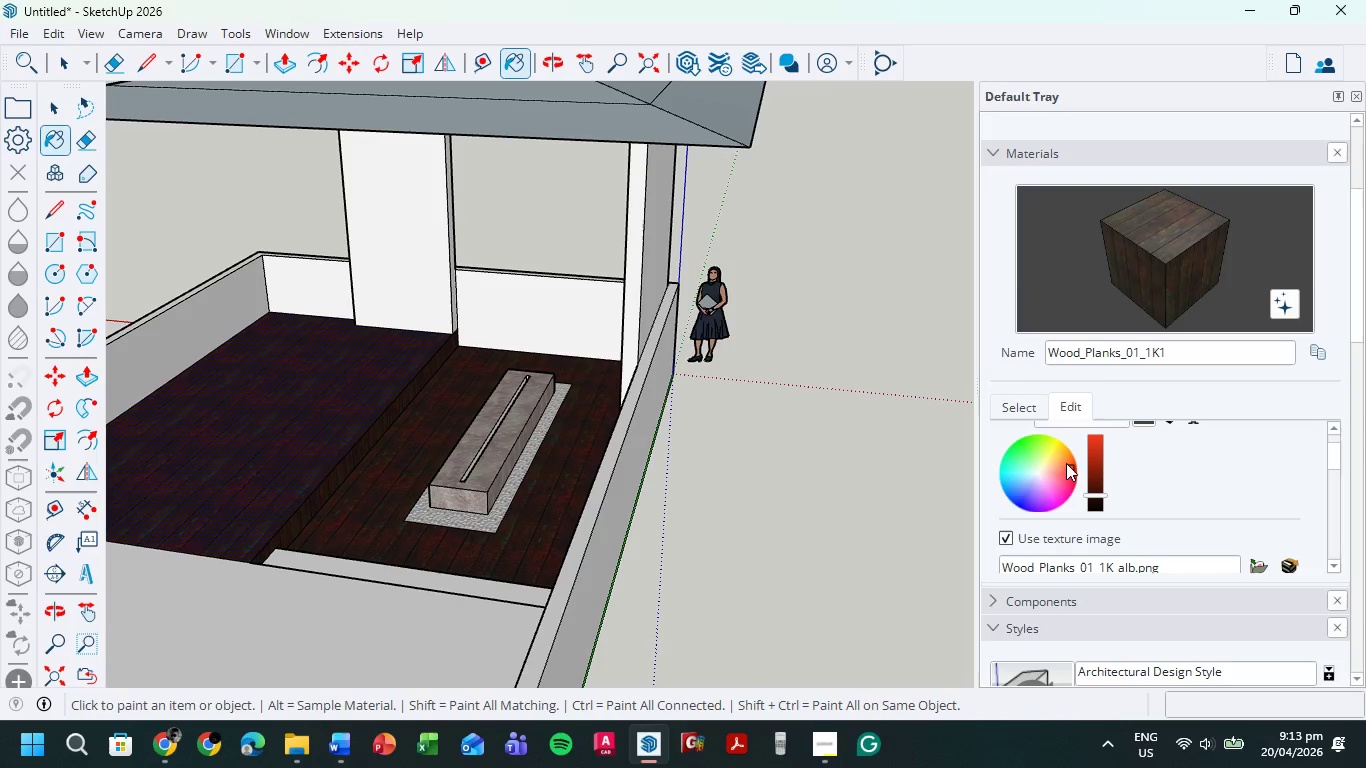 
left_click([1062, 462])
 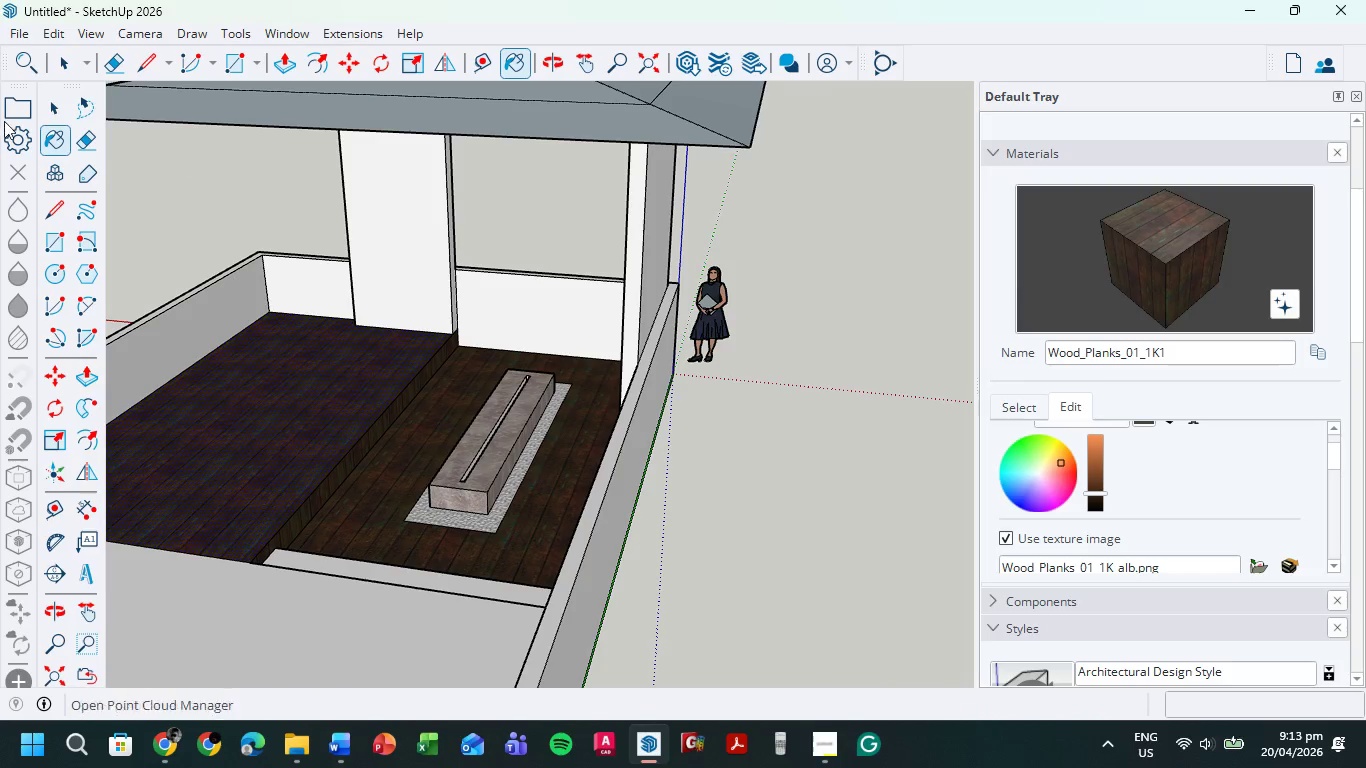 
double_click([860, 527])
 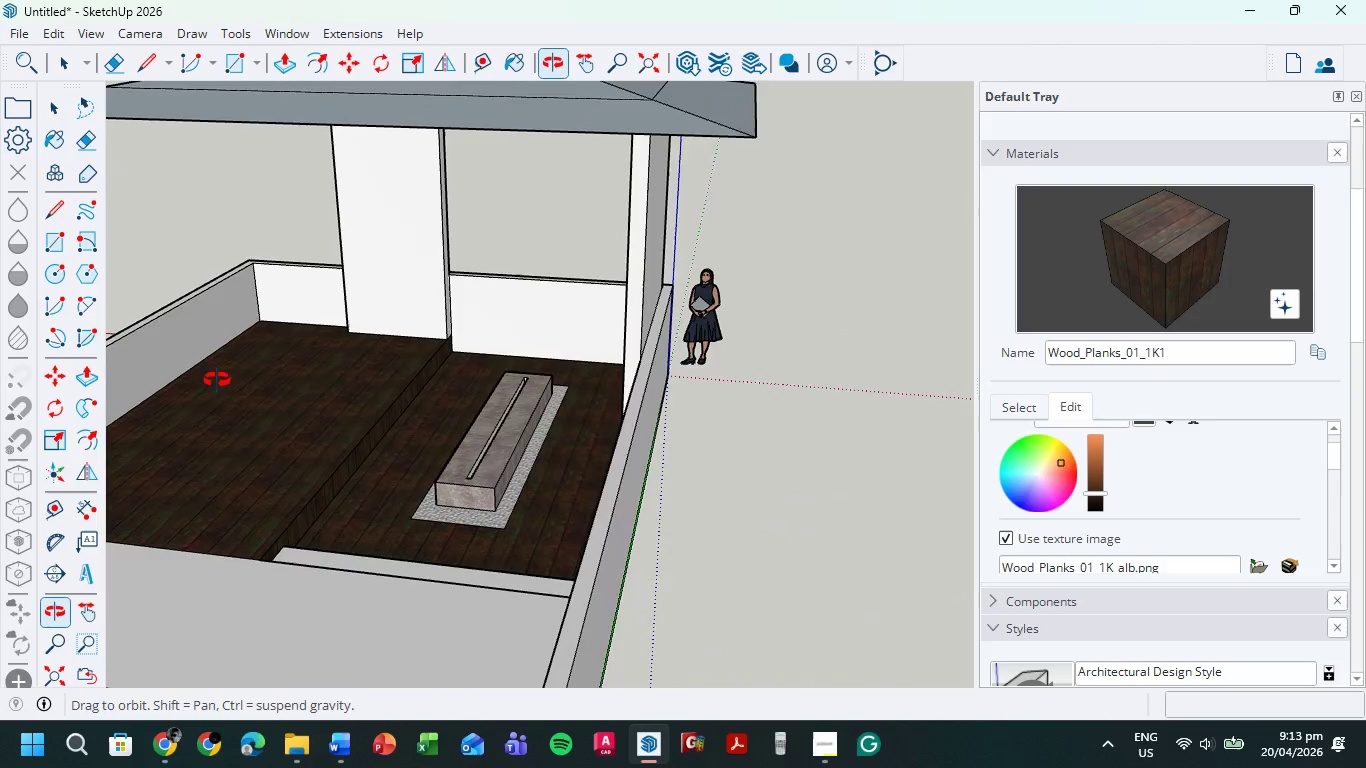 
hold_key(key=ShiftLeft, duration=0.42)
 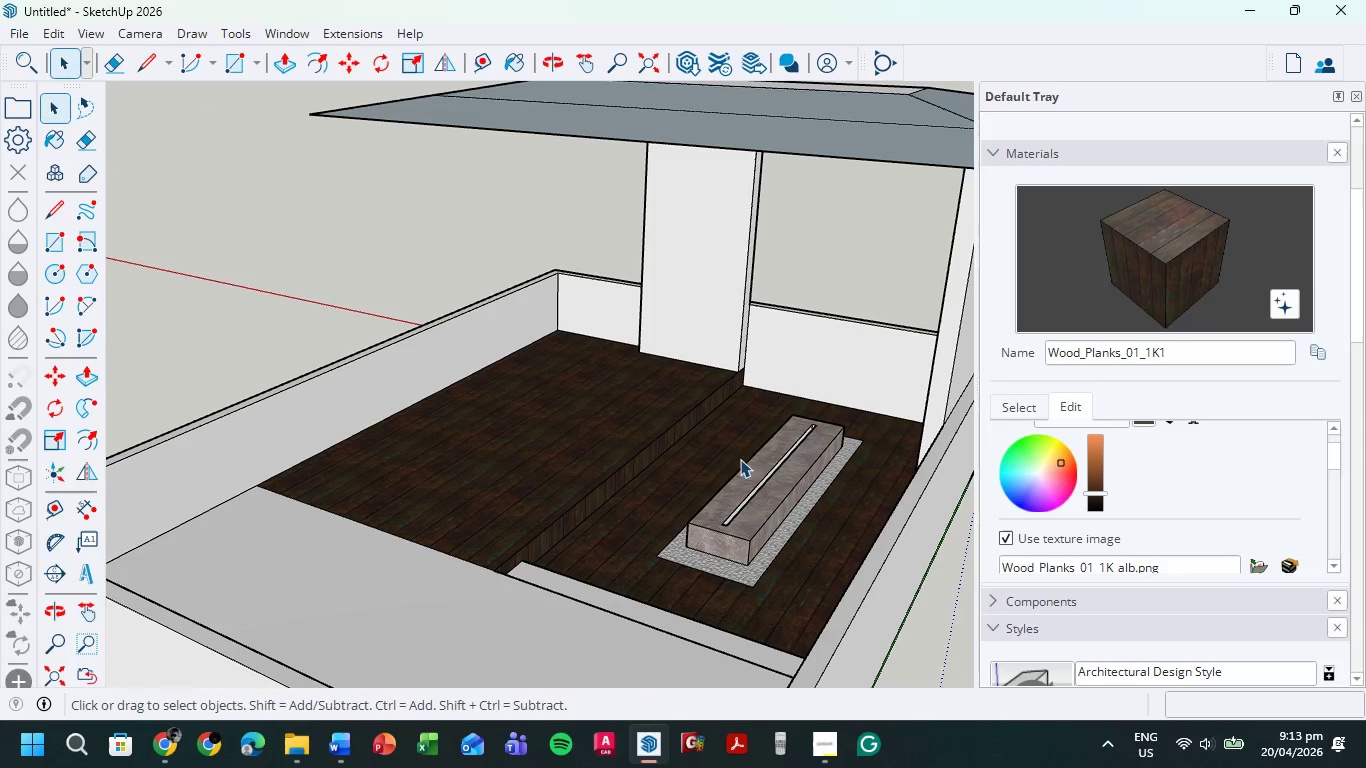 
hold_key(key=ShiftLeft, duration=0.7)
 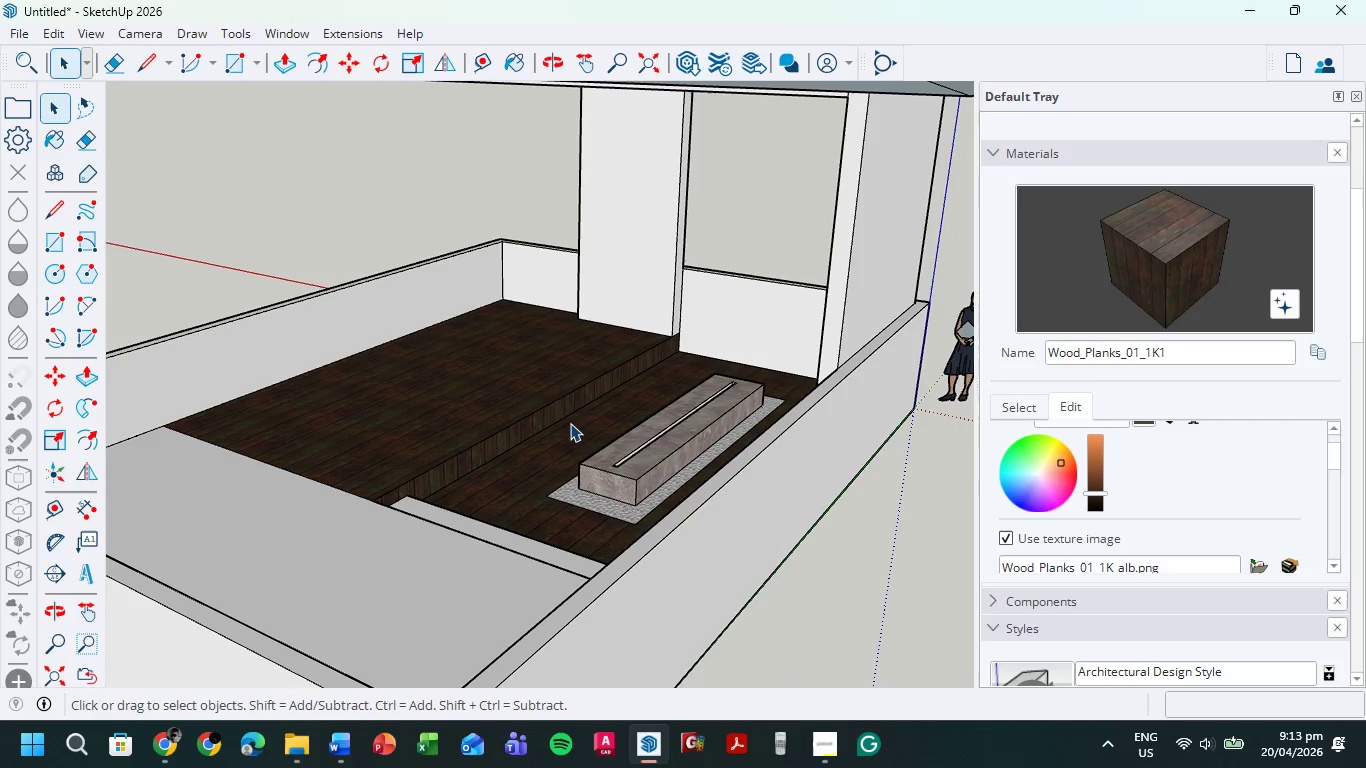 
scroll: coordinate [571, 411], scroll_direction: up, amount: 3.0
 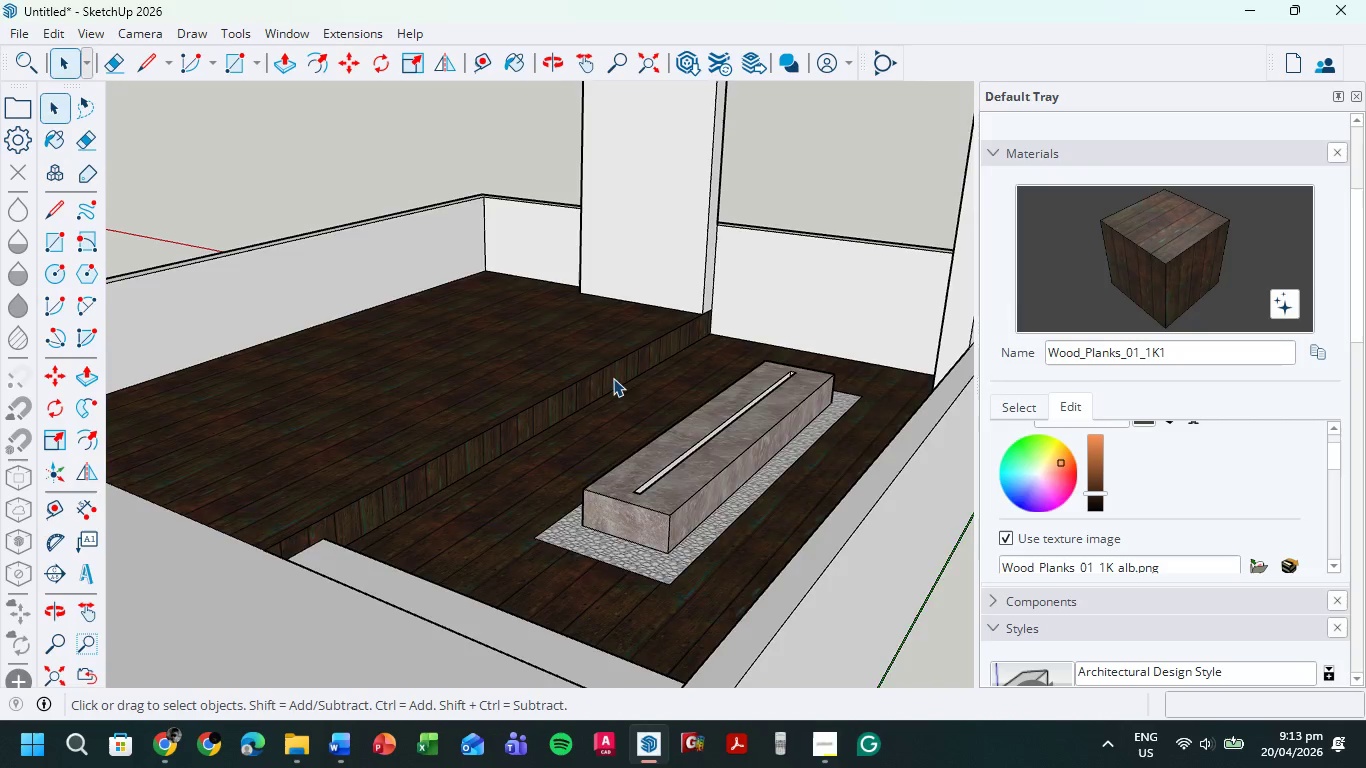 
scroll: coordinate [604, 378], scroll_direction: down, amount: 3.0
 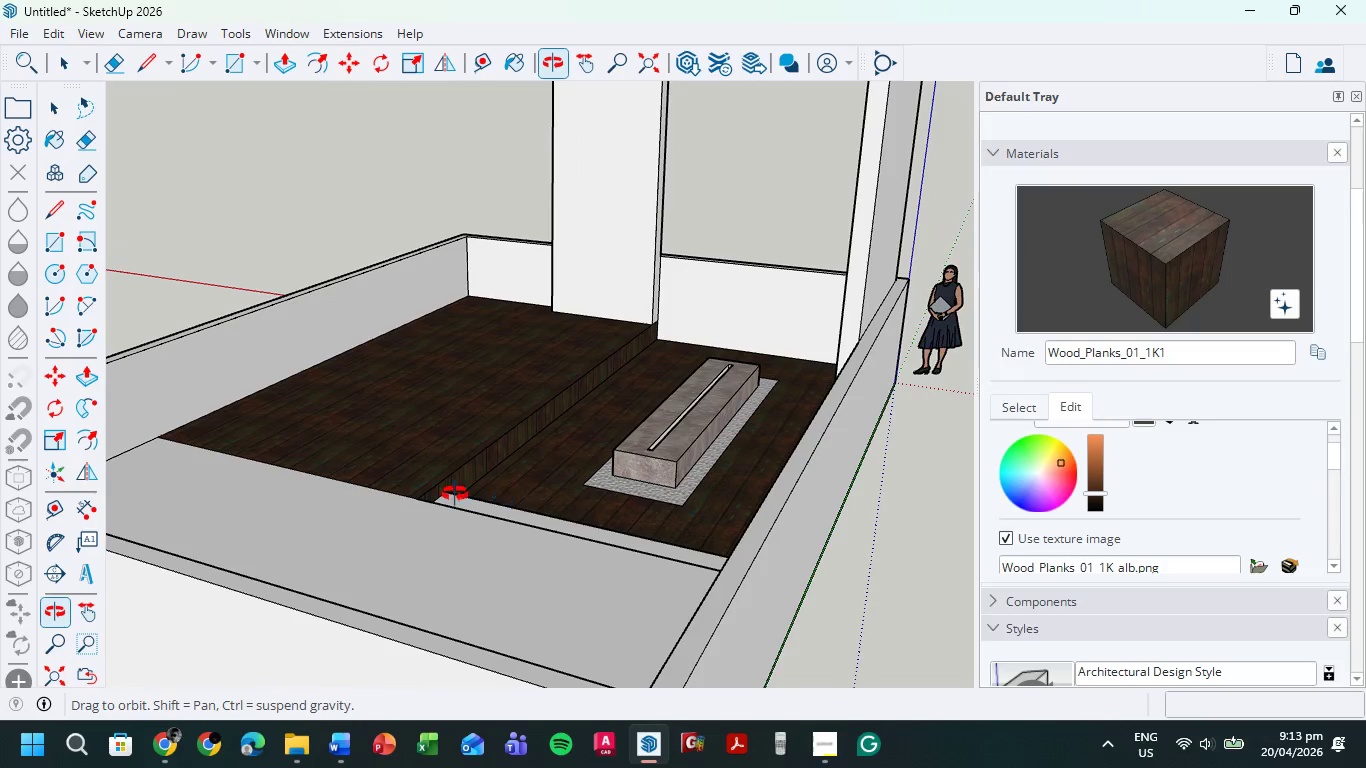 
hold_key(key=ShiftLeft, duration=0.39)
 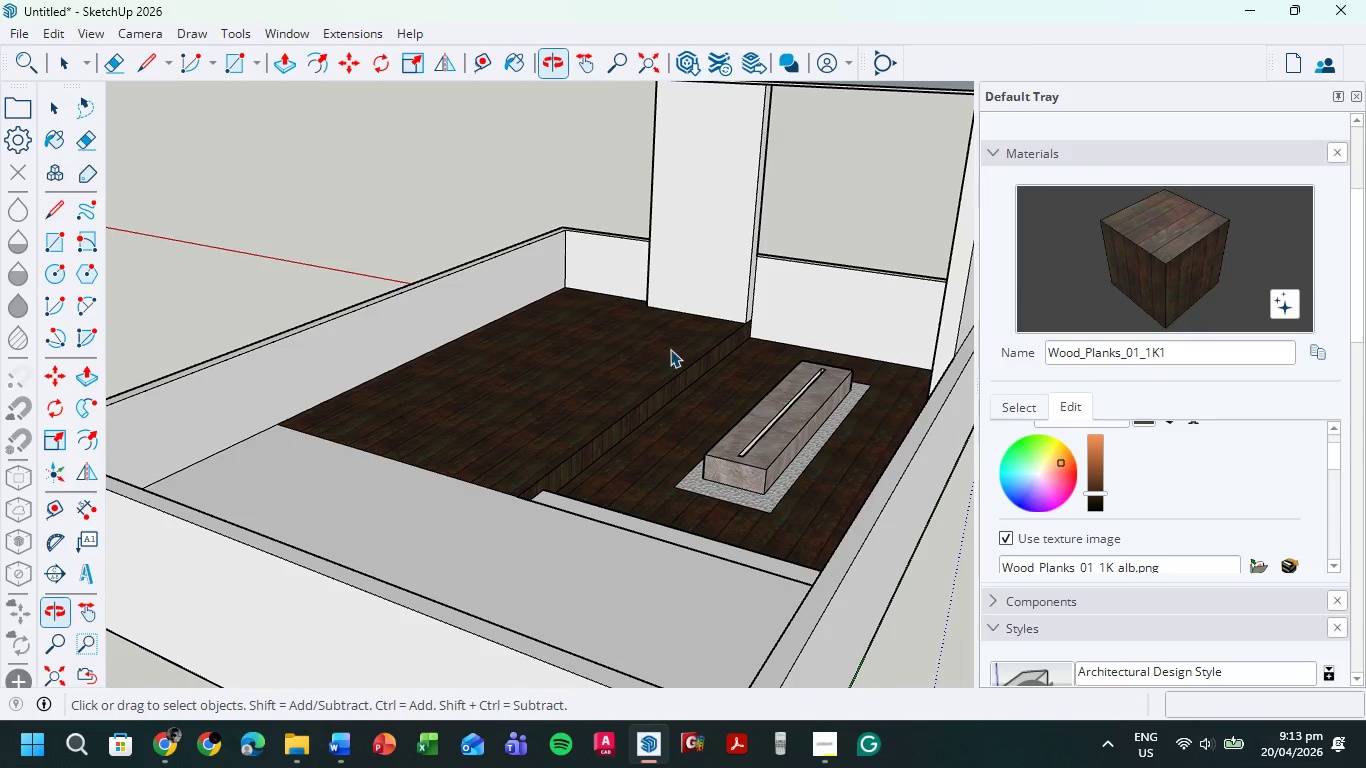 
scroll: coordinate [628, 341], scroll_direction: down, amount: 4.0
 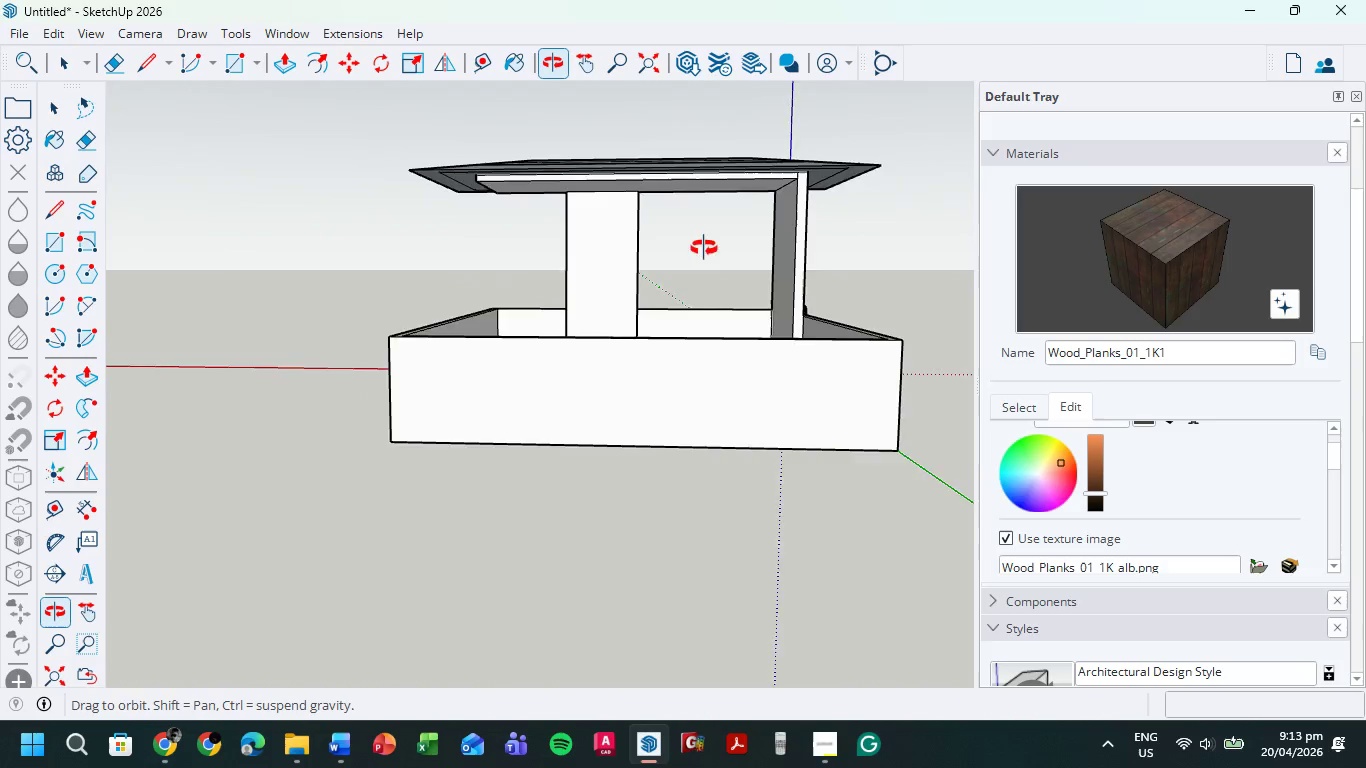 
wait(5.02)
 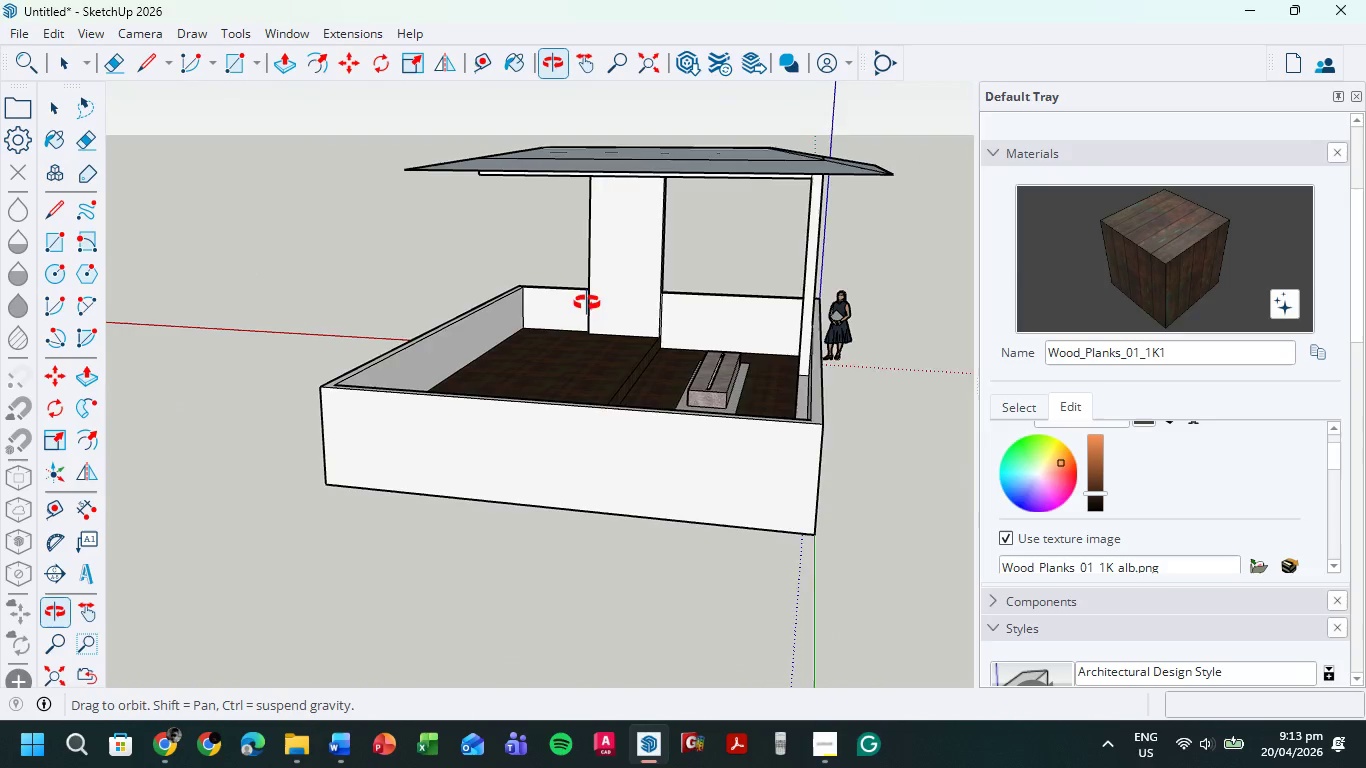 
scroll: coordinate [620, 192], scroll_direction: up, amount: 14.0
 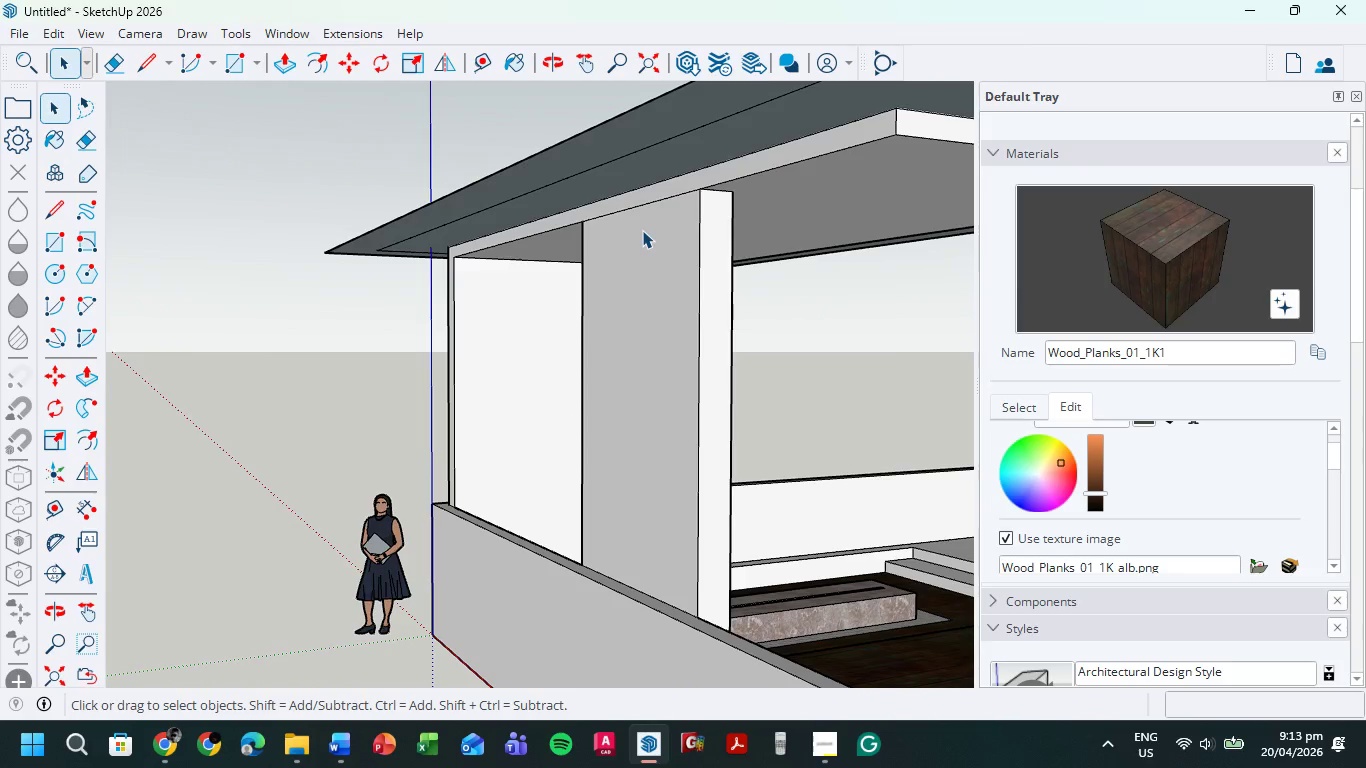 
key(E)
 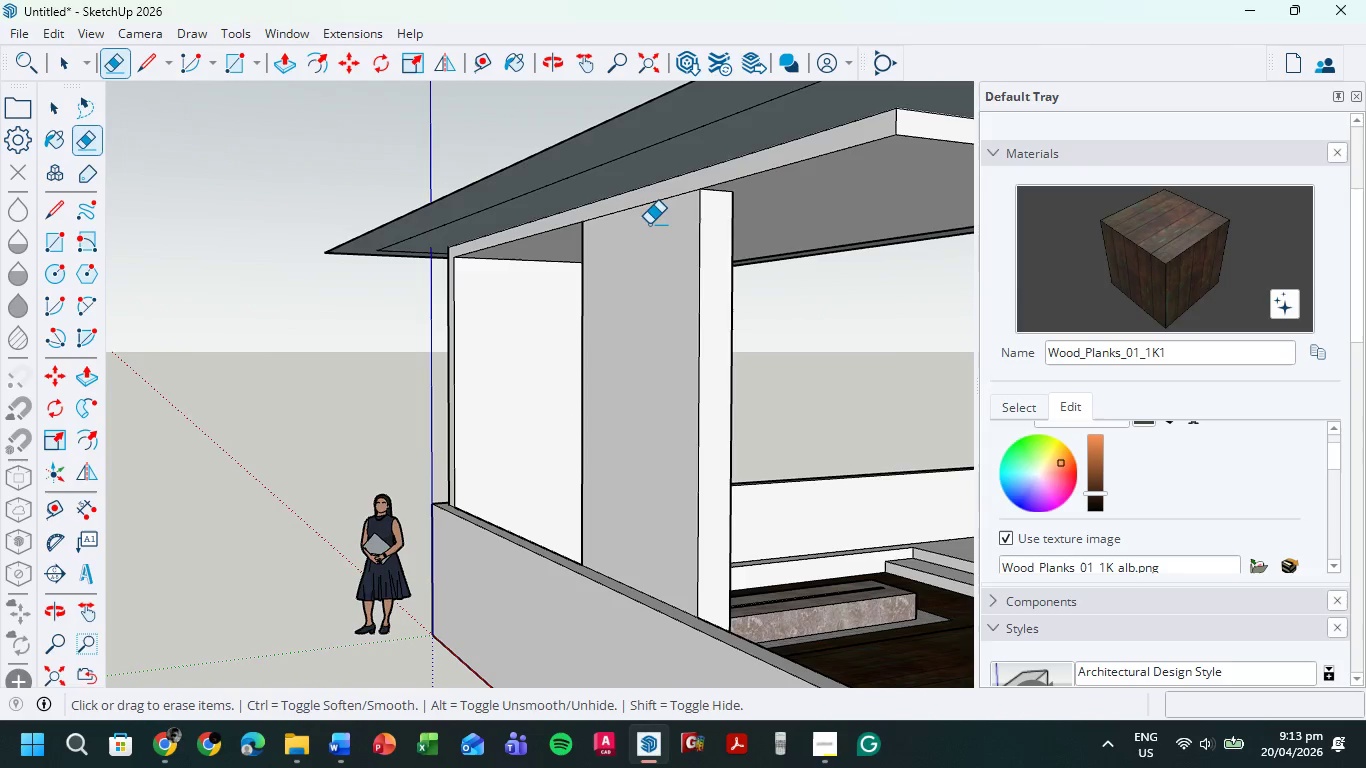 
left_click_drag(start_coordinate=[649, 224], to_coordinate=[648, 204])
 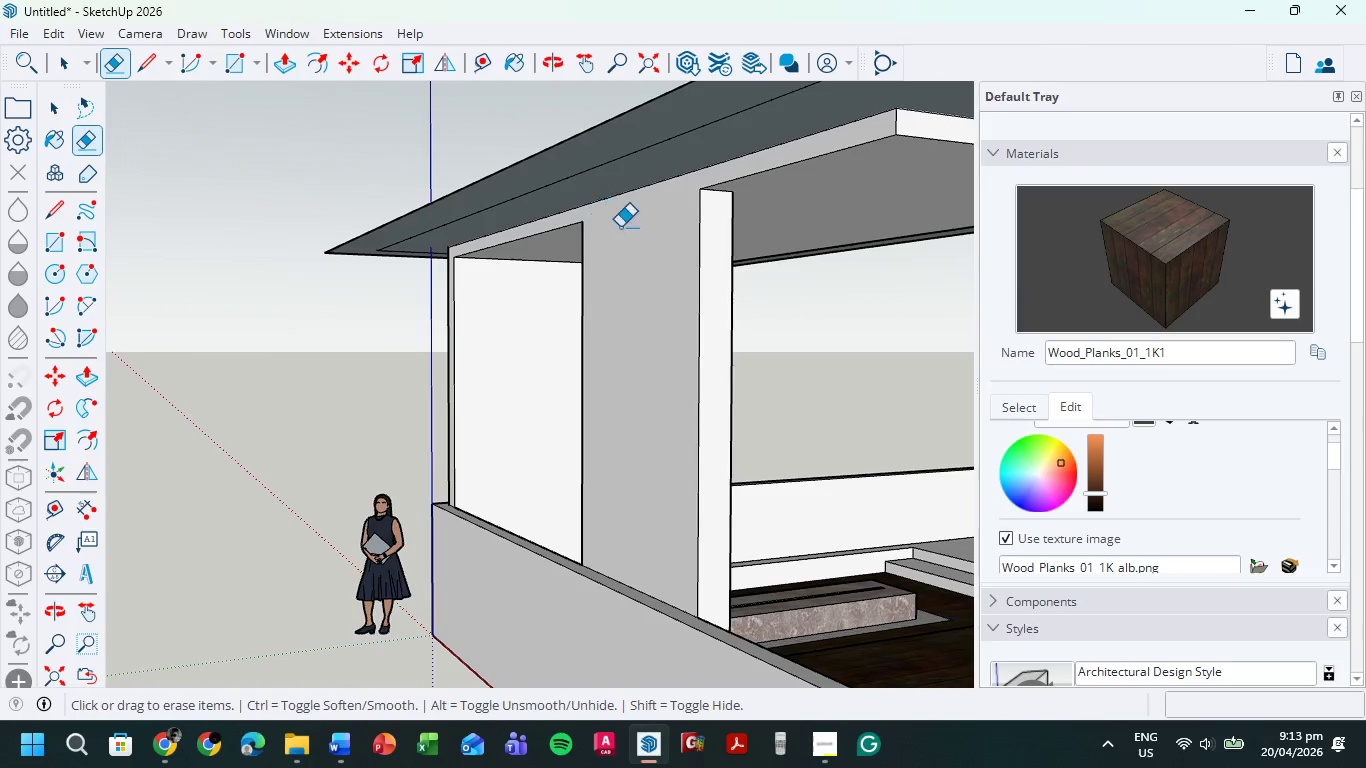 
scroll: coordinate [546, 356], scroll_direction: down, amount: 10.0
 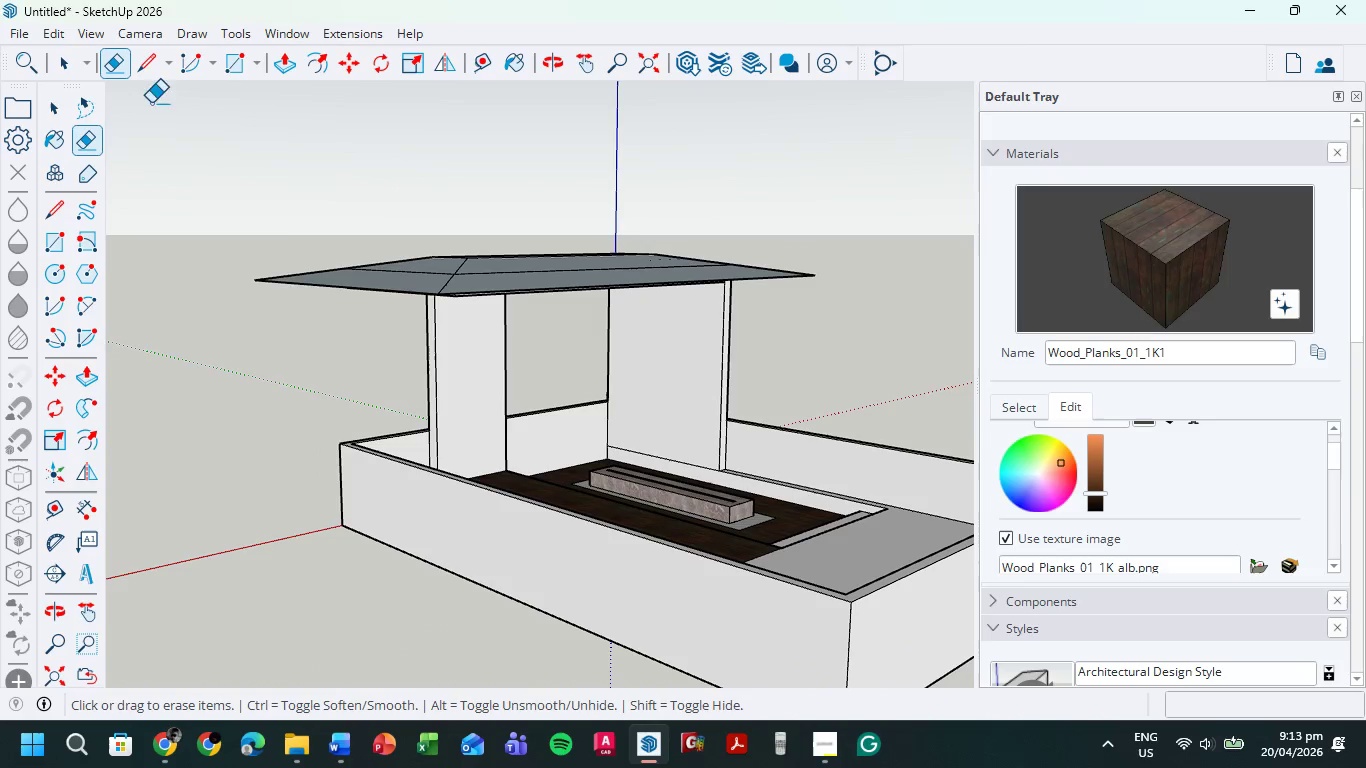 
left_click_drag(start_coordinate=[295, 340], to_coordinate=[307, 222])
 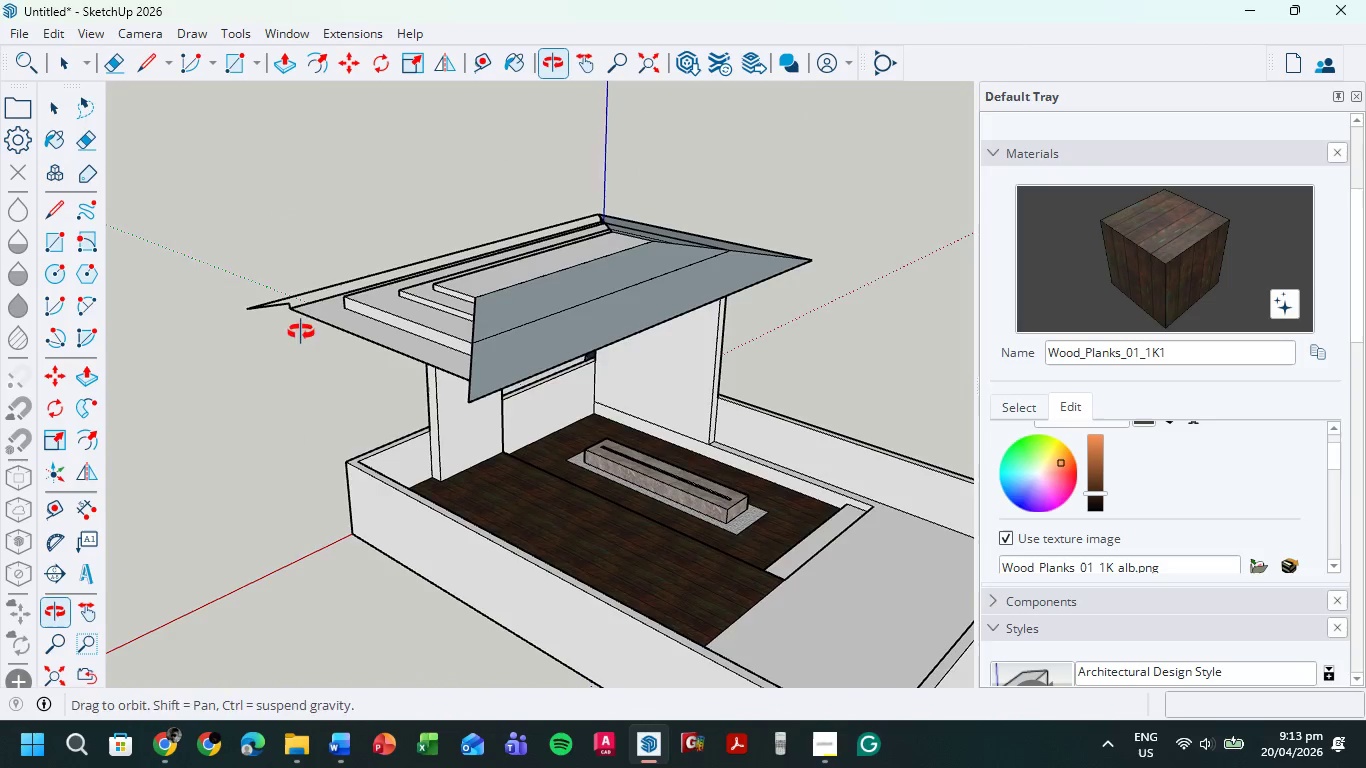 
left_click_drag(start_coordinate=[279, 315], to_coordinate=[285, 276])
 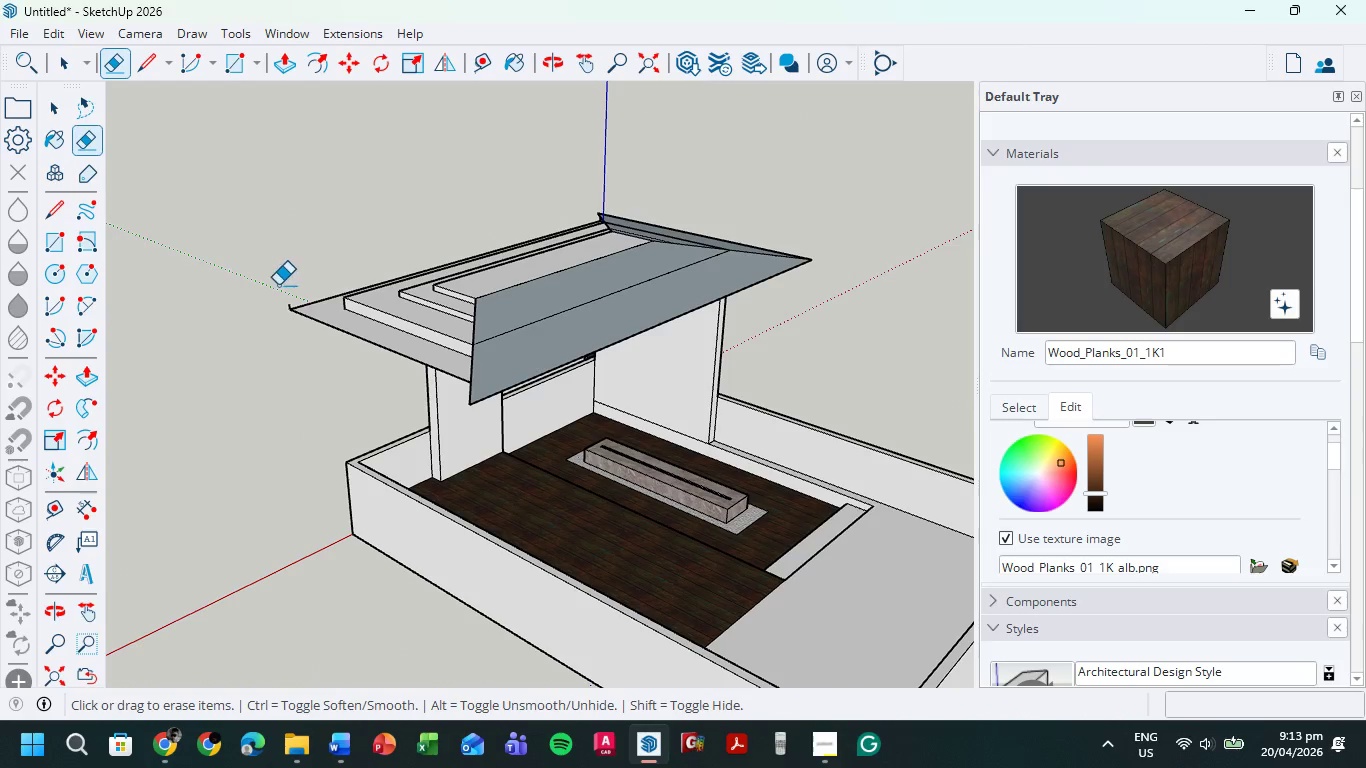 
left_click_drag(start_coordinate=[296, 325], to_coordinate=[312, 322])
 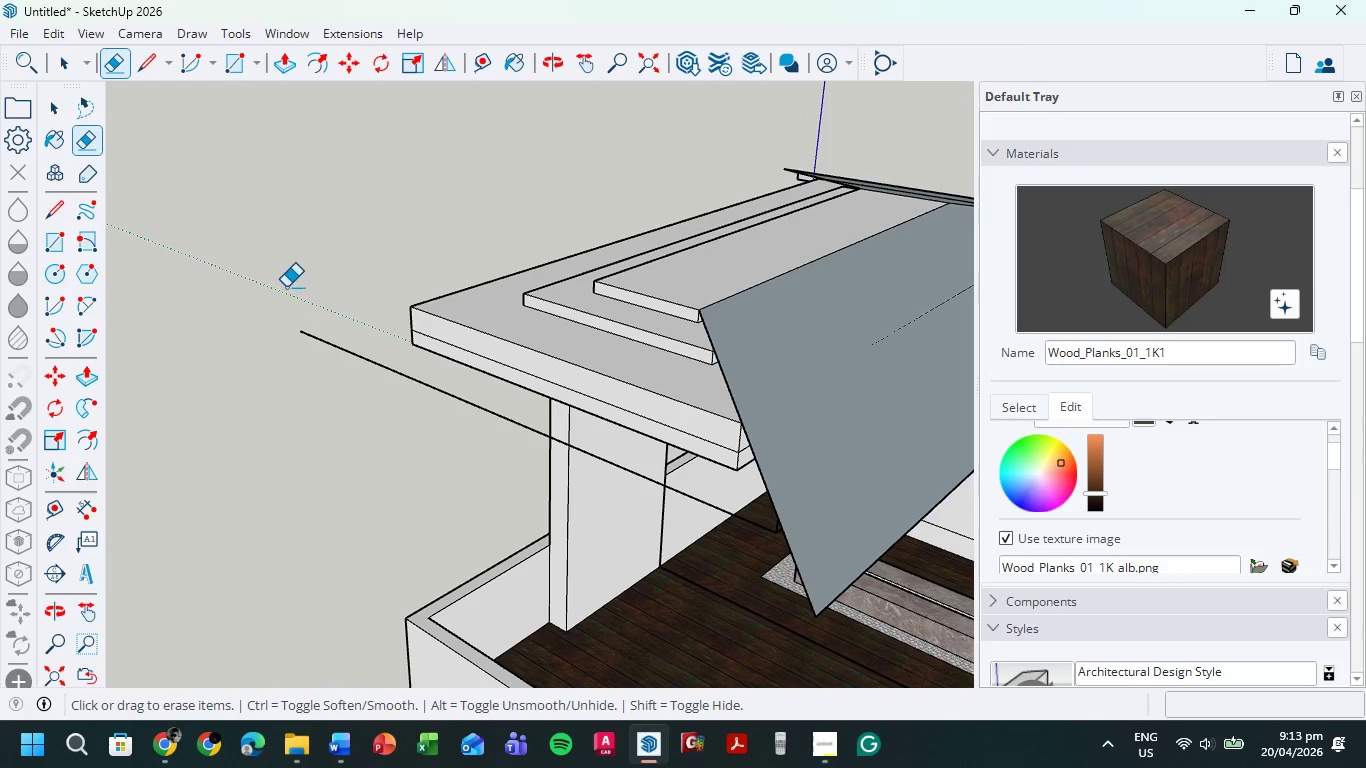 
scroll: coordinate [285, 292], scroll_direction: up, amount: 8.0
 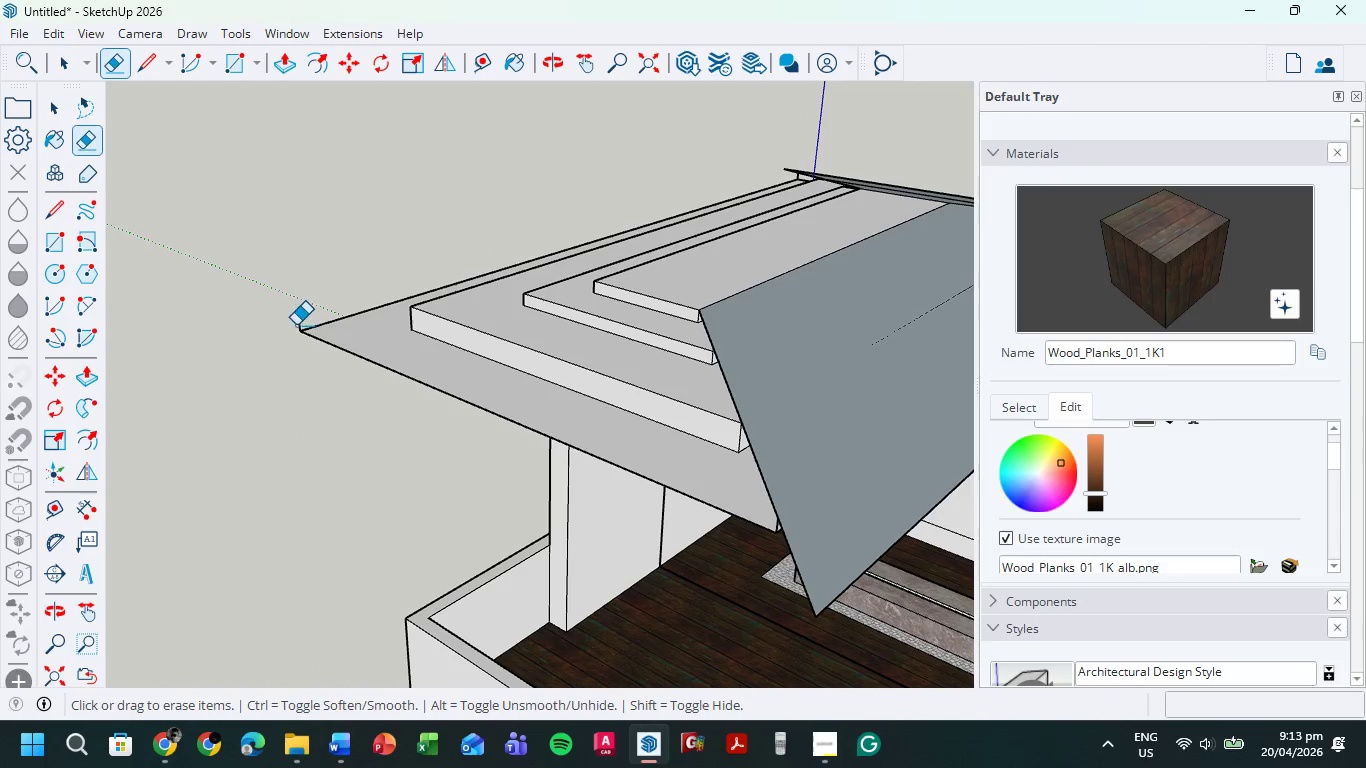 
key(Control+Z)
 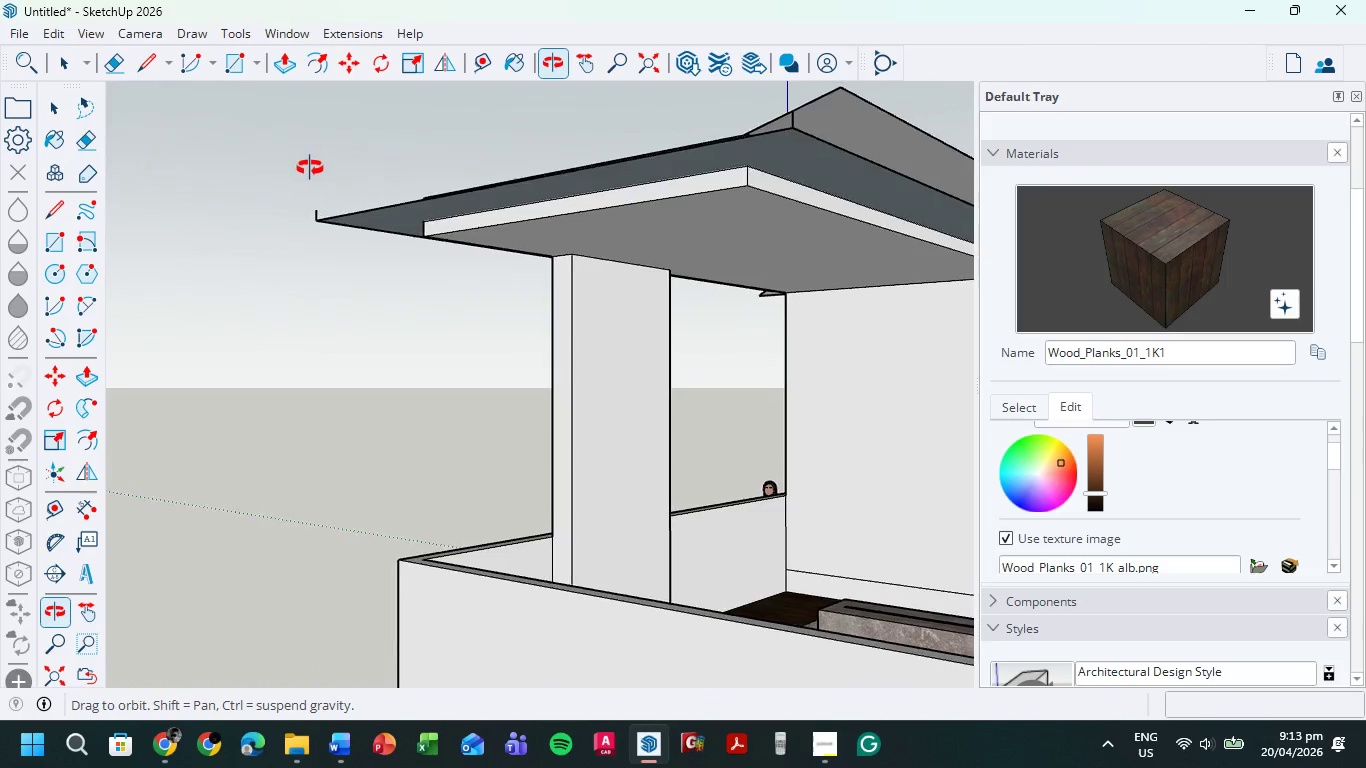 
left_click_drag(start_coordinate=[333, 285], to_coordinate=[380, 182])
 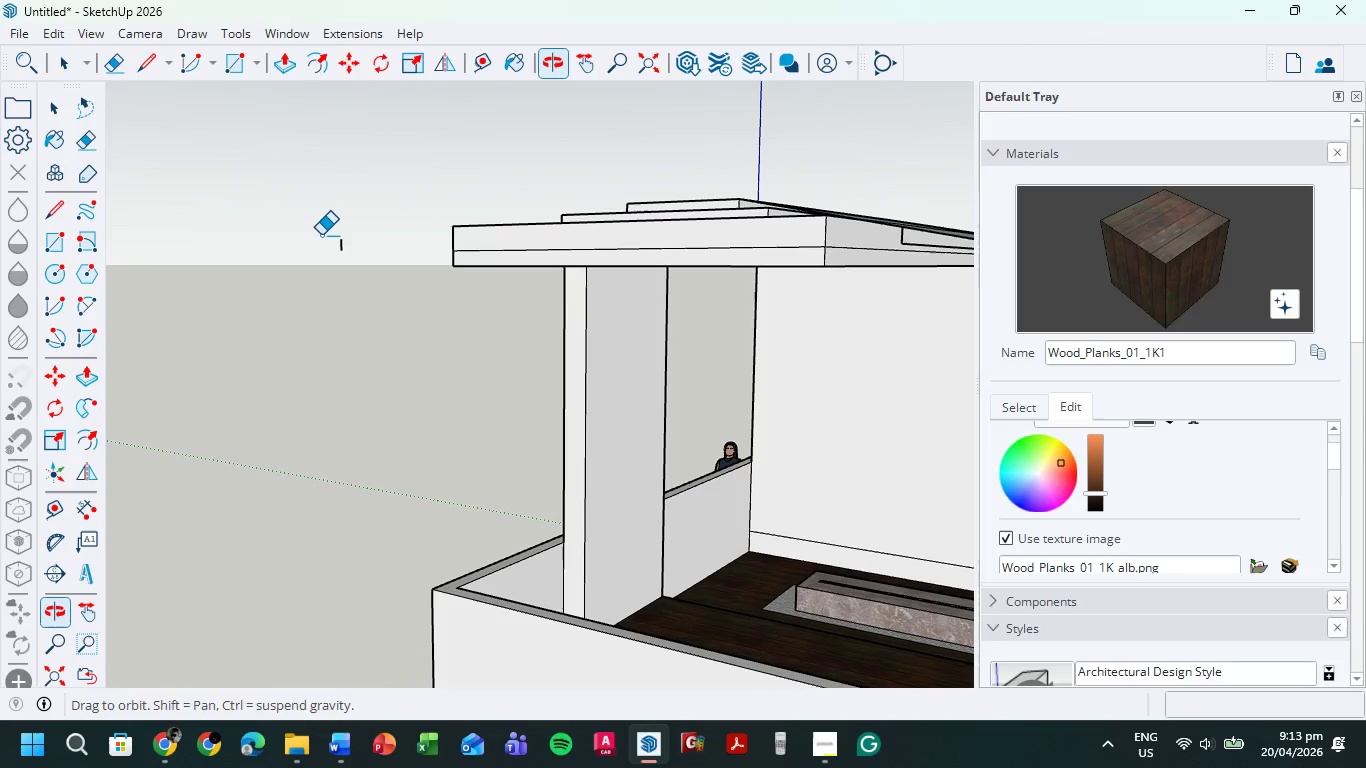 
left_click_drag(start_coordinate=[337, 235], to_coordinate=[357, 250])
 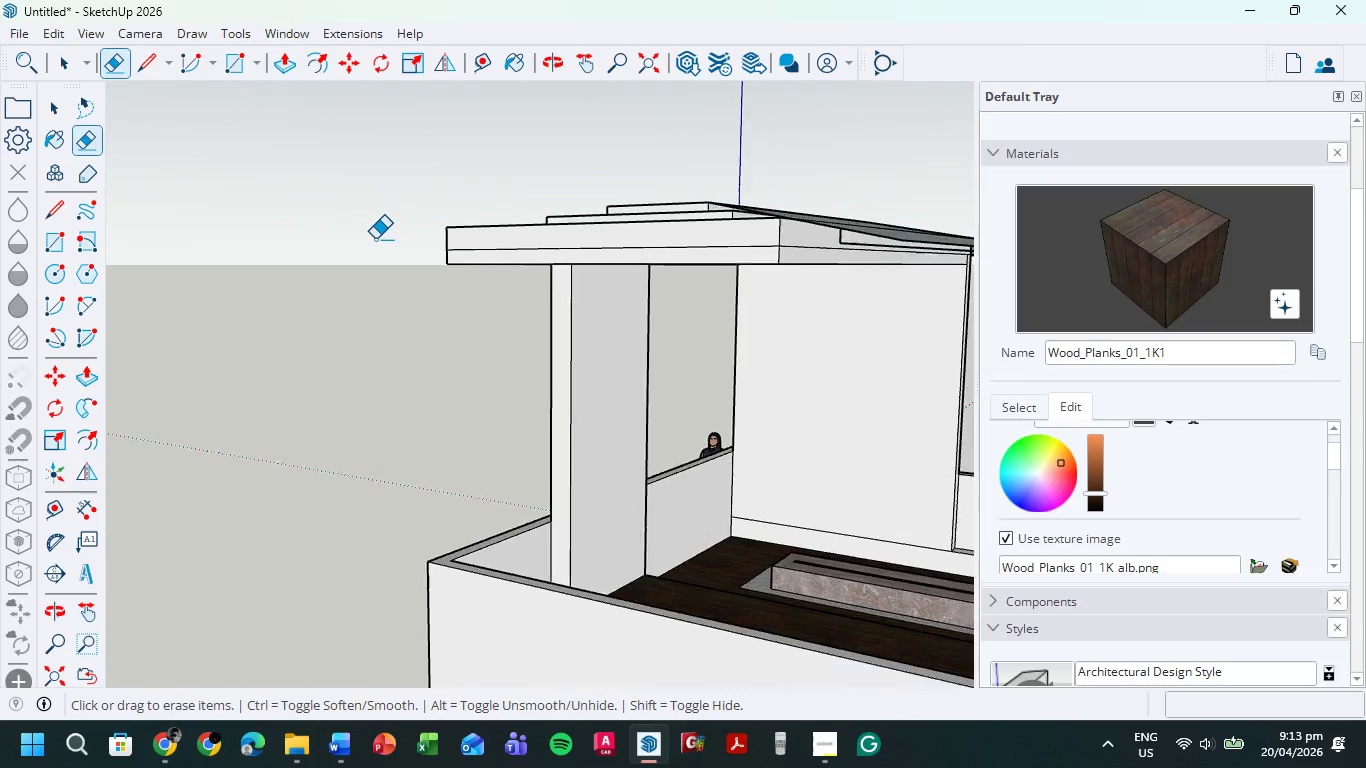 
scroll: coordinate [372, 239], scroll_direction: down, amount: 3.0
 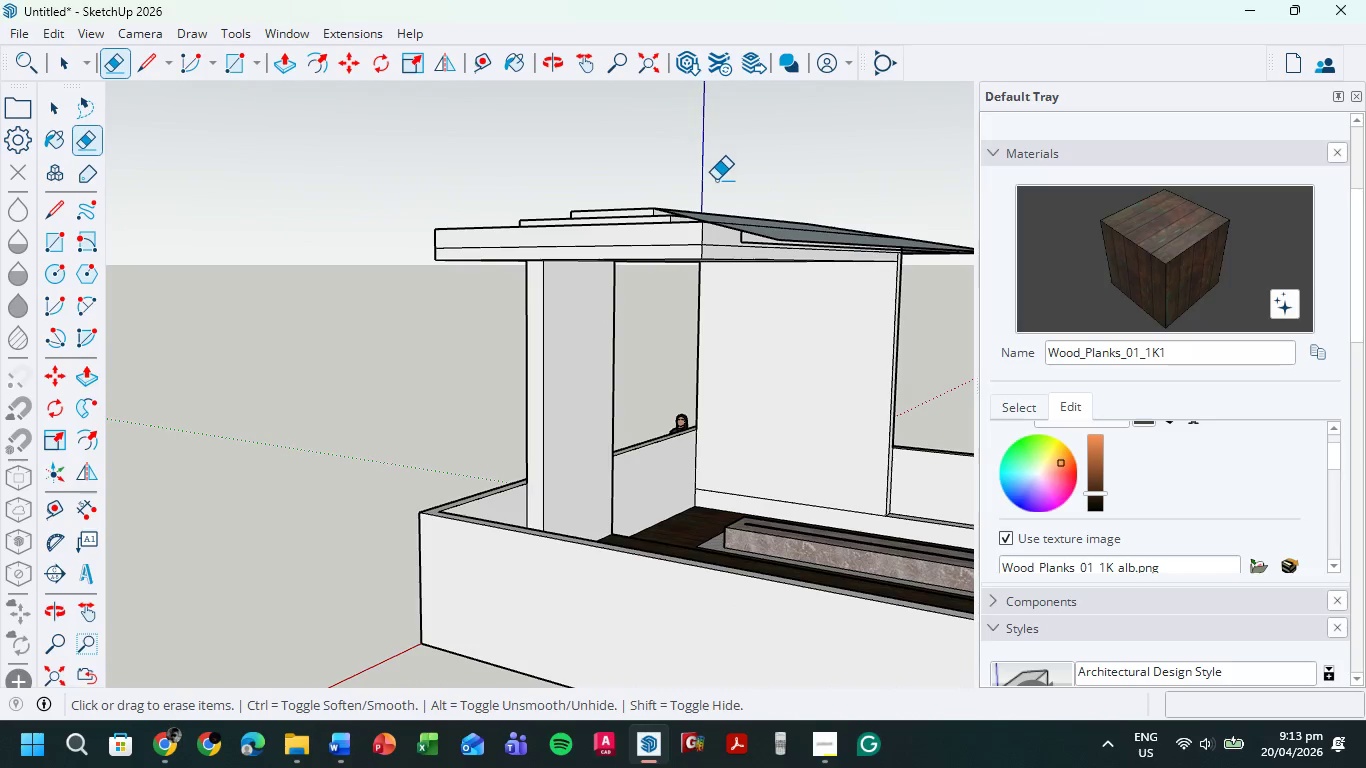 
middle_click([723, 183])
 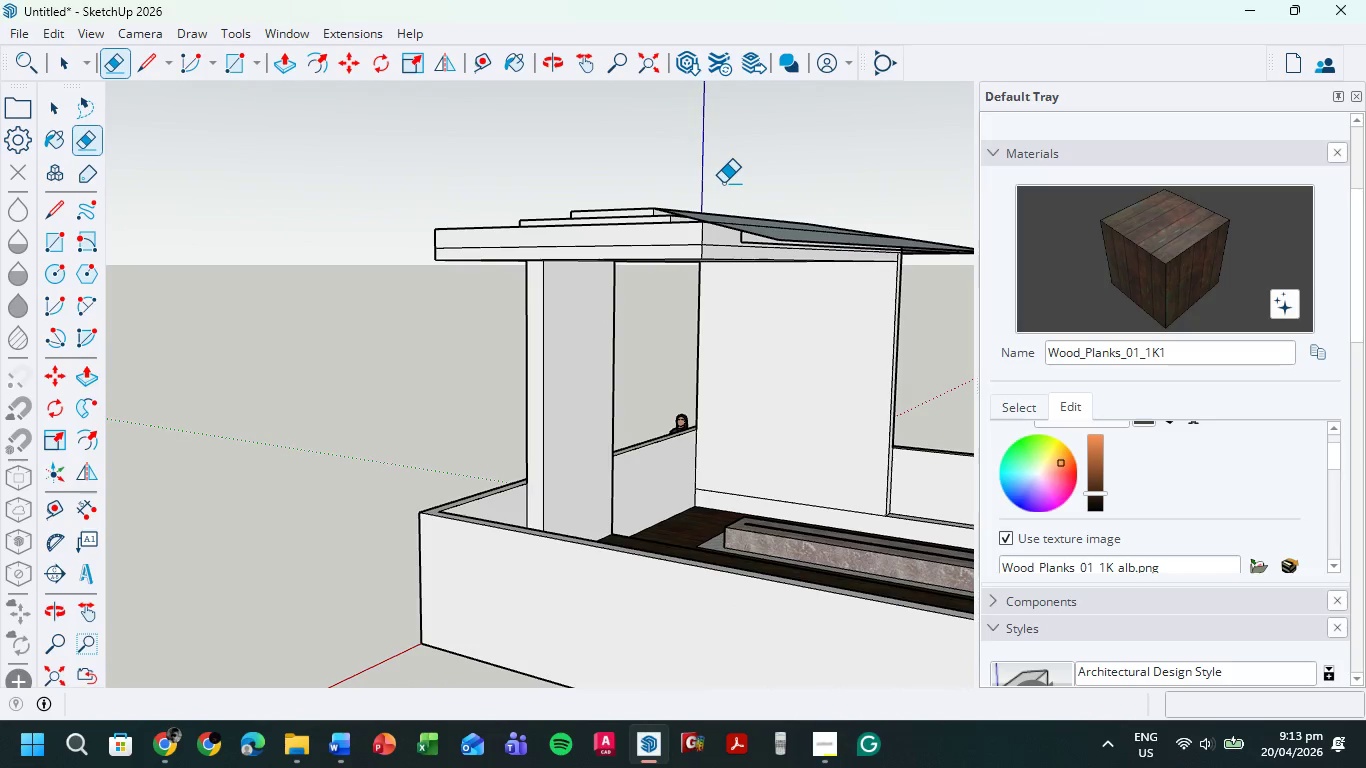 
left_click_drag(start_coordinate=[723, 187], to_coordinate=[650, 222])
 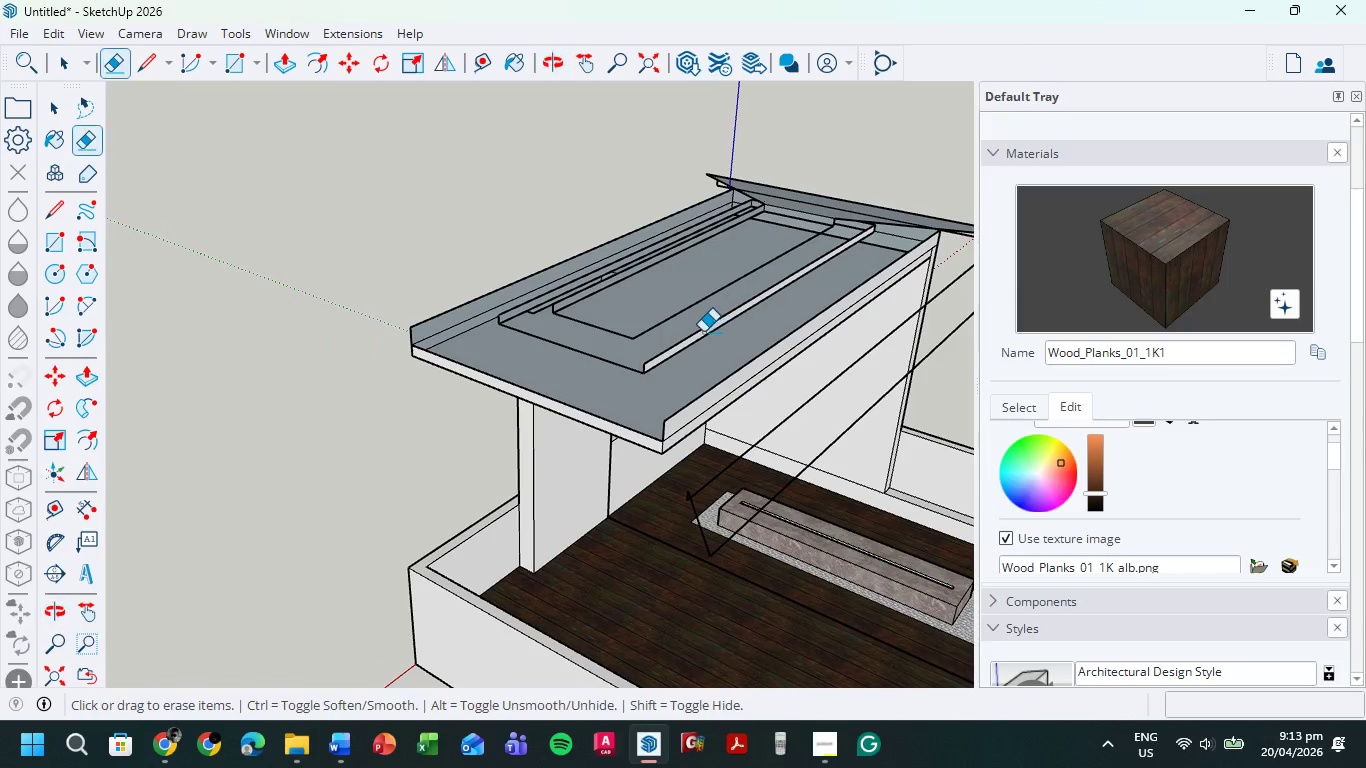 
left_click_drag(start_coordinate=[710, 339], to_coordinate=[536, 257])
 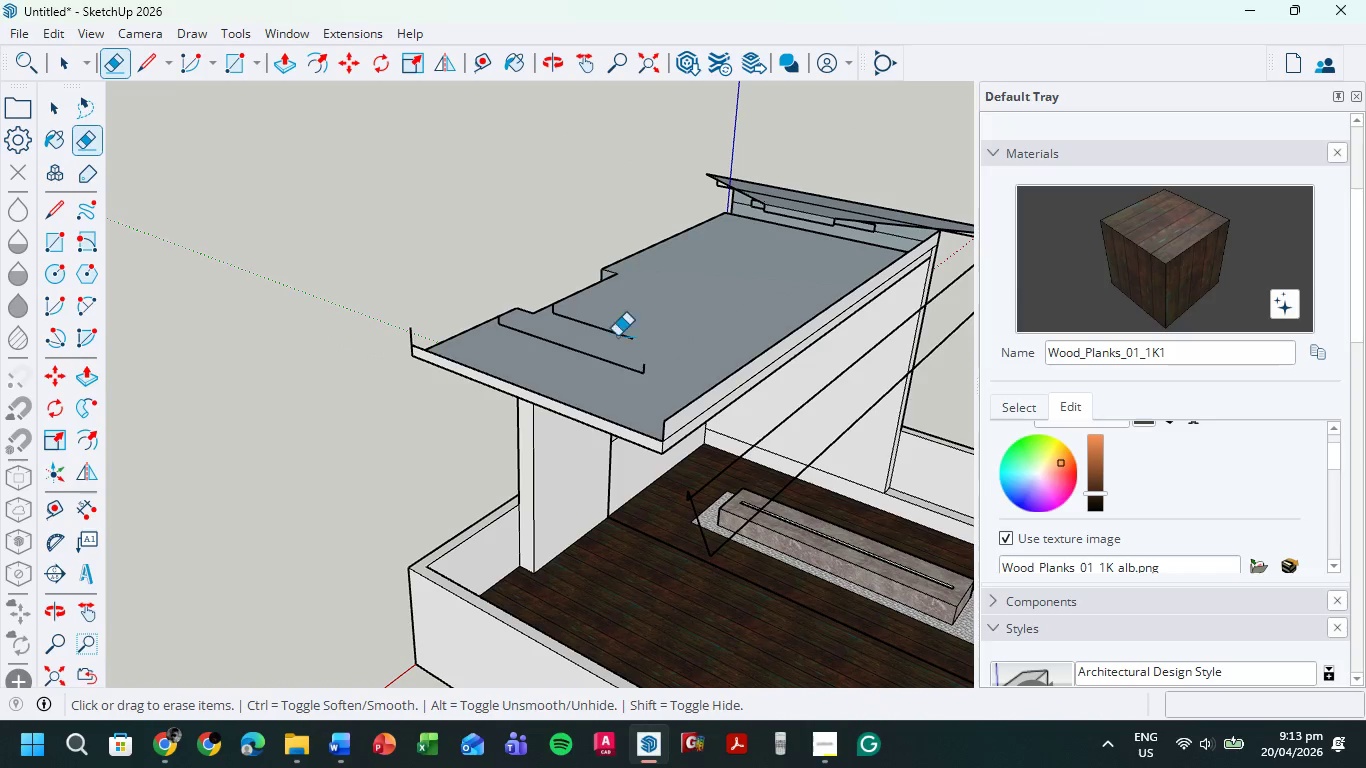 
left_click_drag(start_coordinate=[612, 345], to_coordinate=[624, 305])
 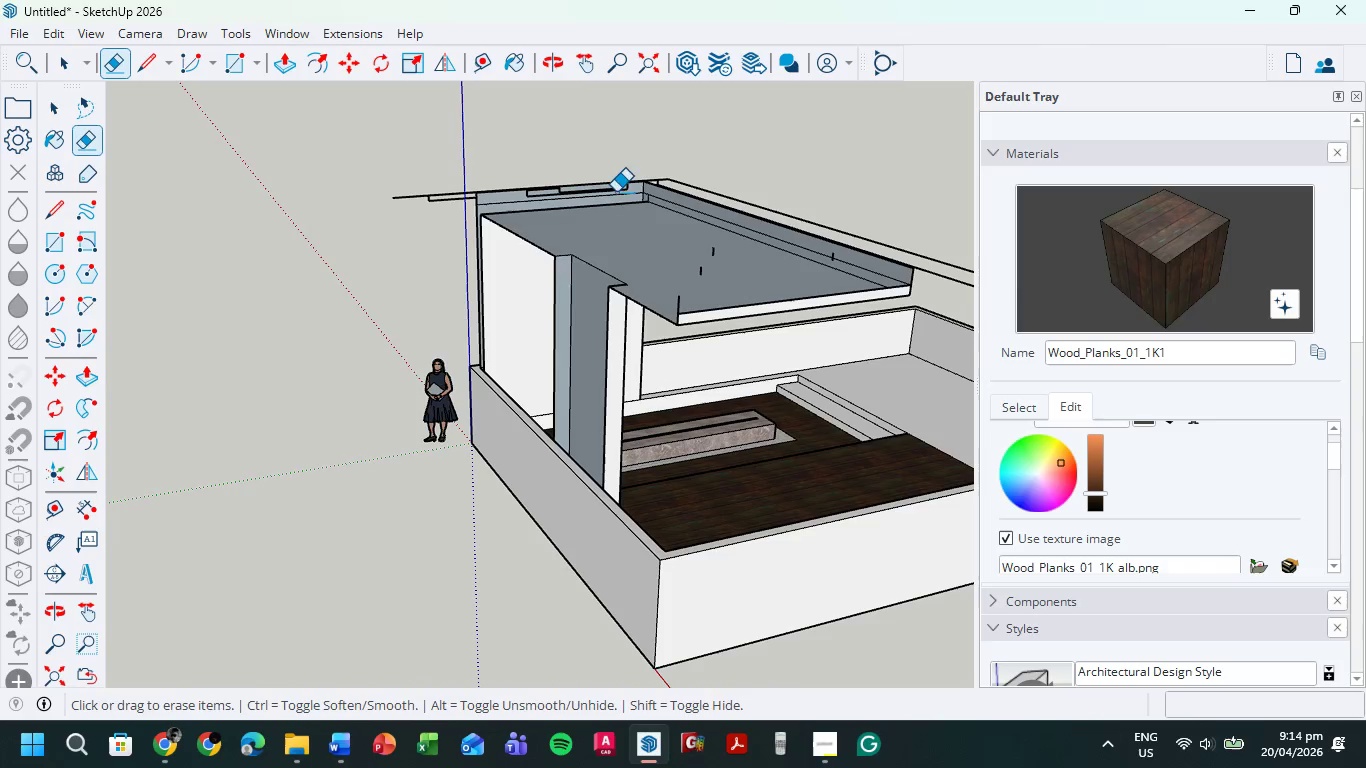 
scroll: coordinate [657, 251], scroll_direction: up, amount: 1.0
 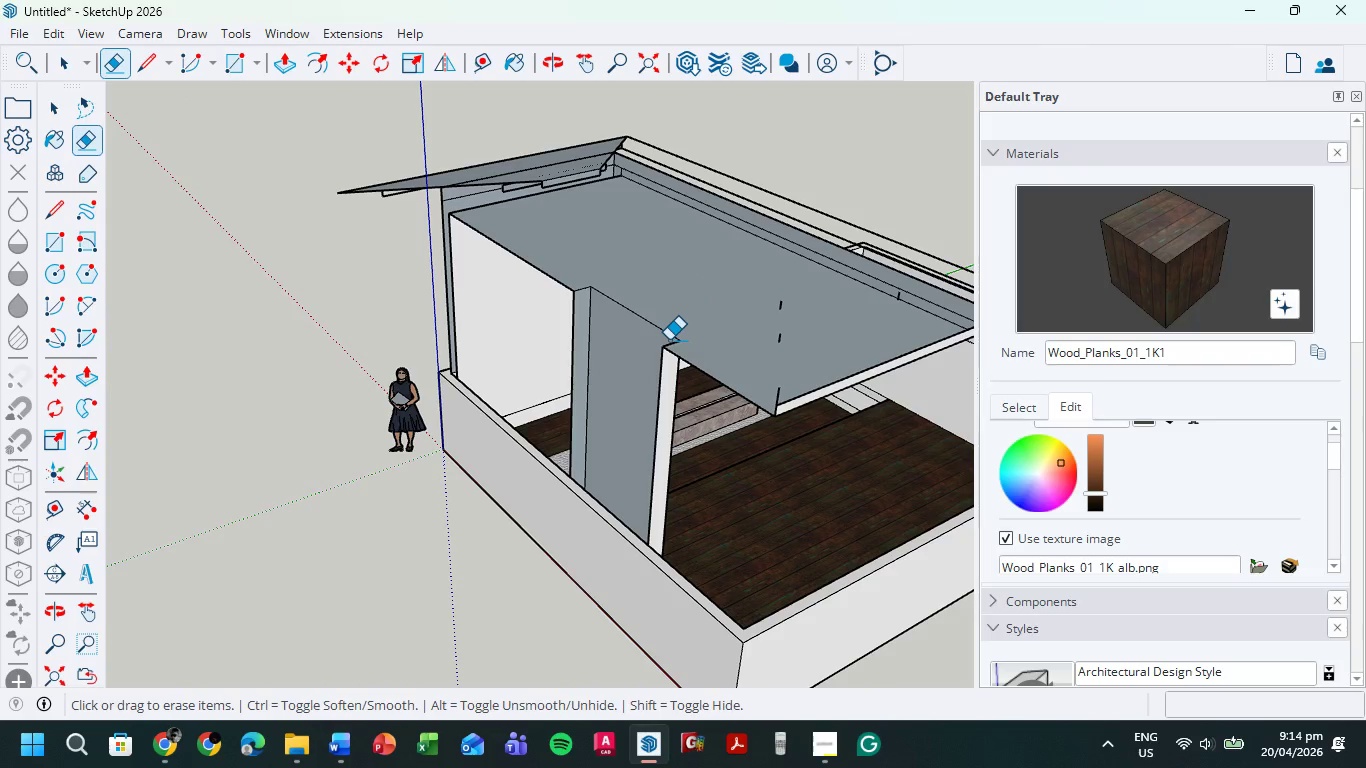 
key(L)
 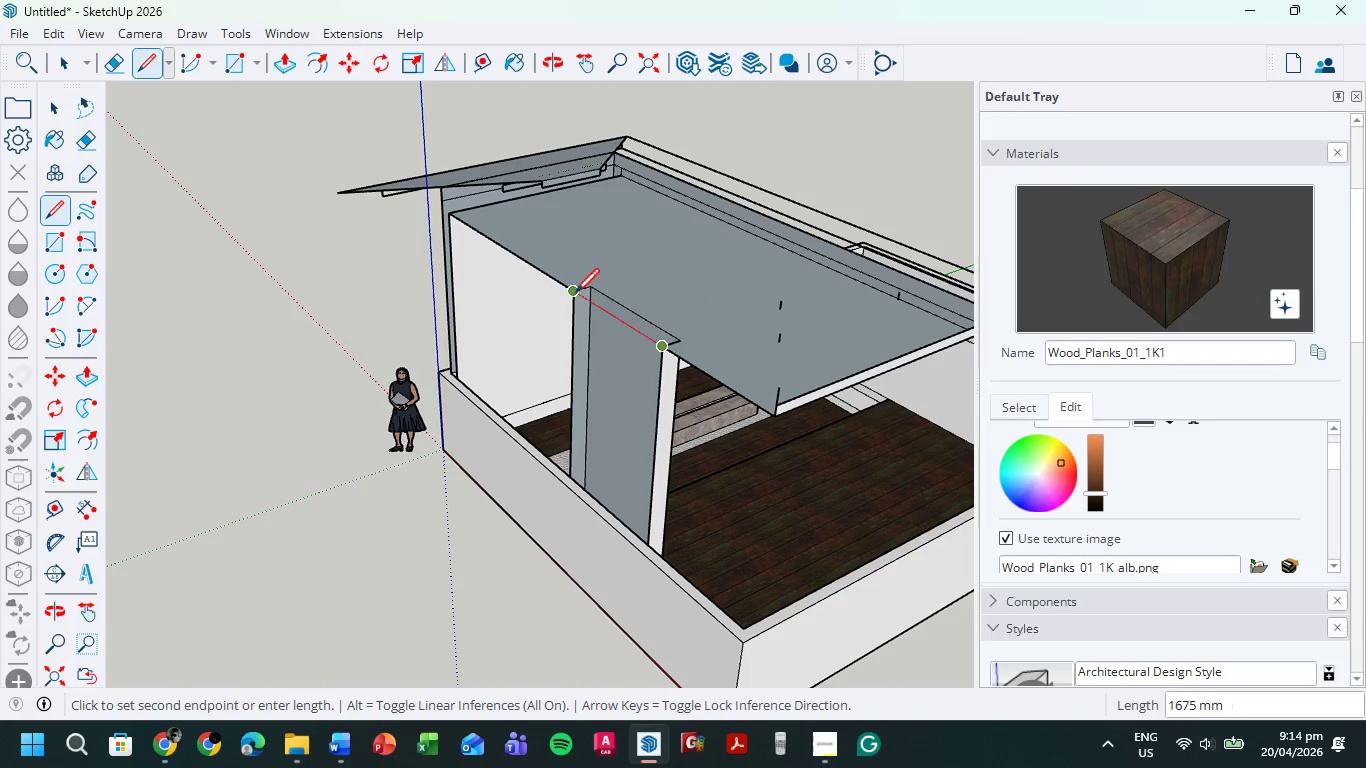 
left_click([572, 293])
 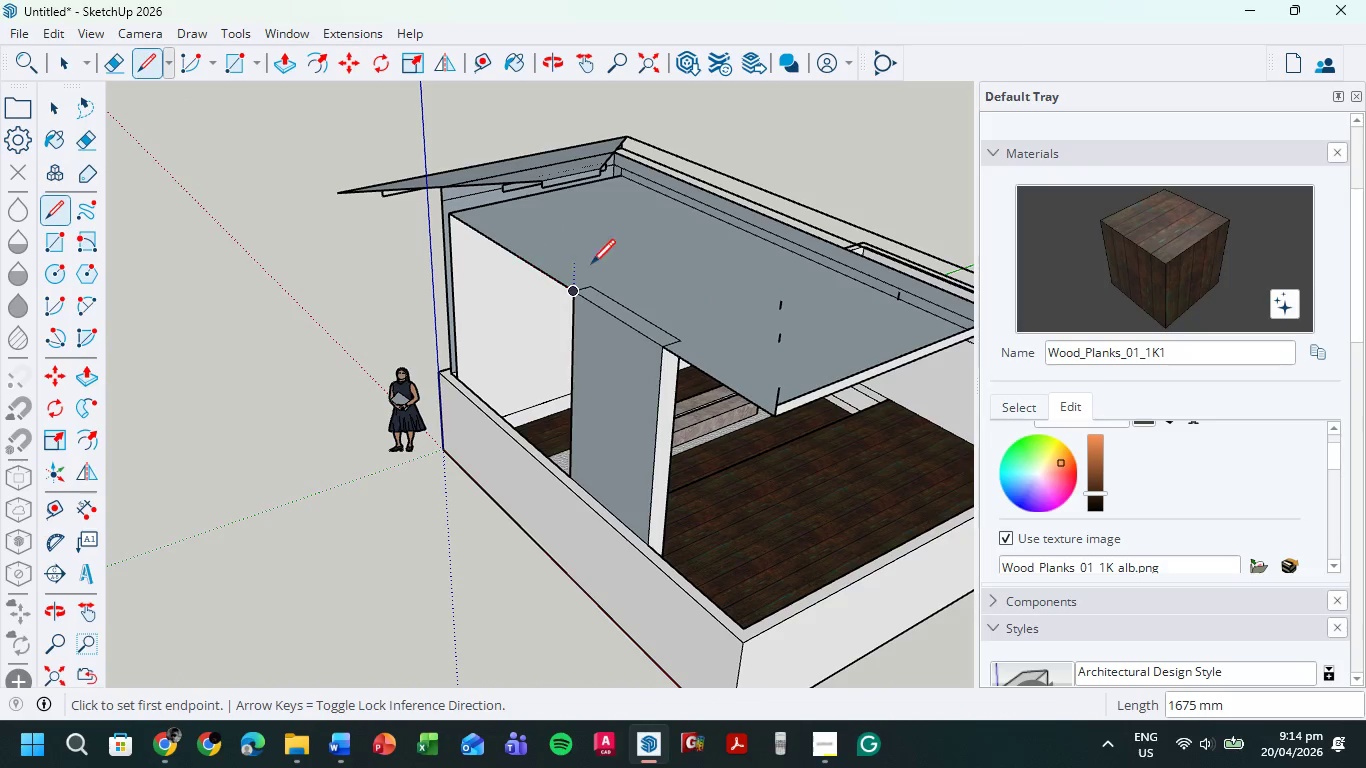 
scroll: coordinate [654, 289], scroll_direction: down, amount: 2.0
 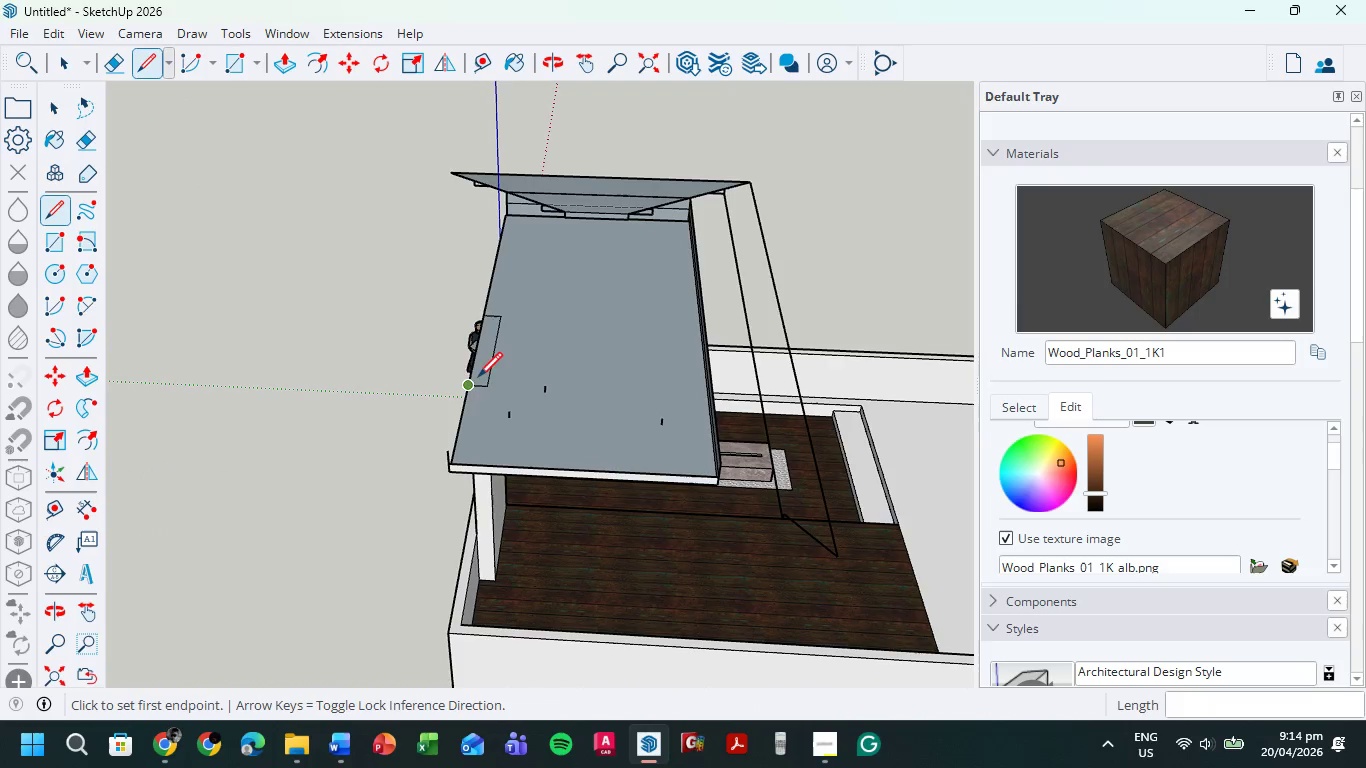 
key(E)
 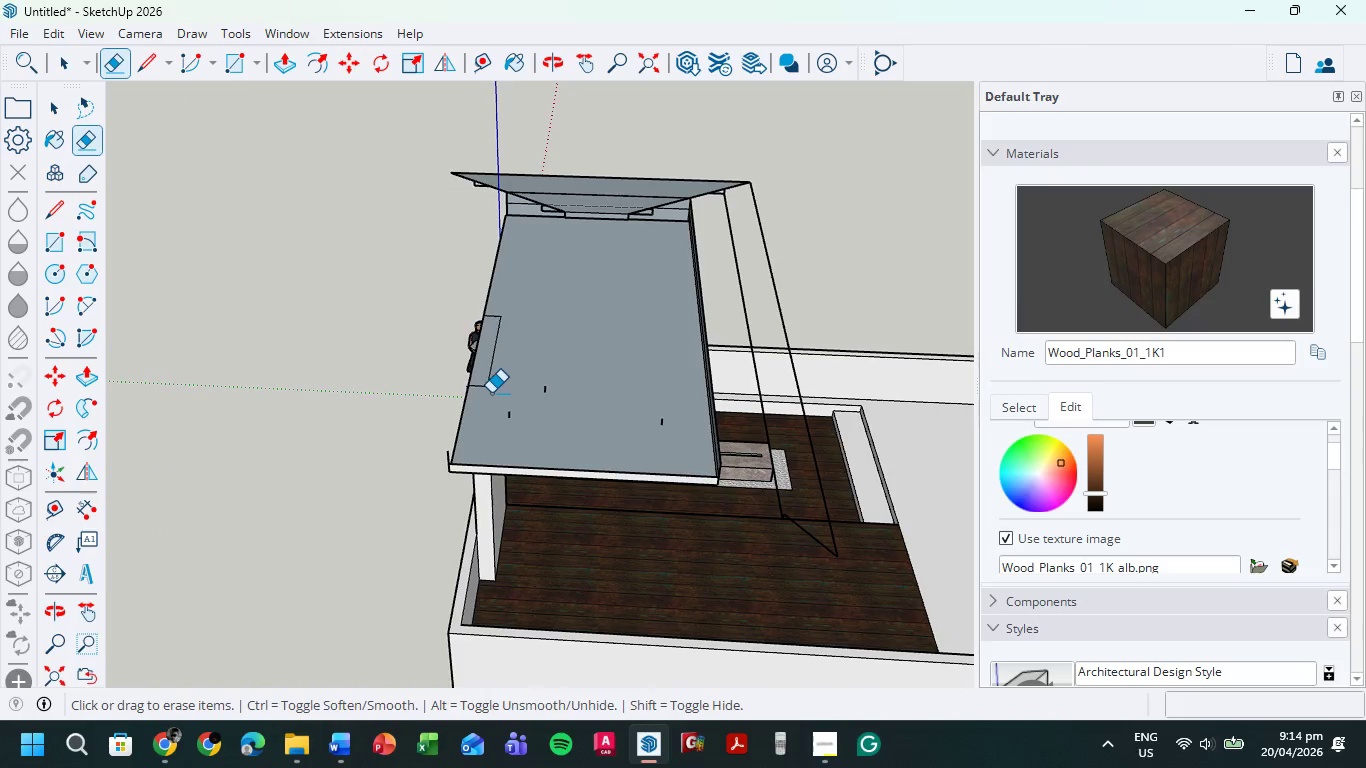 
left_click_drag(start_coordinate=[491, 393], to_coordinate=[500, 303])
 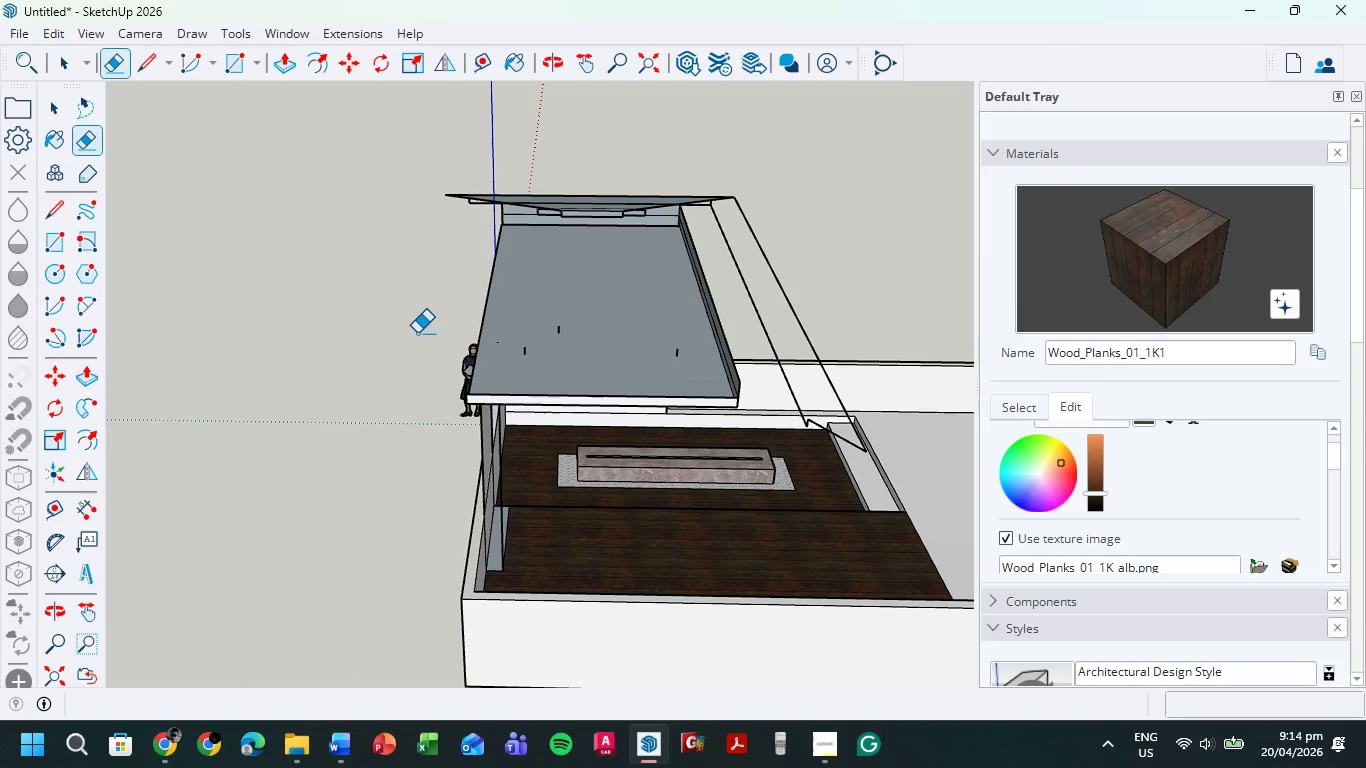 
key(Control+ControlLeft)
 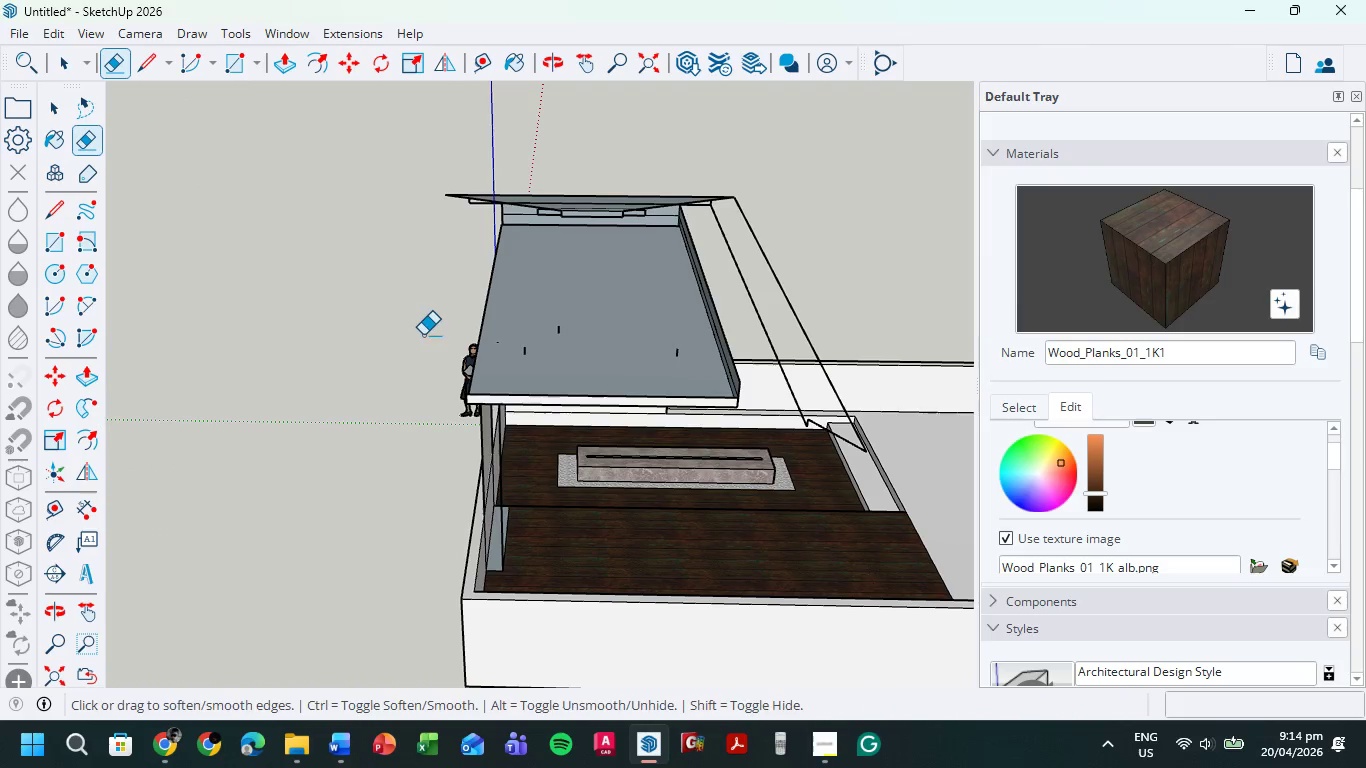 
key(Control+Z)
 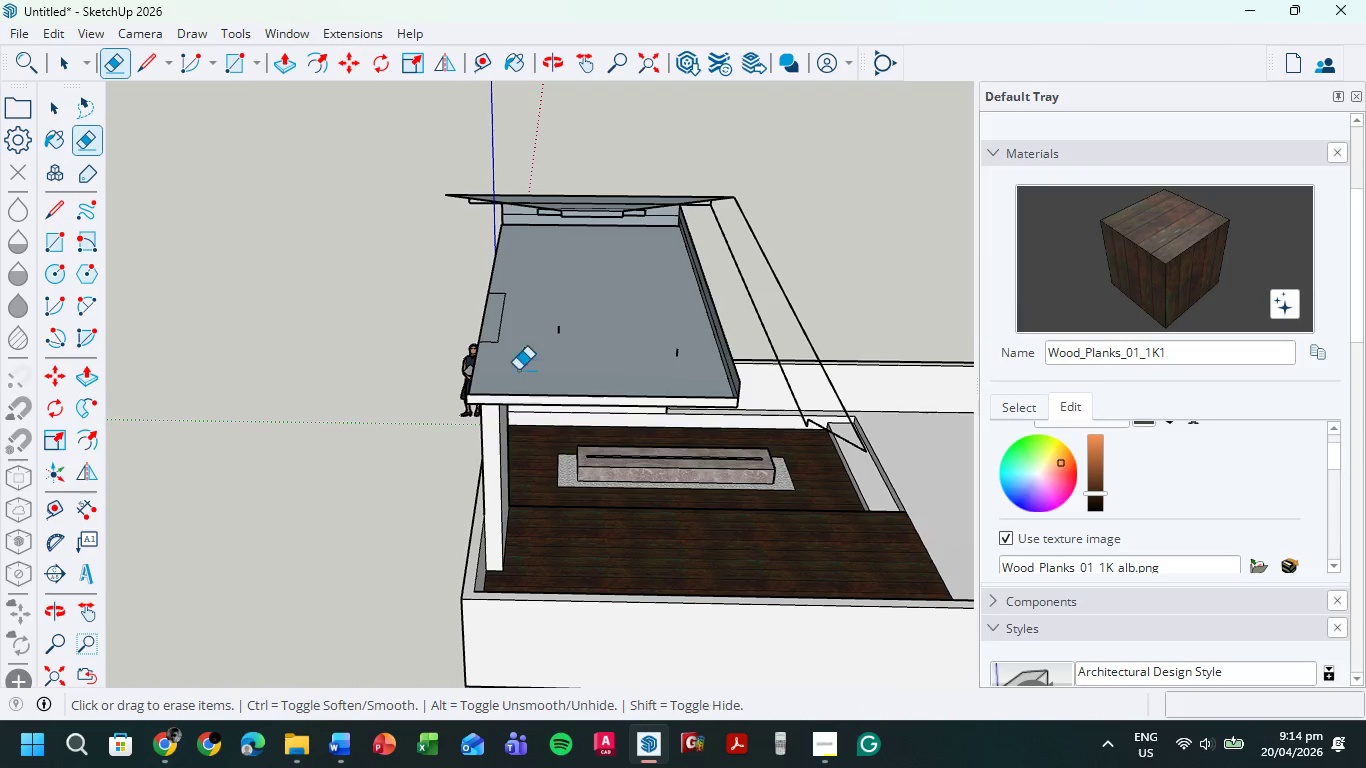 
left_click_drag(start_coordinate=[508, 366], to_coordinate=[681, 348])
 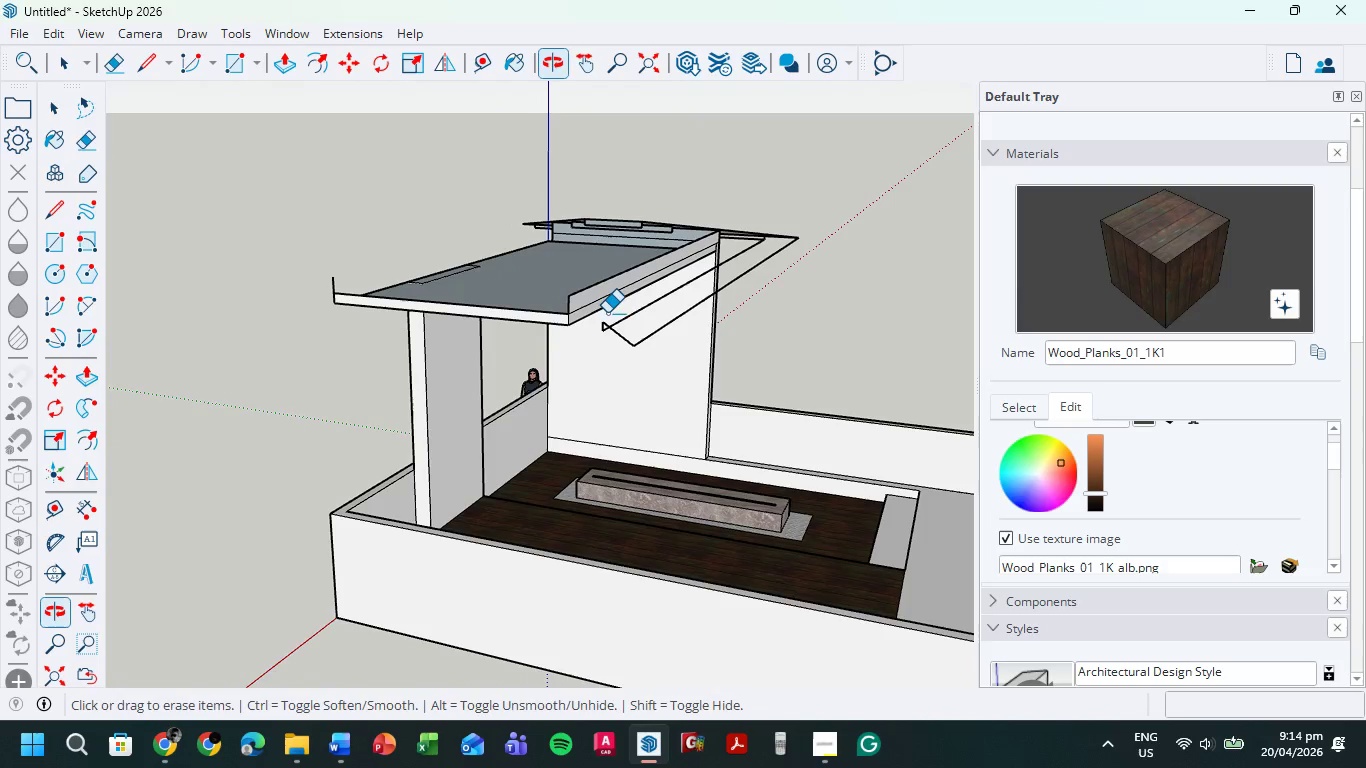 
left_click_drag(start_coordinate=[632, 317], to_coordinate=[652, 334])
 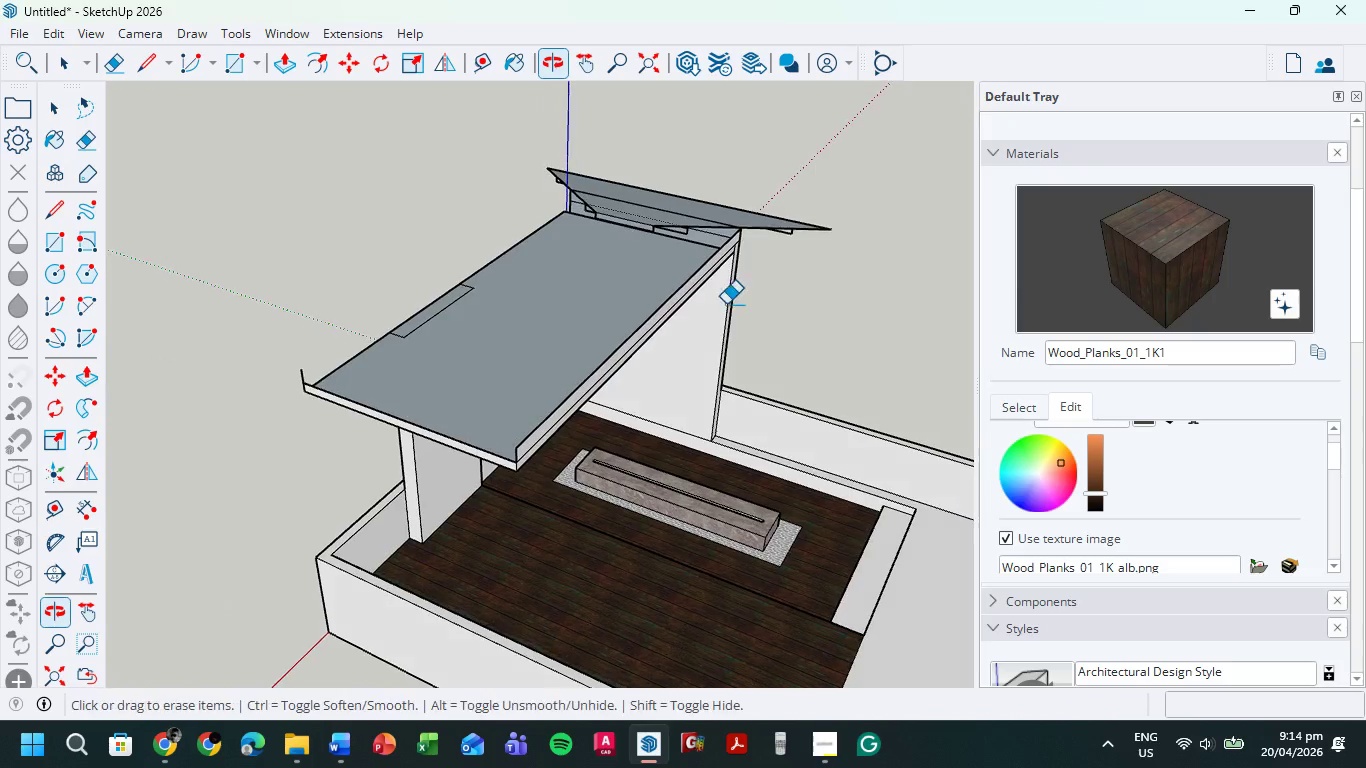 
left_click_drag(start_coordinate=[798, 233], to_coordinate=[625, 202])
 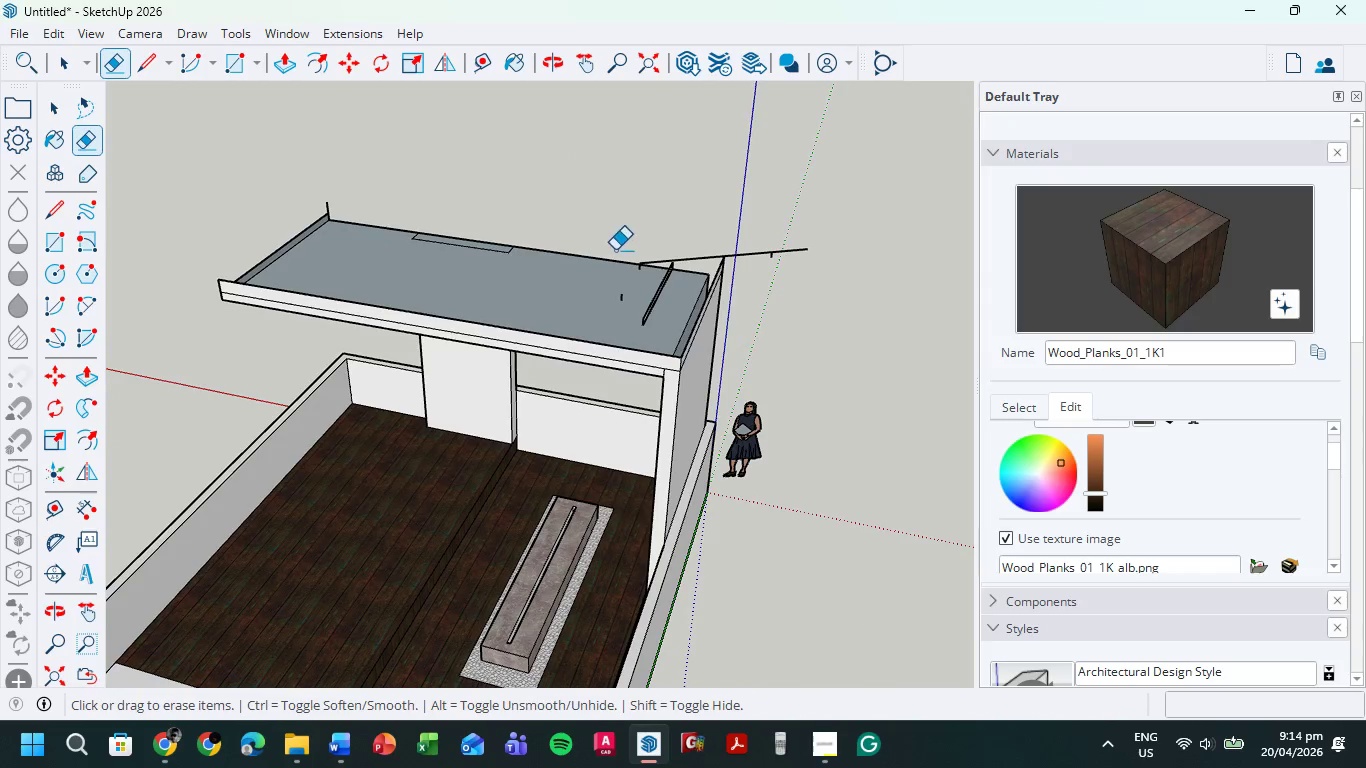 
left_click_drag(start_coordinate=[776, 245], to_coordinate=[749, 240])
 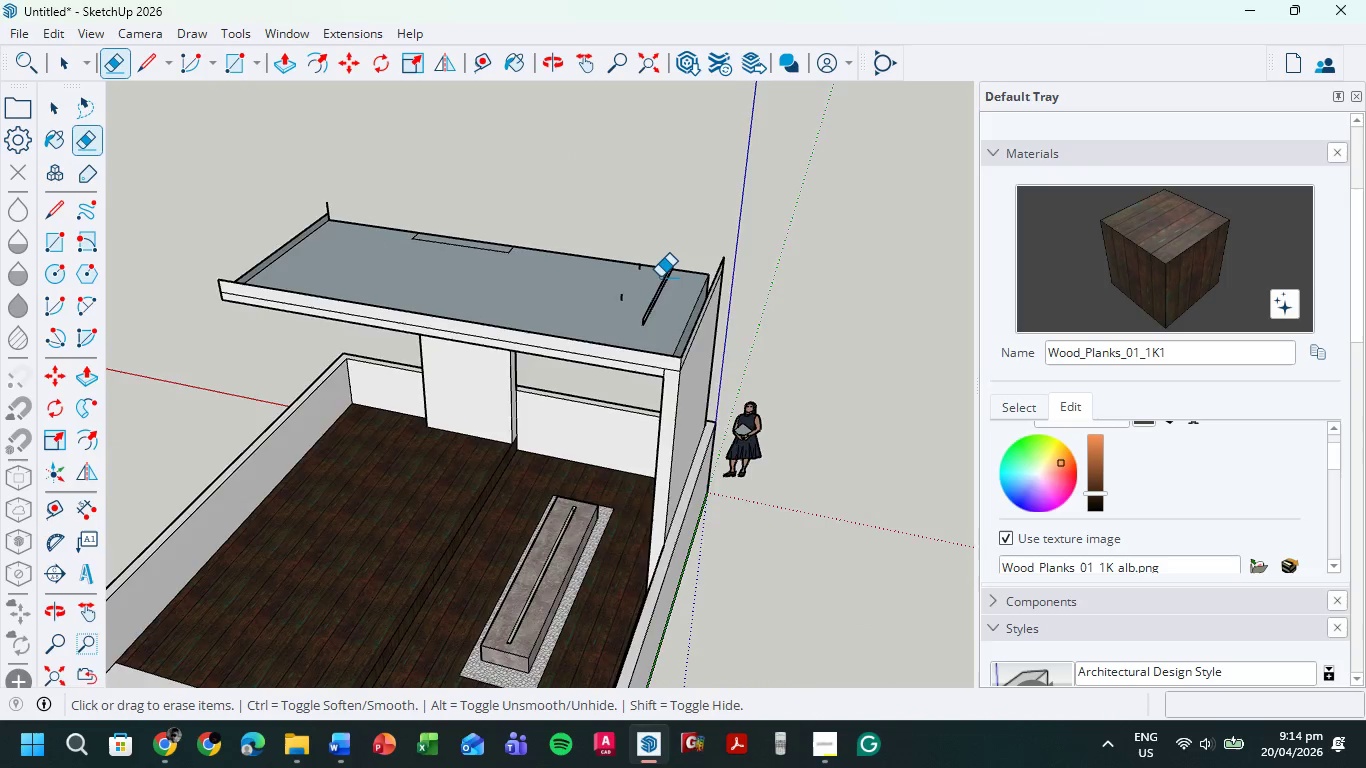 
scroll: coordinate [660, 277], scroll_direction: up, amount: 6.0
 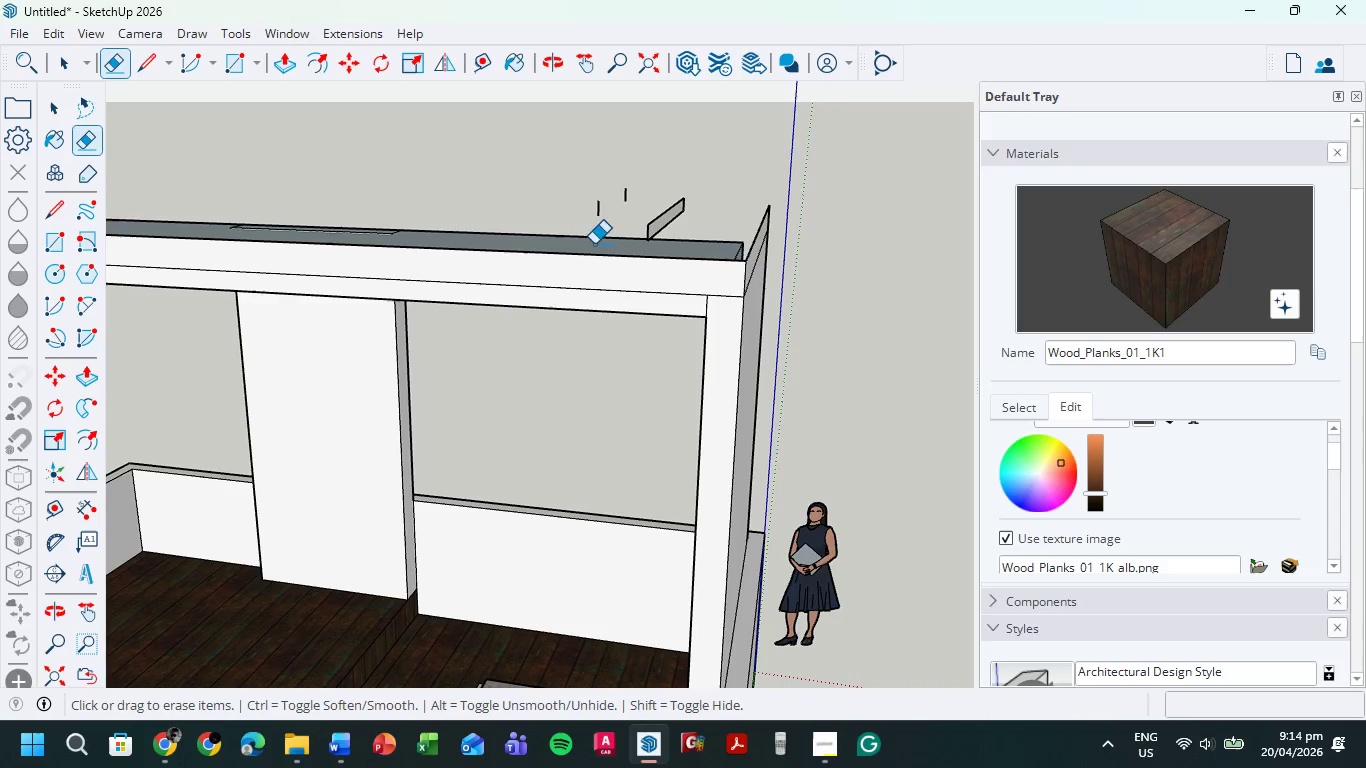 
left_click_drag(start_coordinate=[587, 212], to_coordinate=[683, 201])
 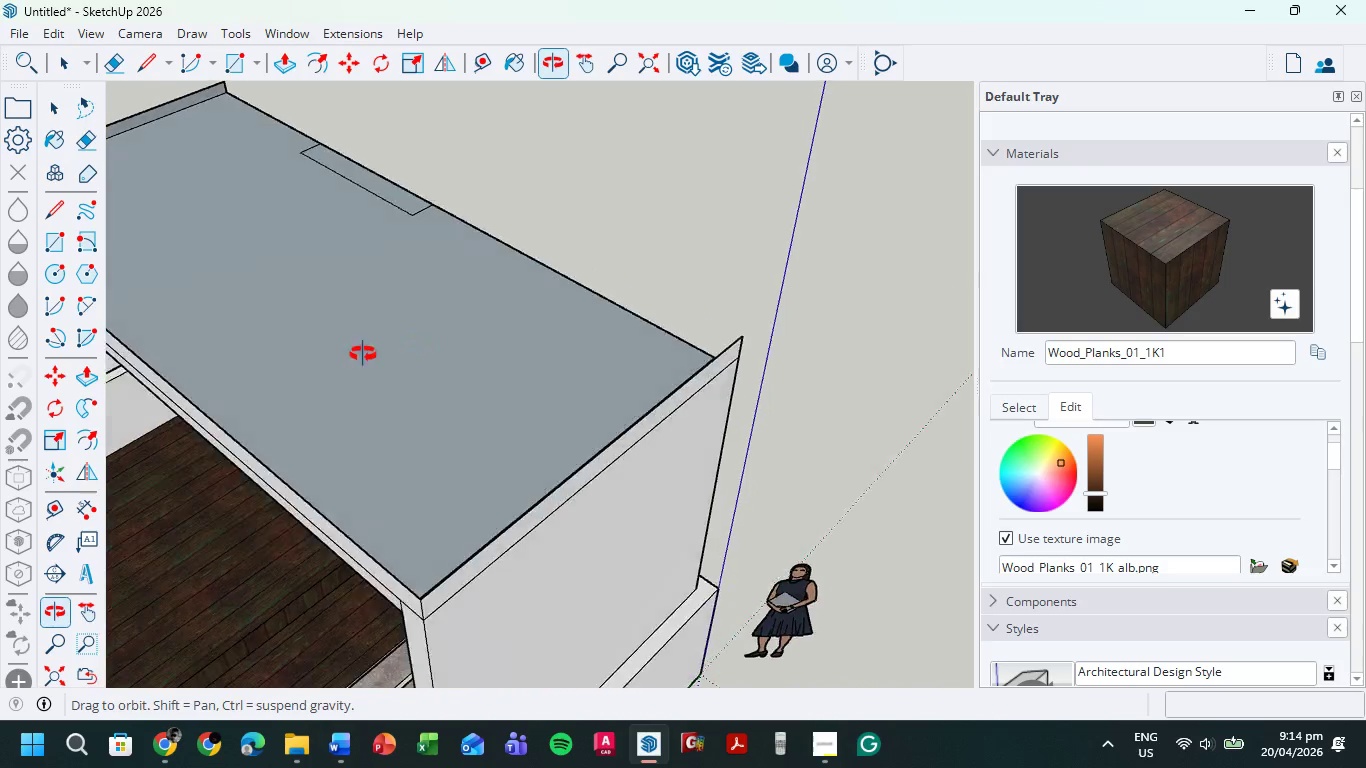 
scroll: coordinate [529, 280], scroll_direction: down, amount: 6.0
 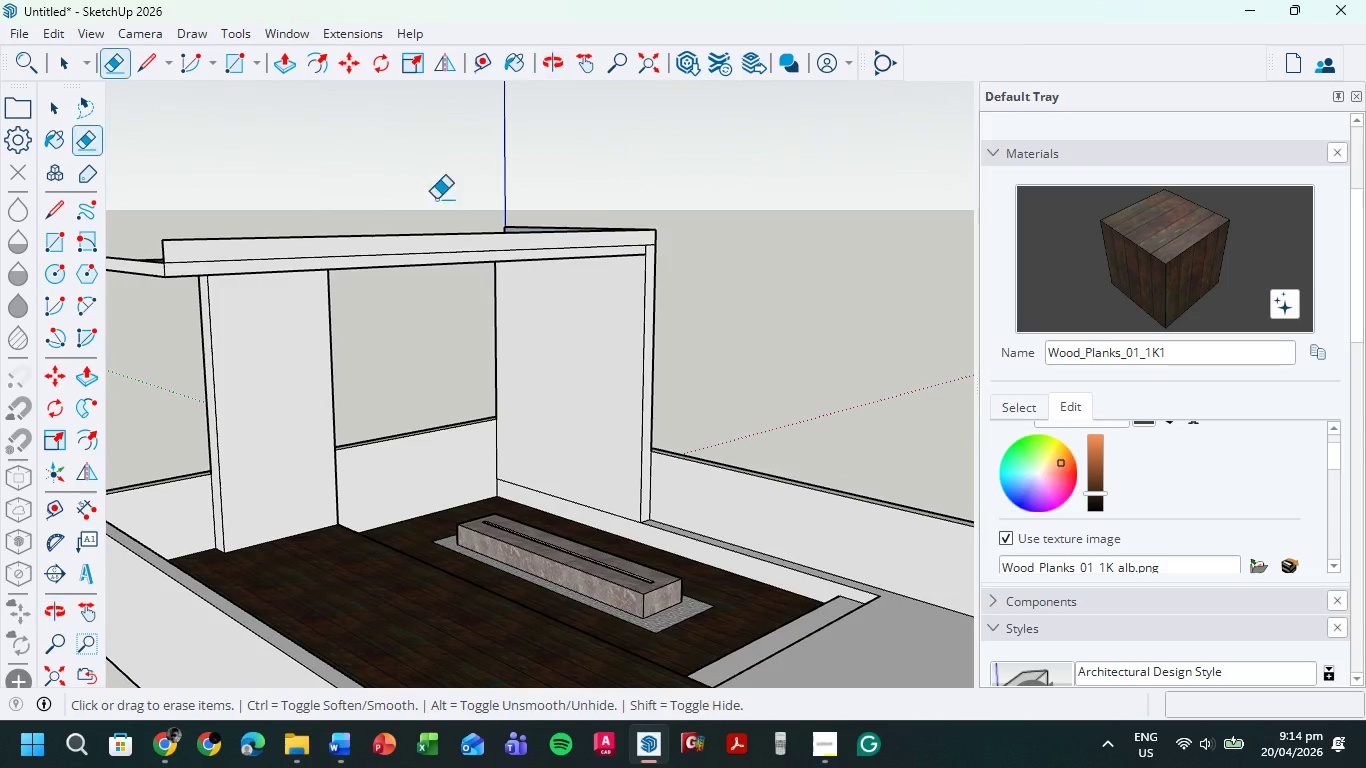 
left_click_drag(start_coordinate=[310, 307], to_coordinate=[345, 290])
 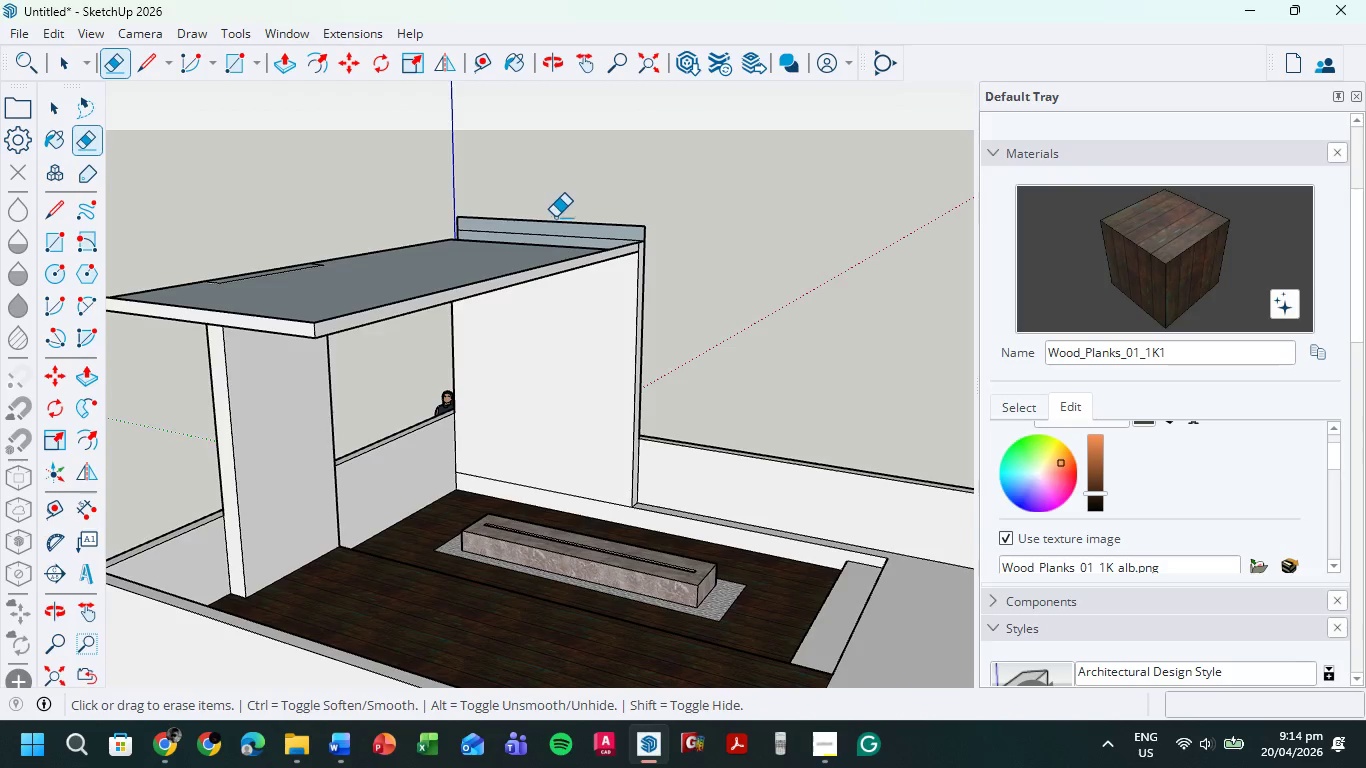 
left_click_drag(start_coordinate=[651, 221], to_coordinate=[629, 253])
 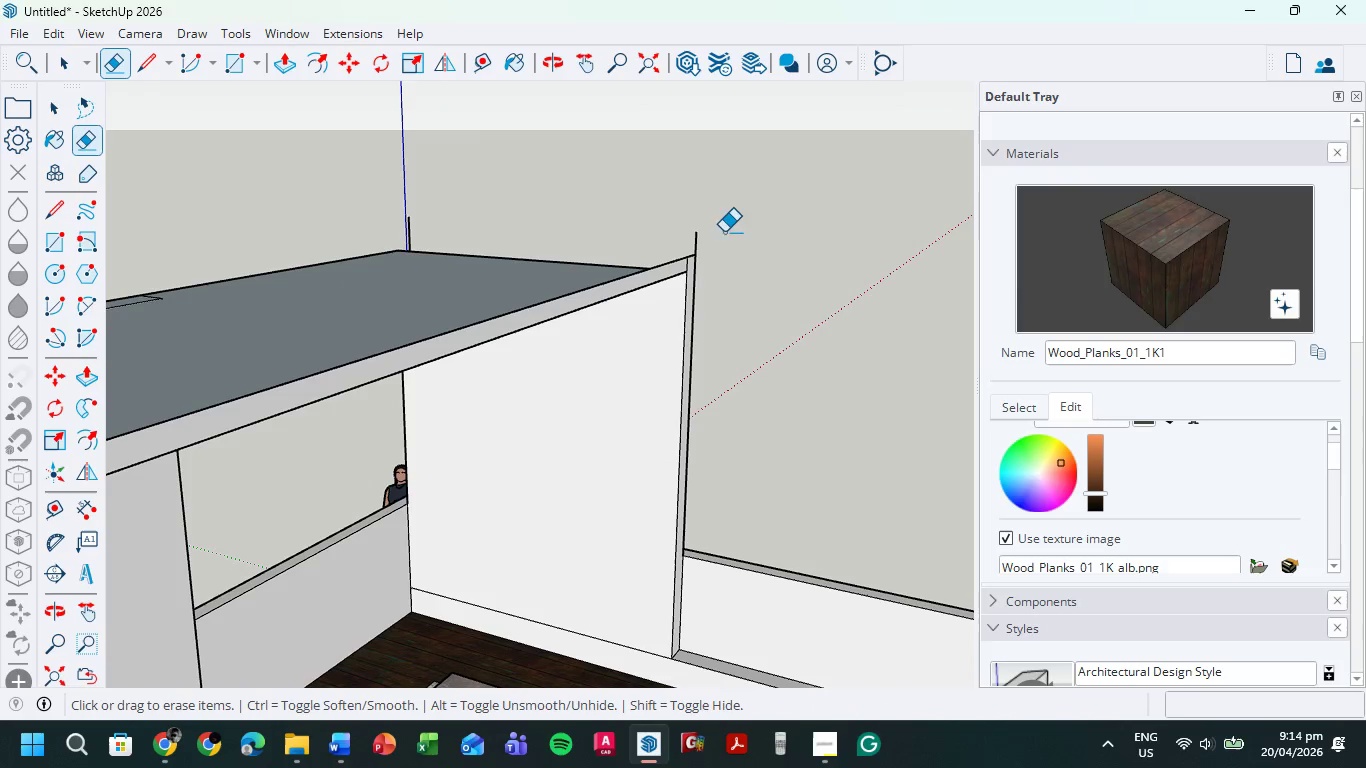 
scroll: coordinate [556, 217], scroll_direction: up, amount: 6.0
 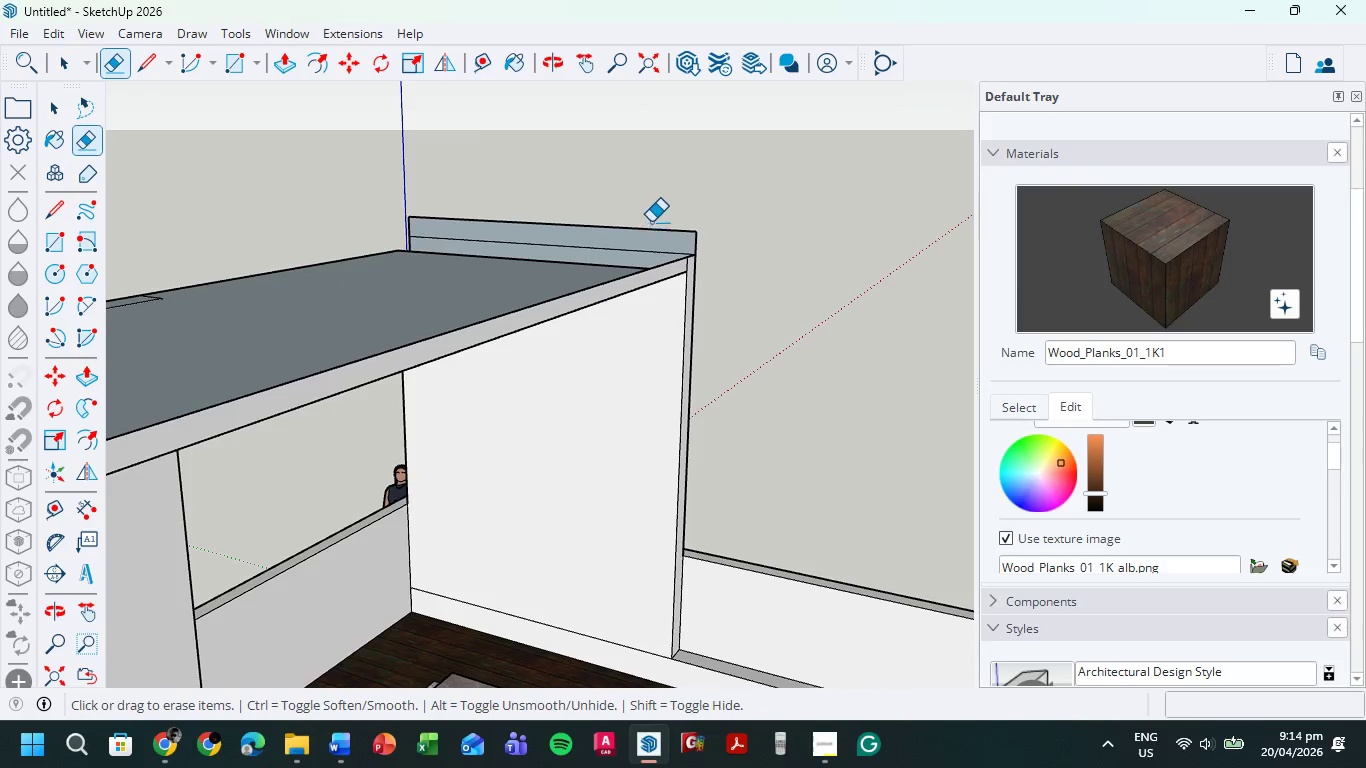 
left_click_drag(start_coordinate=[724, 246], to_coordinate=[625, 229])
 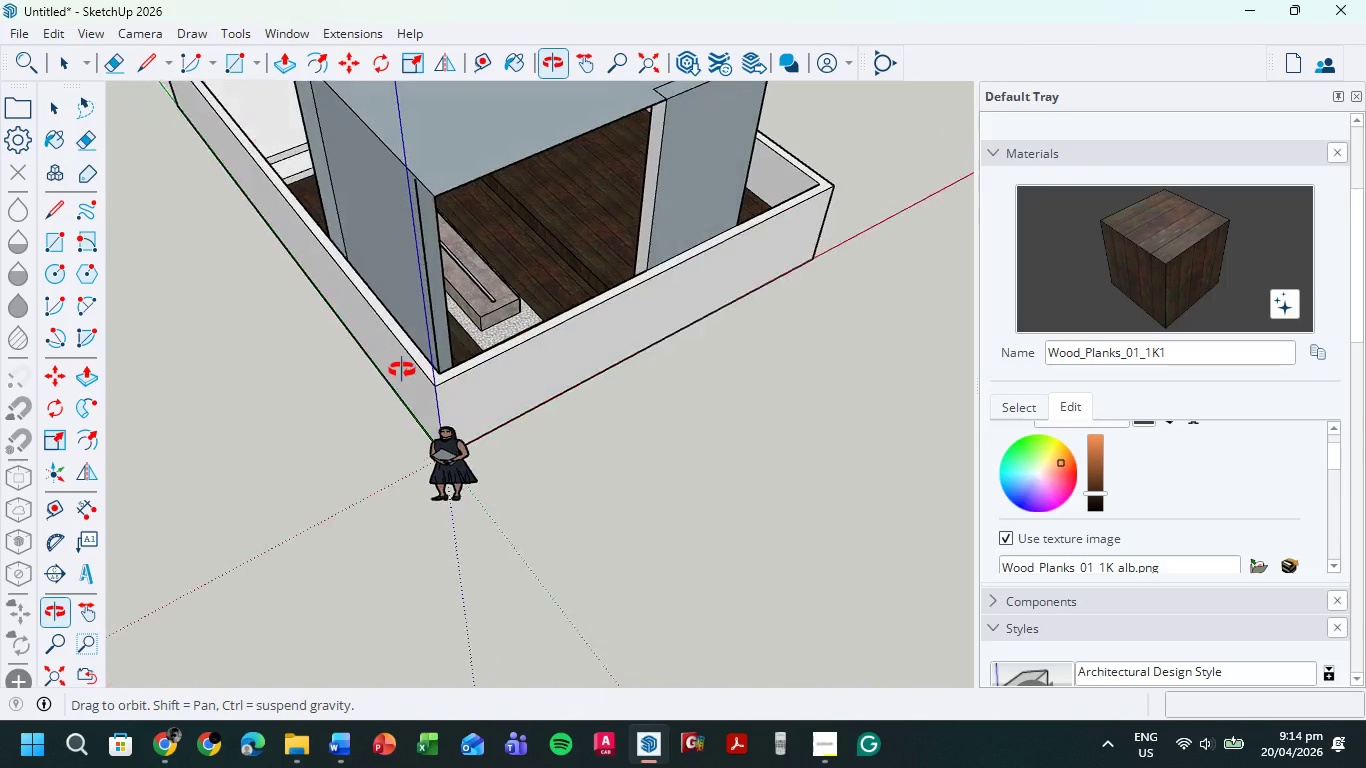 
wait(5.77)
 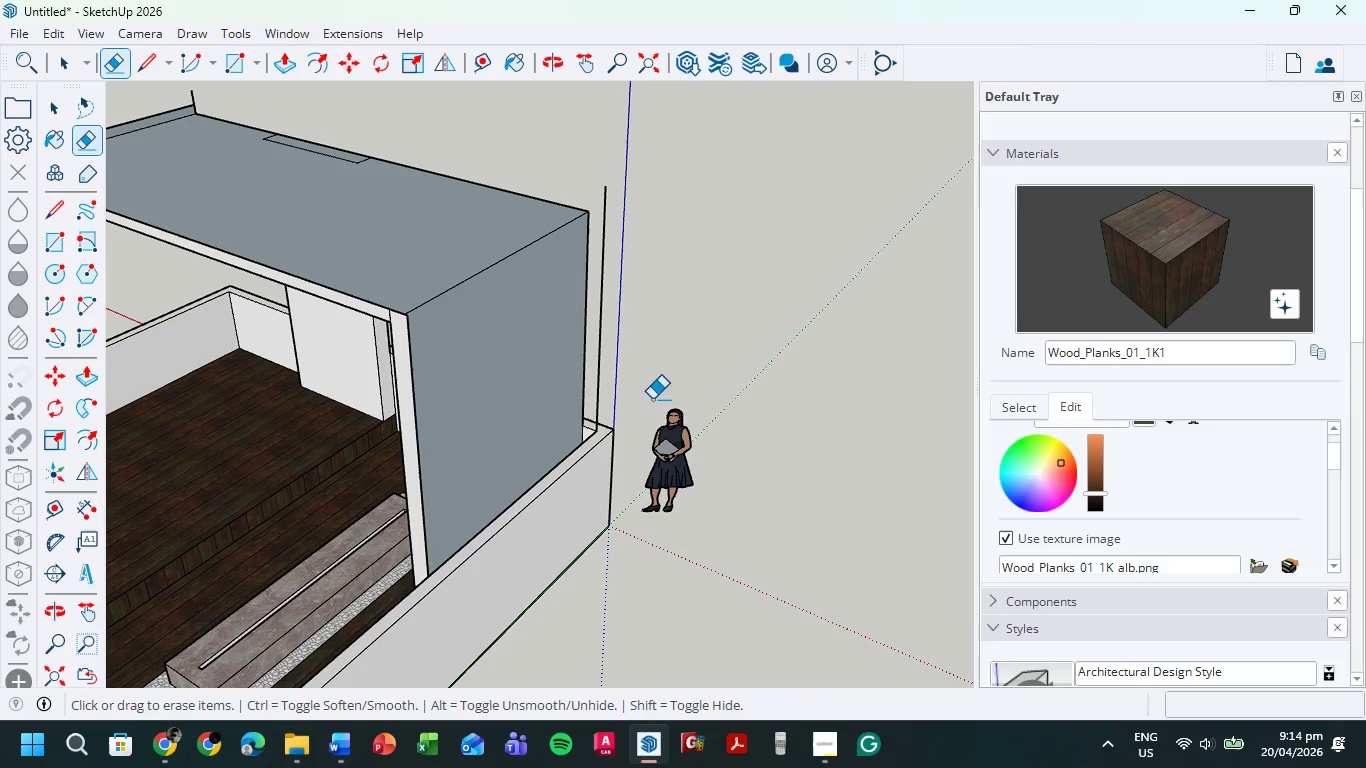 
key(L)
 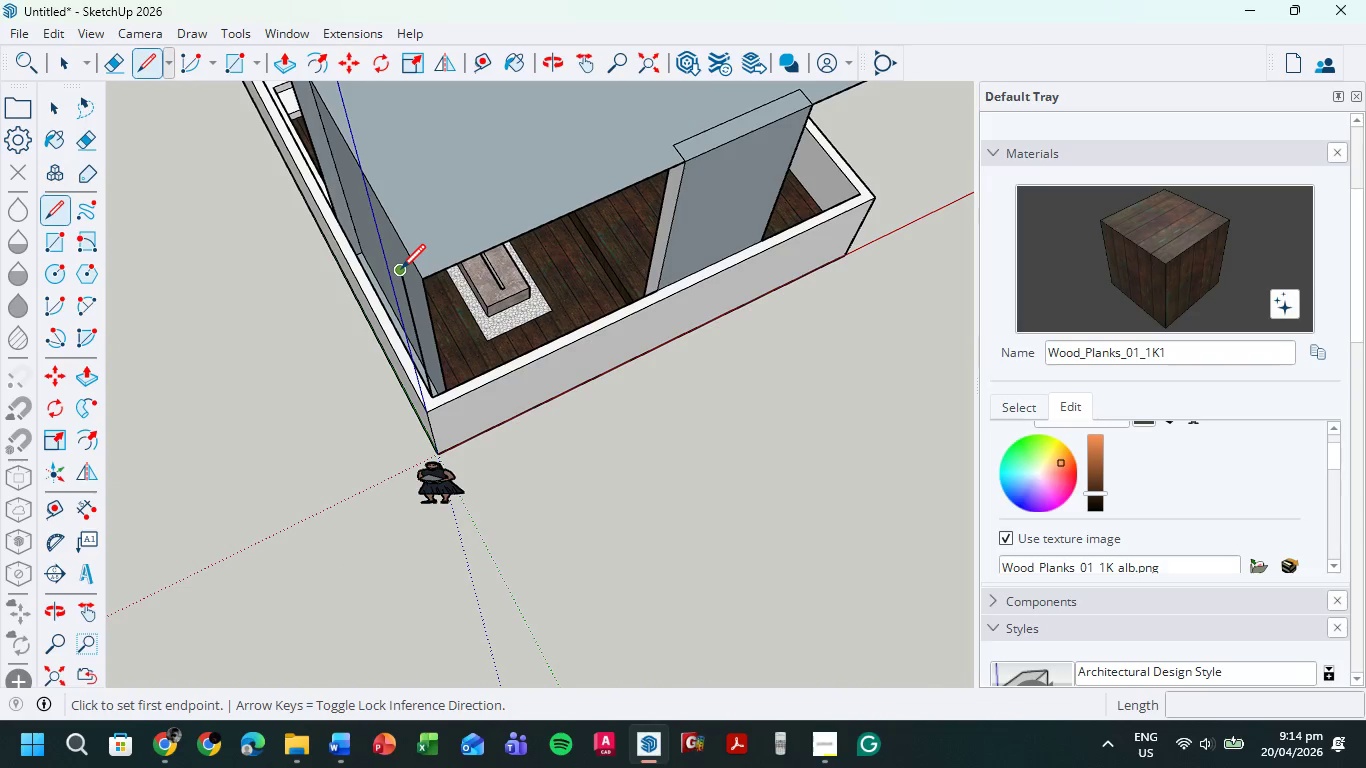 
scroll: coordinate [571, 417], scroll_direction: down, amount: 8.0
 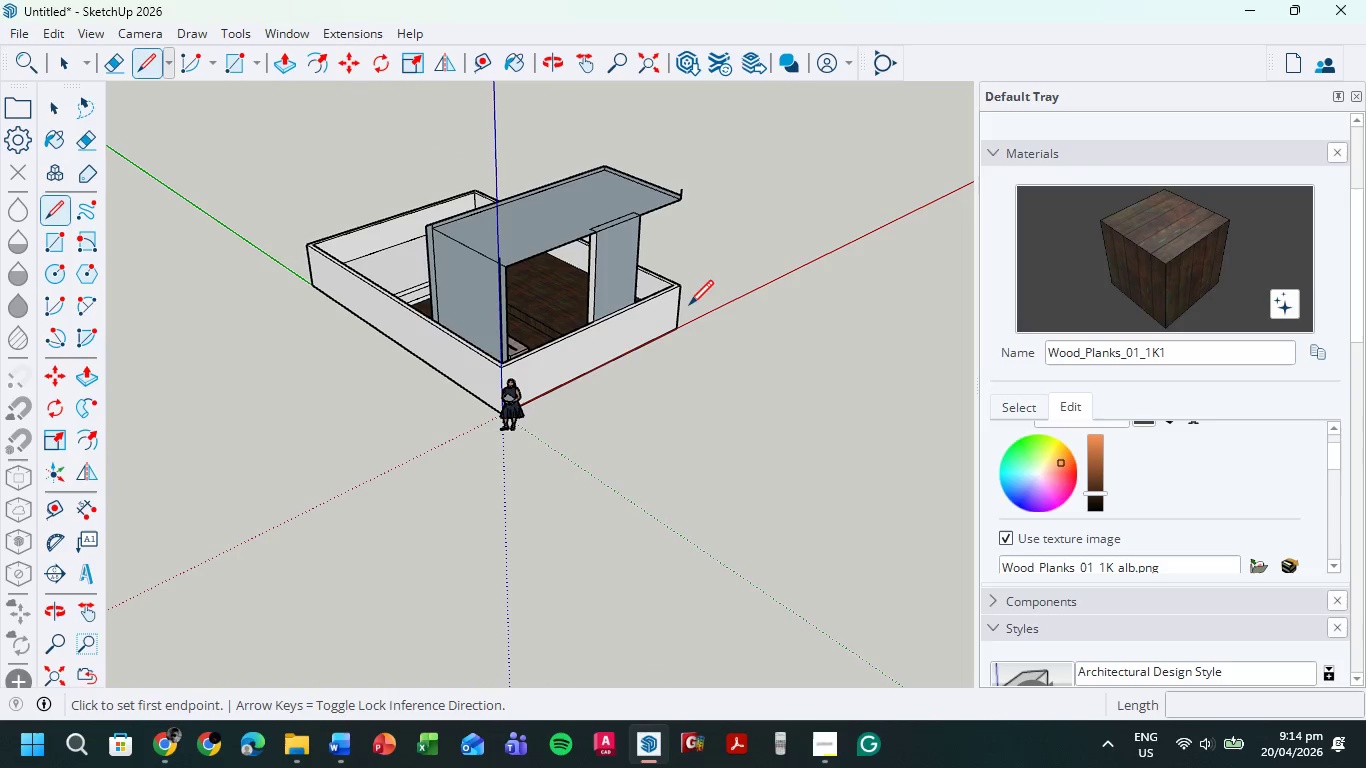 
key(Control+Z)
 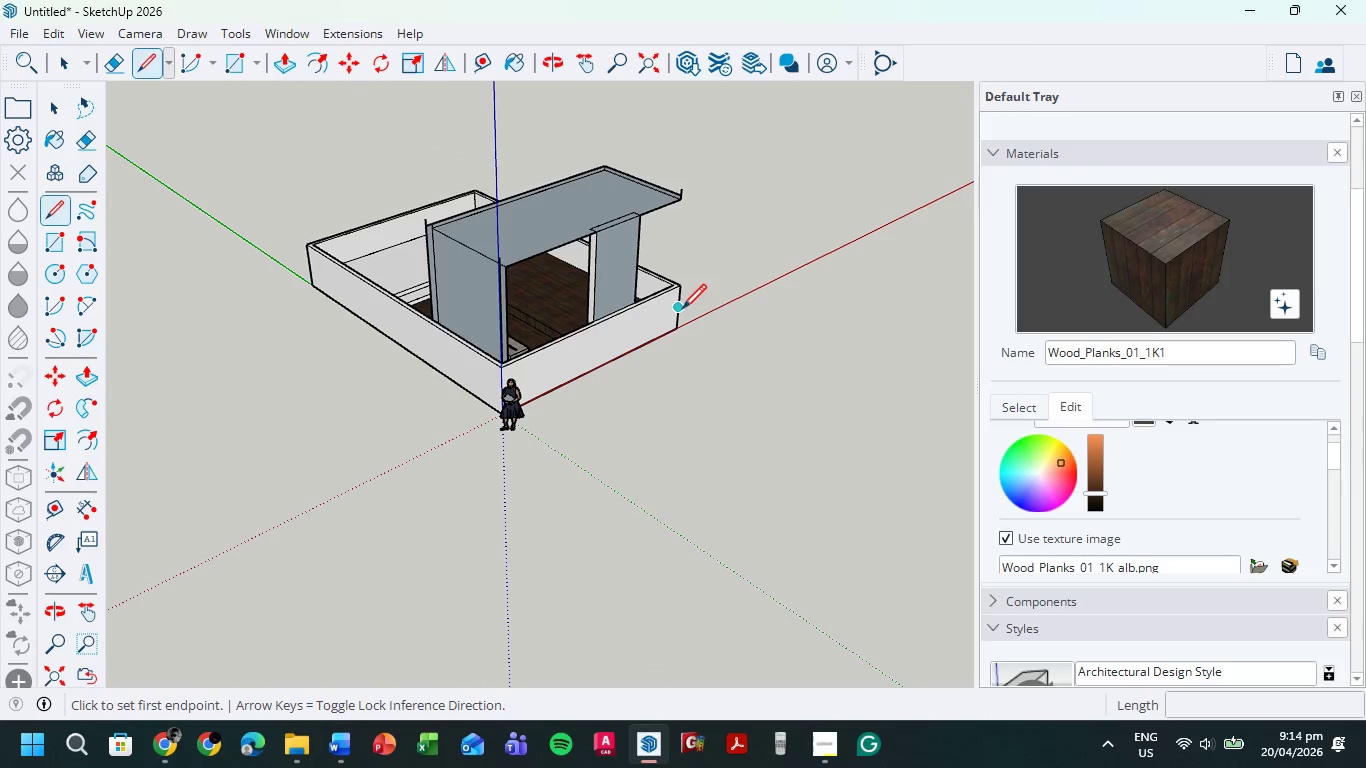 
key(Control+Z)
 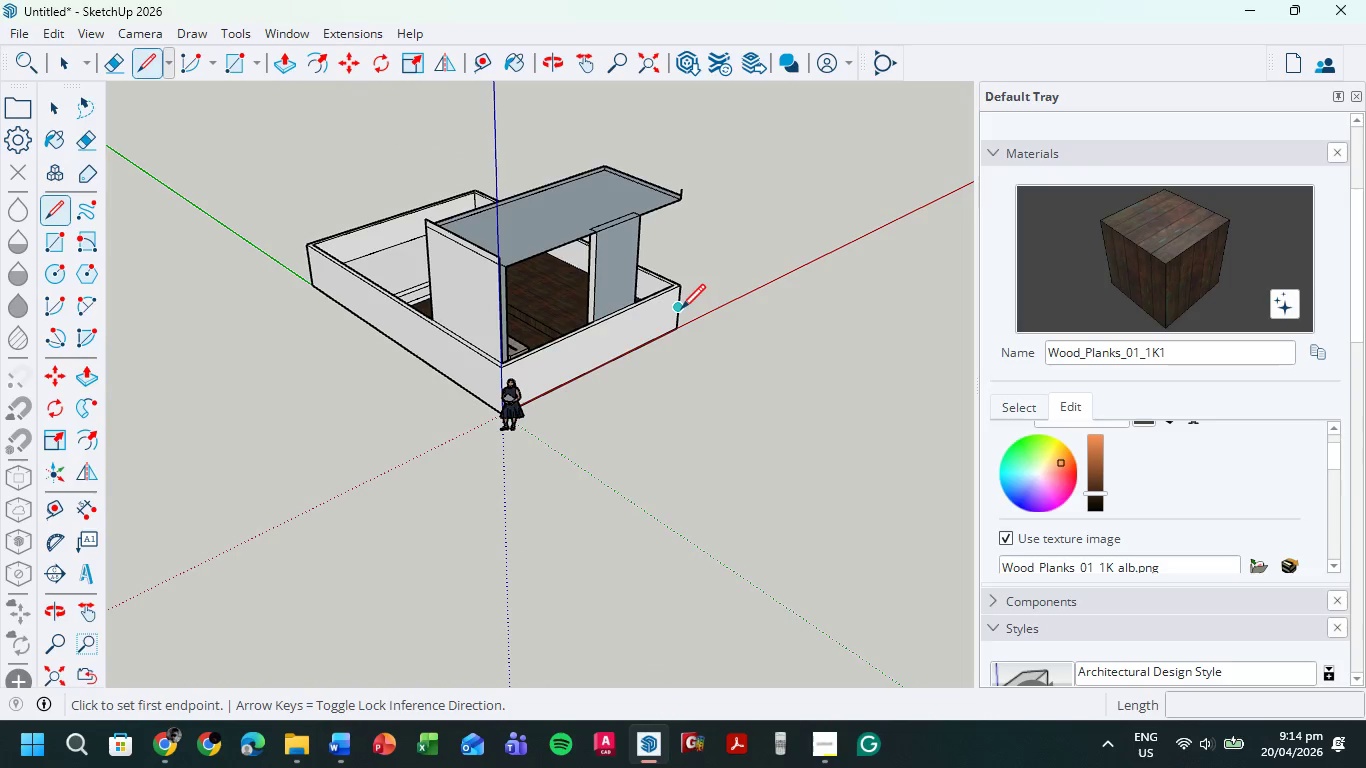 
key(Control+Z)
 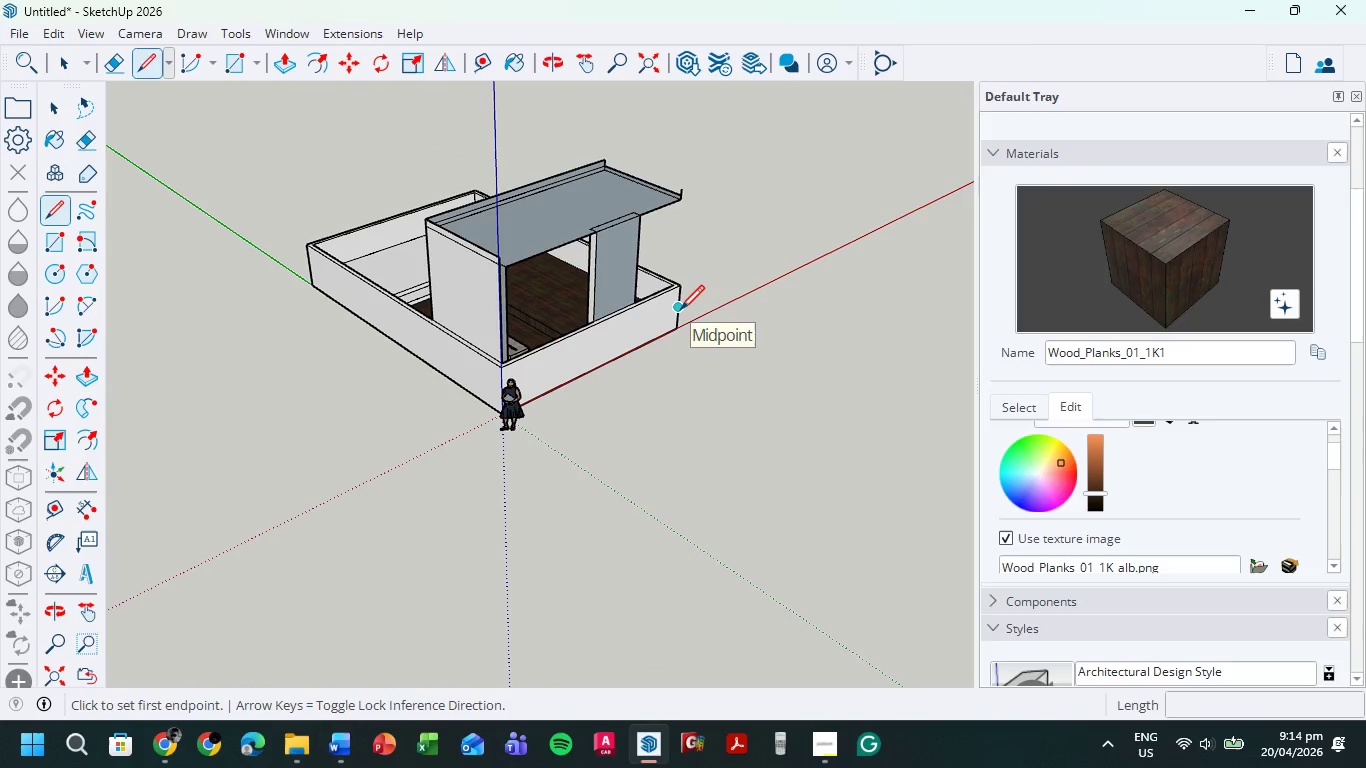 
key(Control+Z)
 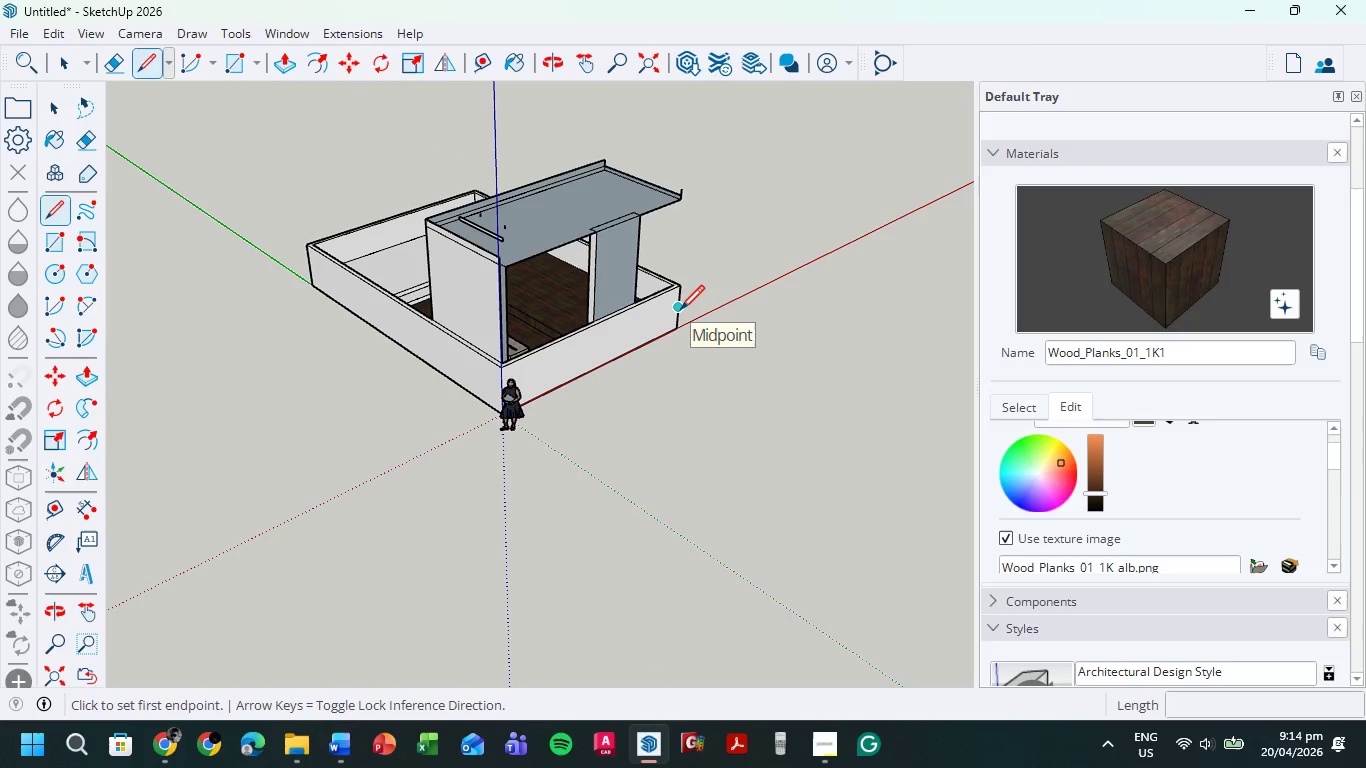 
key(Control+Z)
 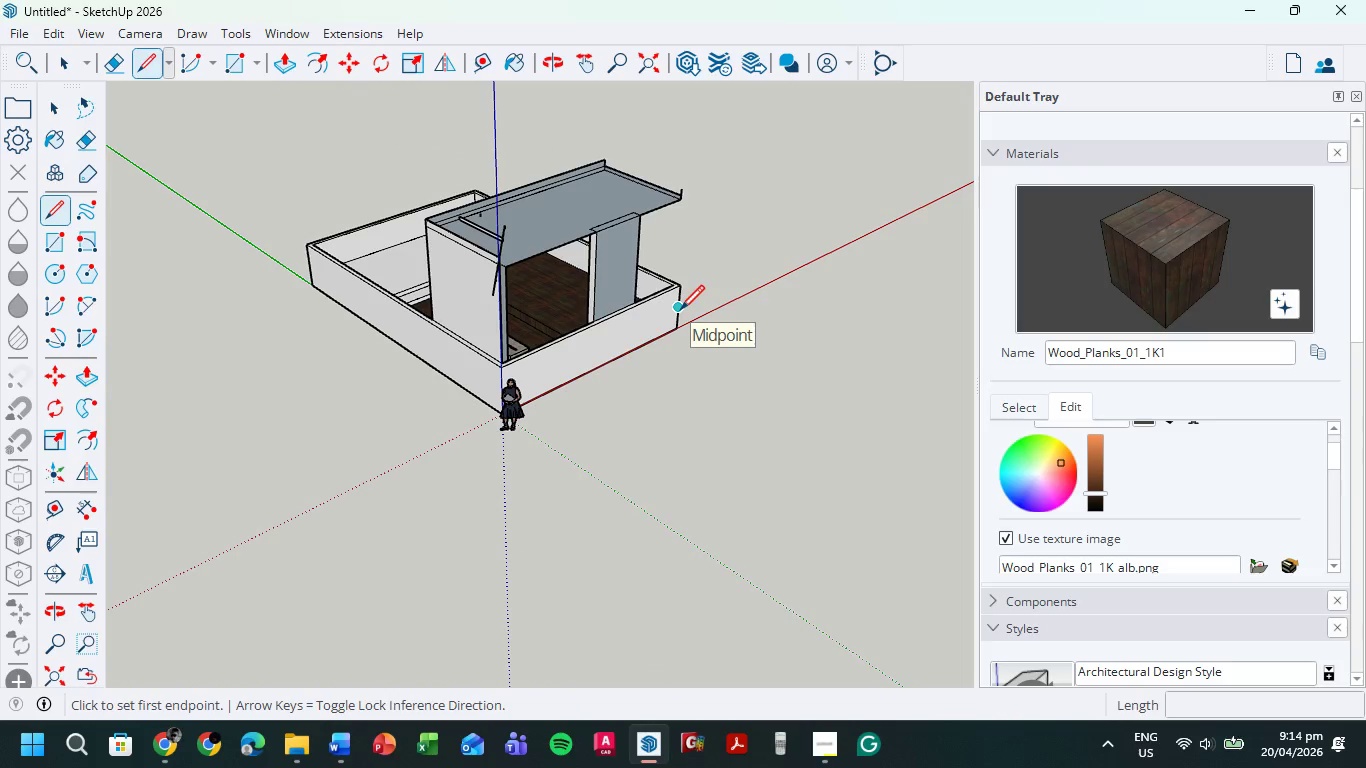 
key(Control+Z)
 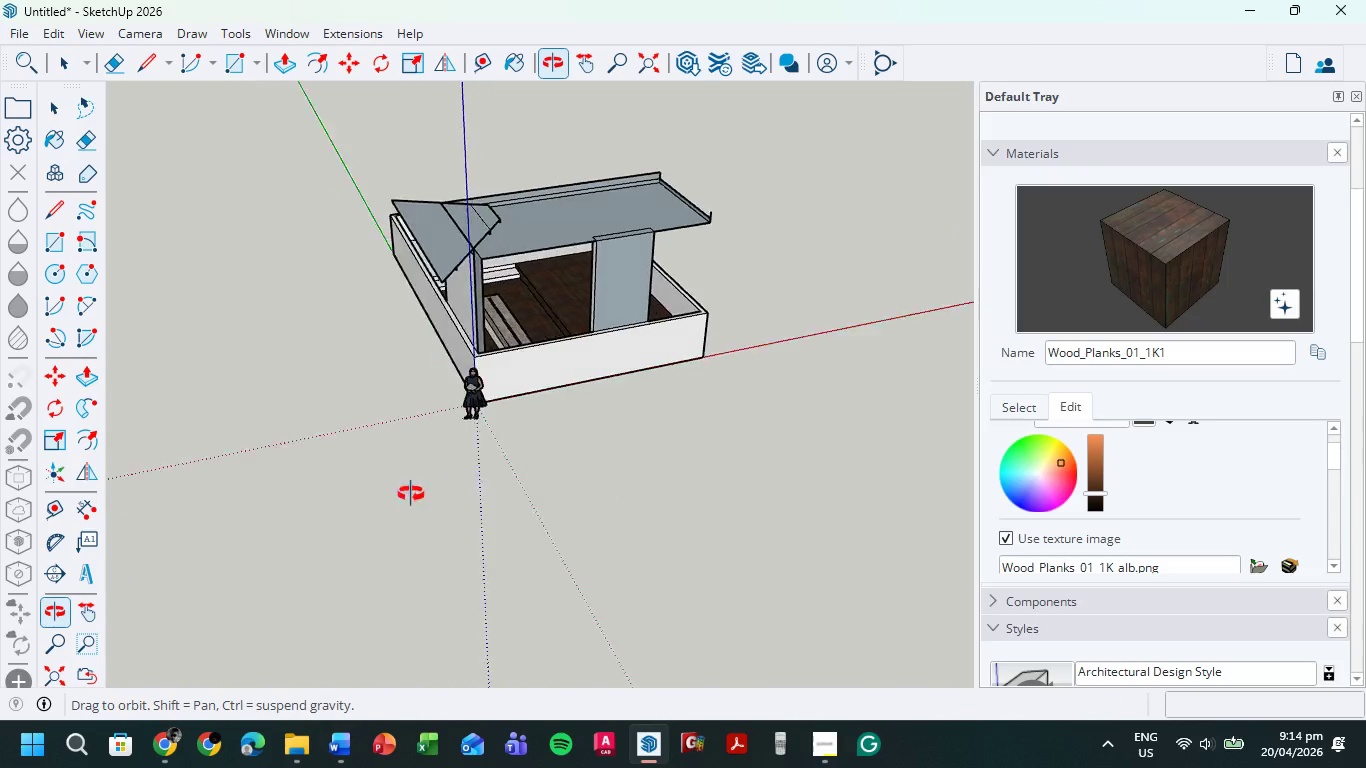 
key(Control+Z)
 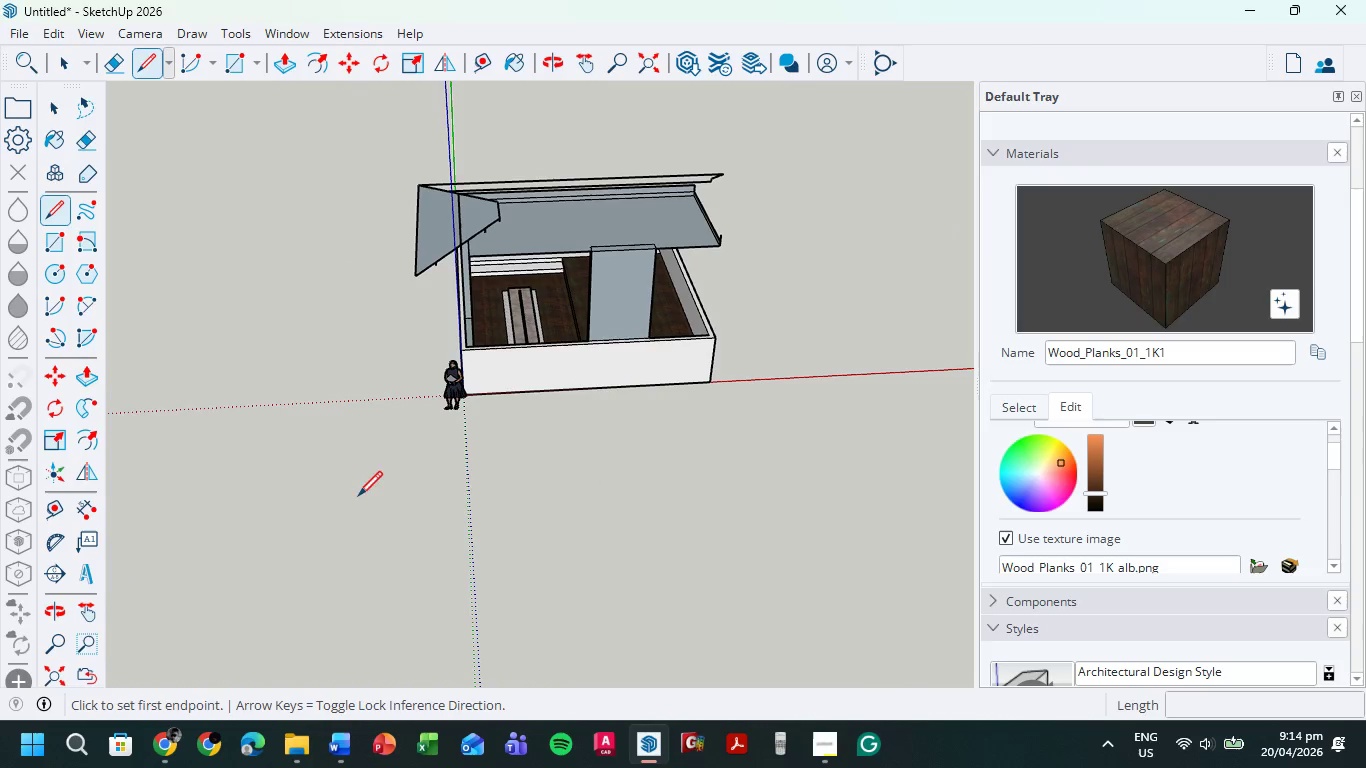 
key(Control+Z)
 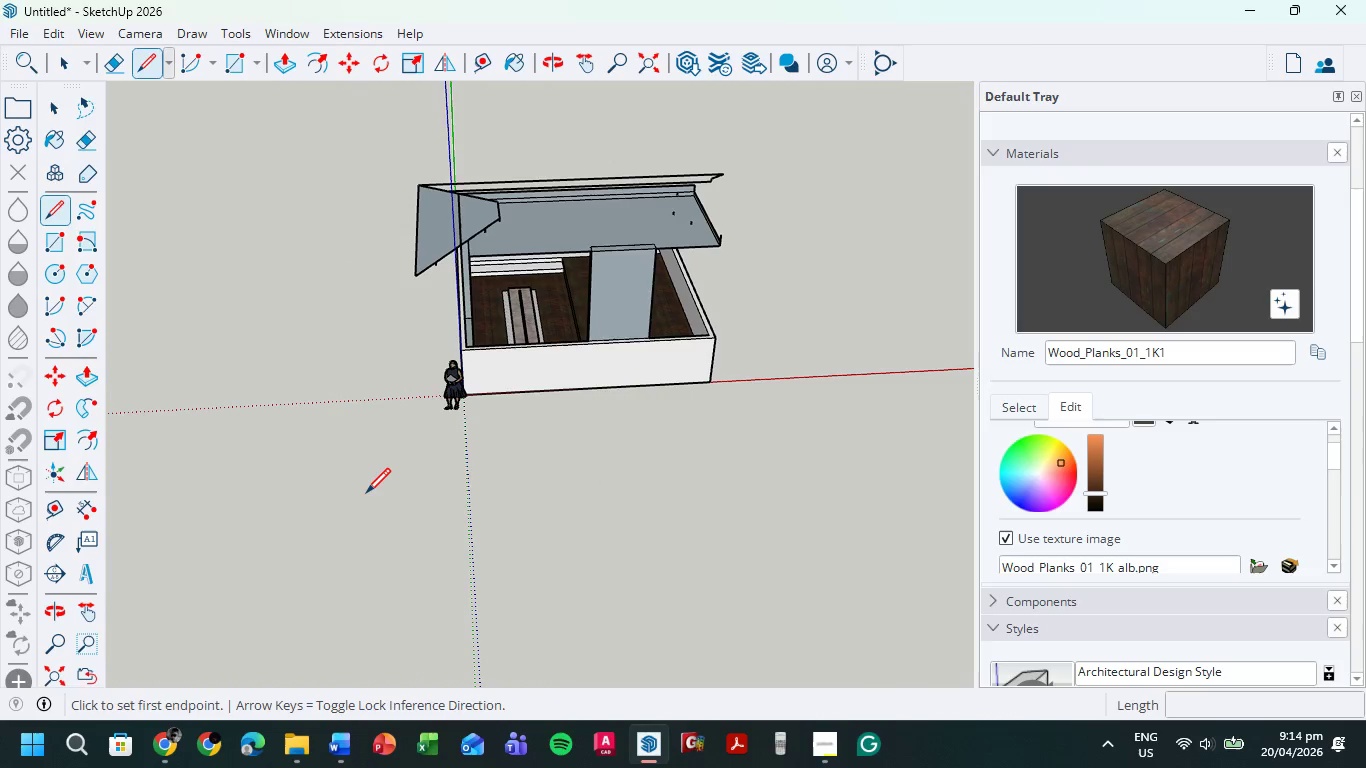 
key(Control+Z)
 